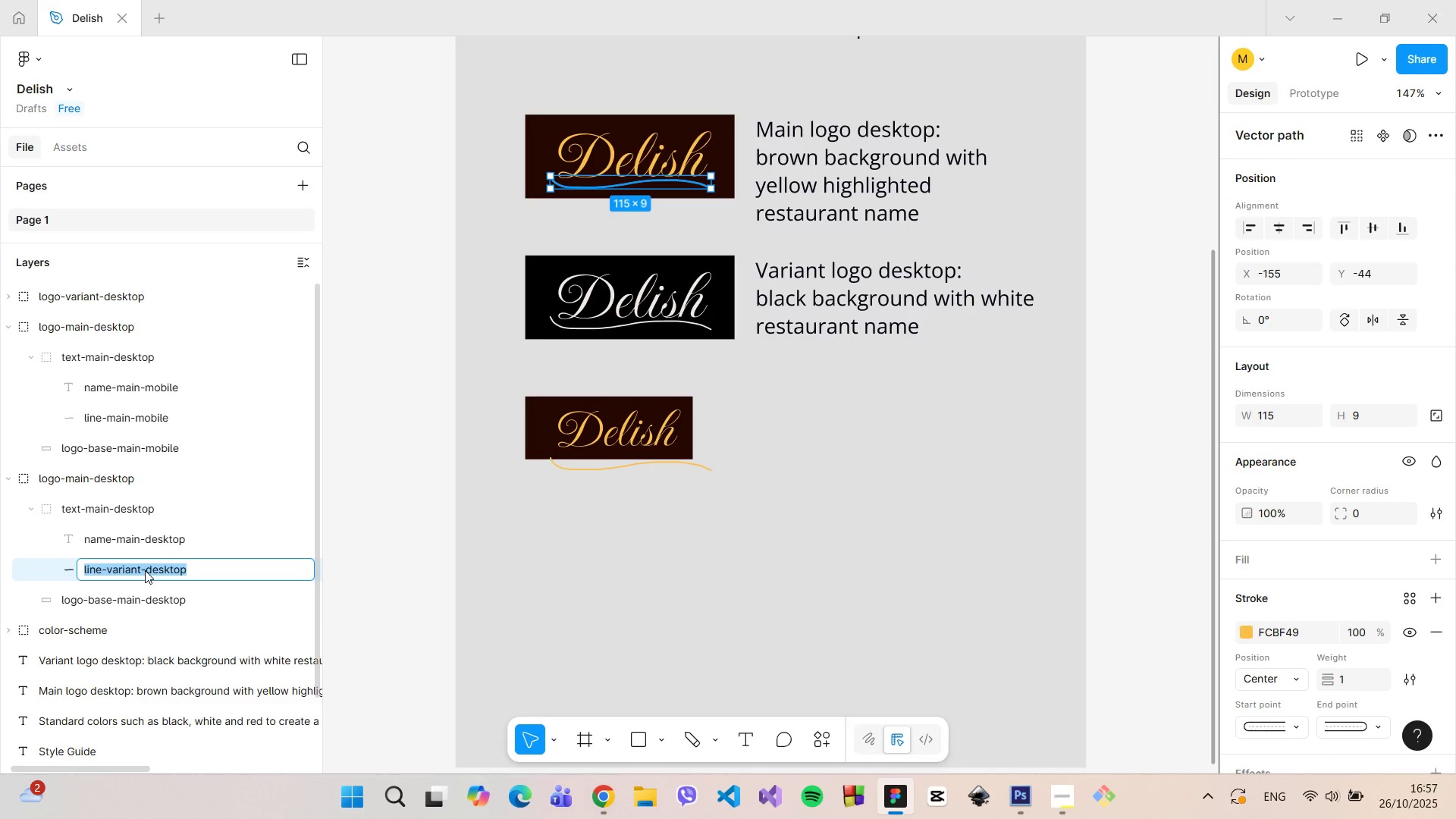 
triple_click([145, 570])
 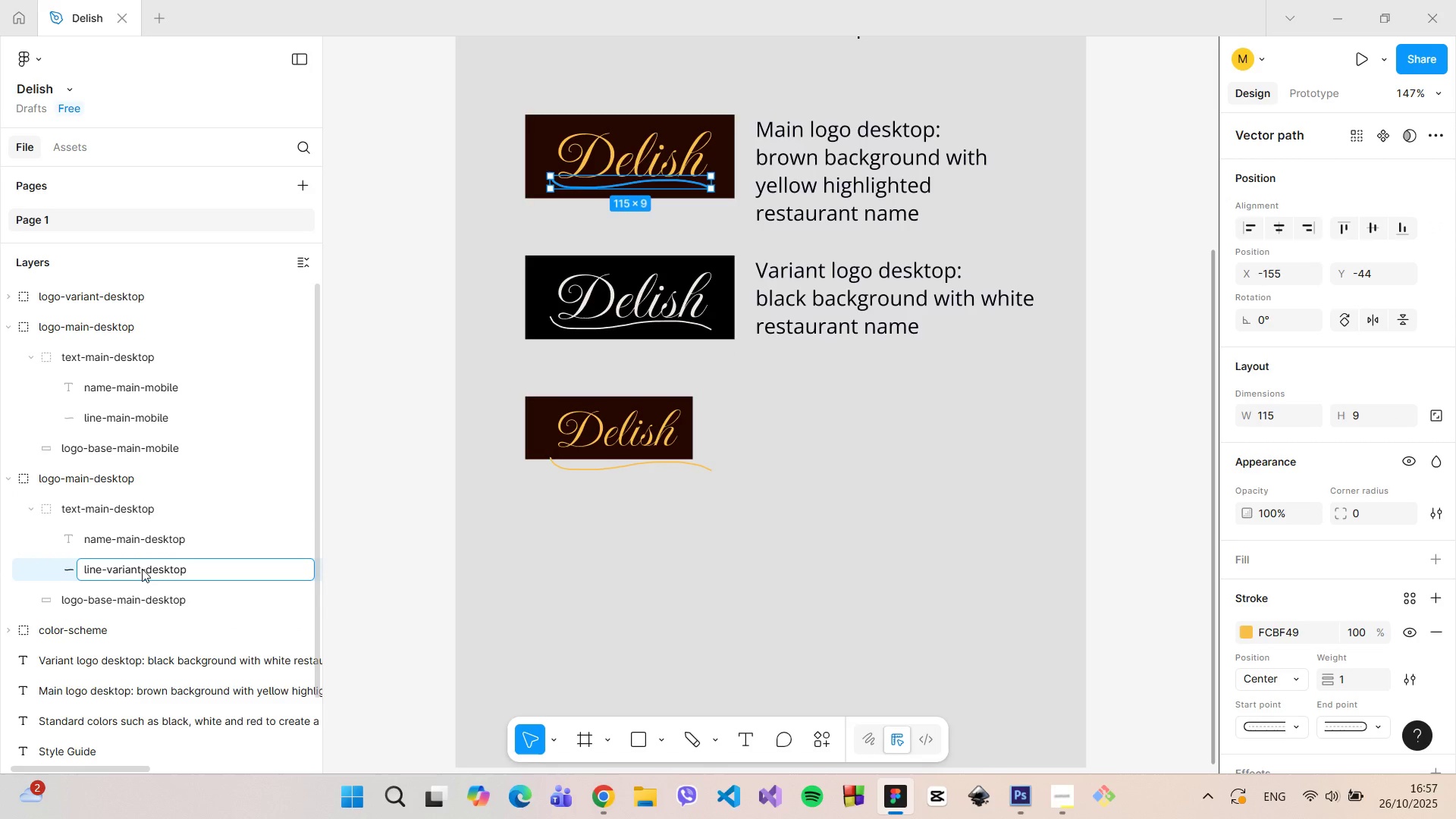 
left_click_drag(start_coordinate=[142, 569], to_coordinate=[109, 569])
 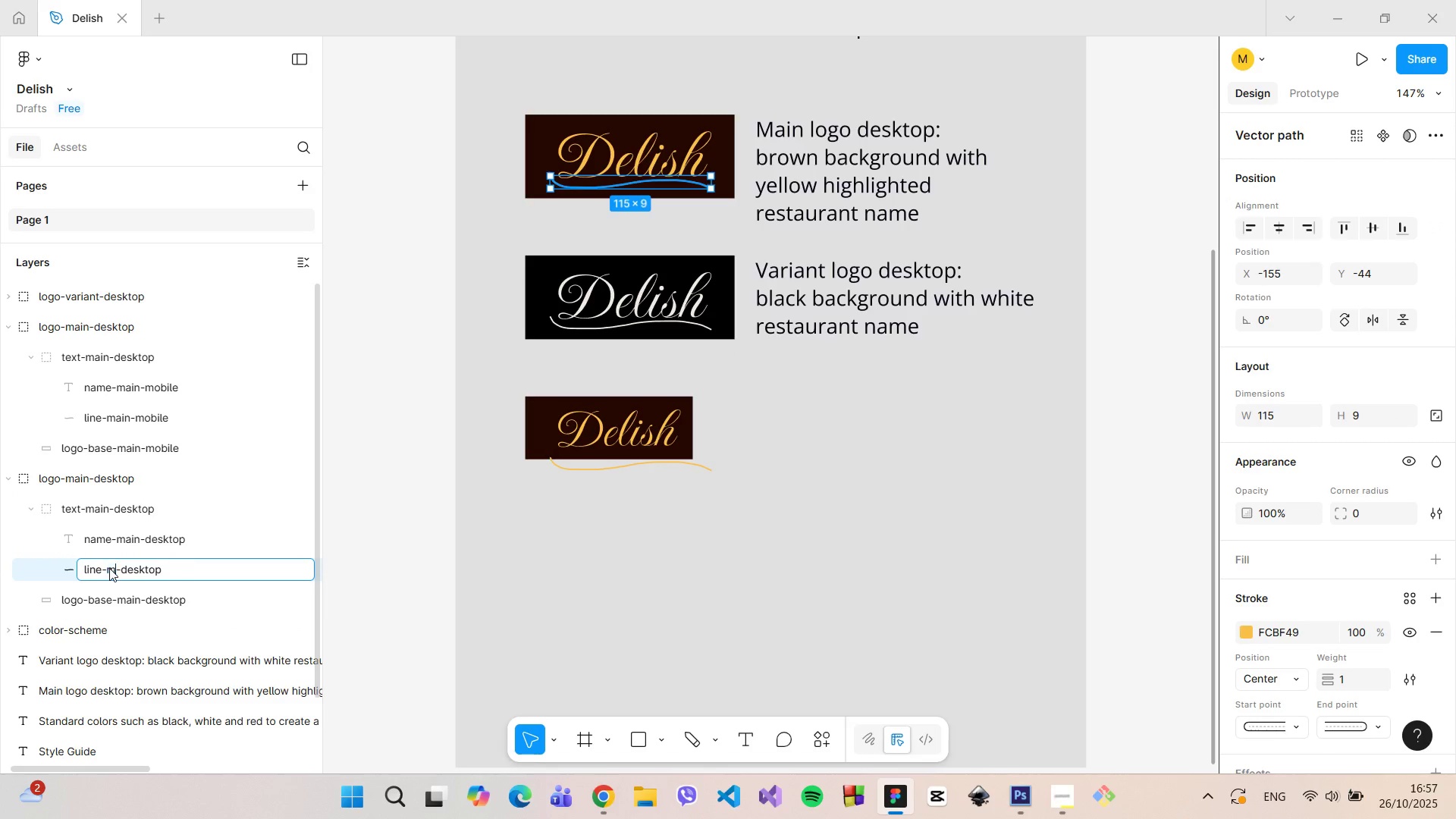 
type(main)
 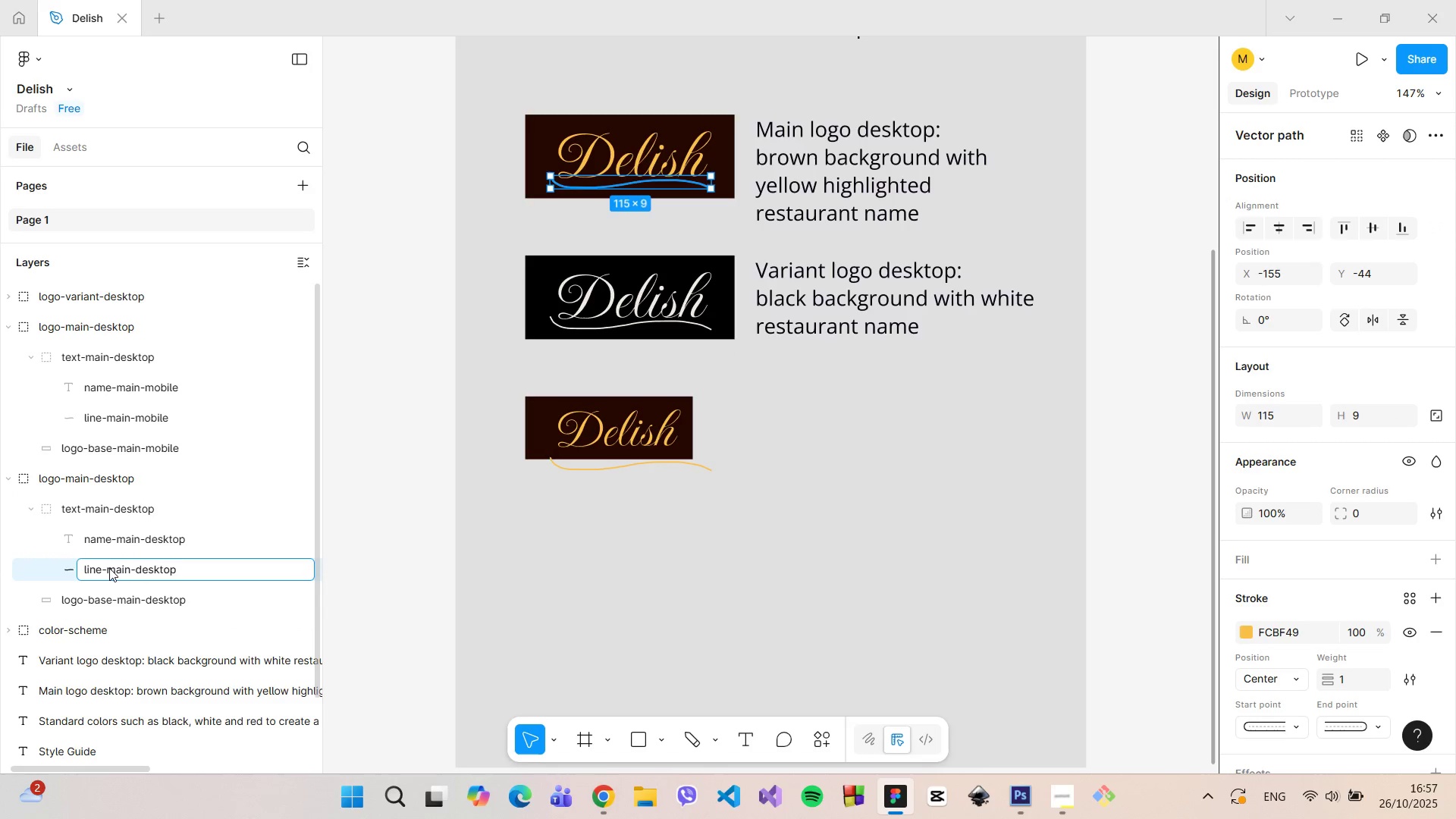 
key(Enter)
 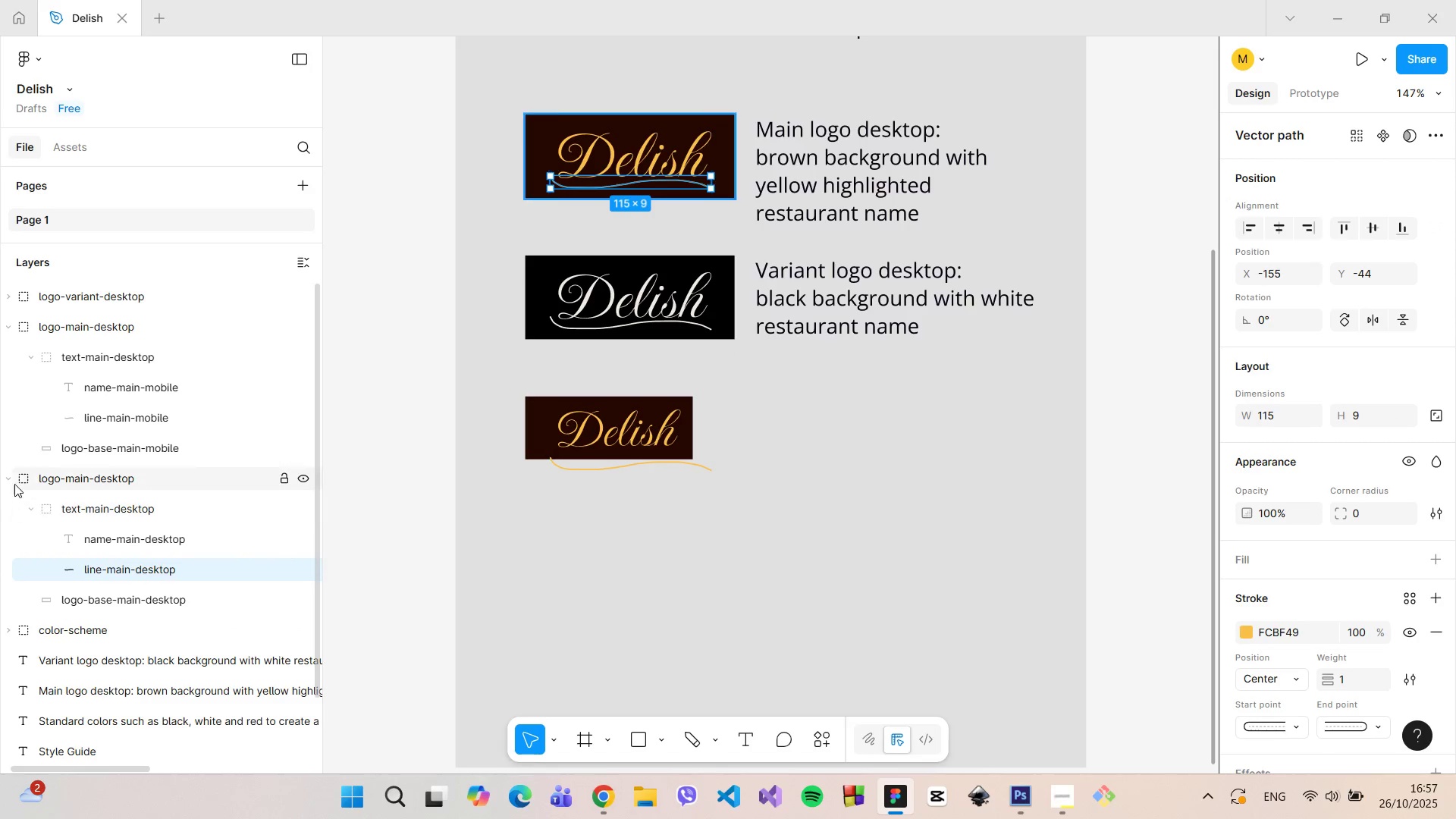 
left_click([11, 479])
 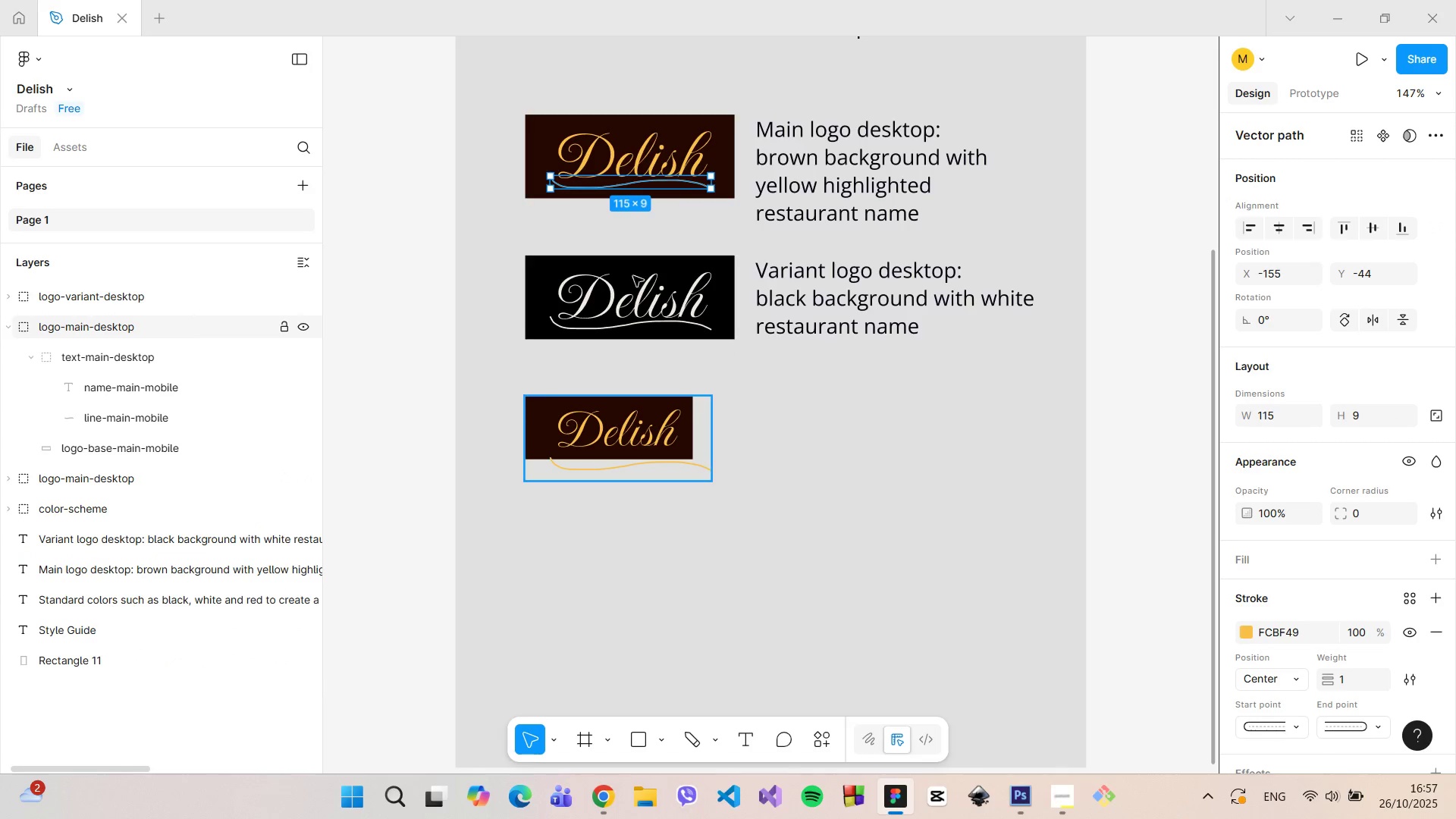 
left_click([676, 283])
 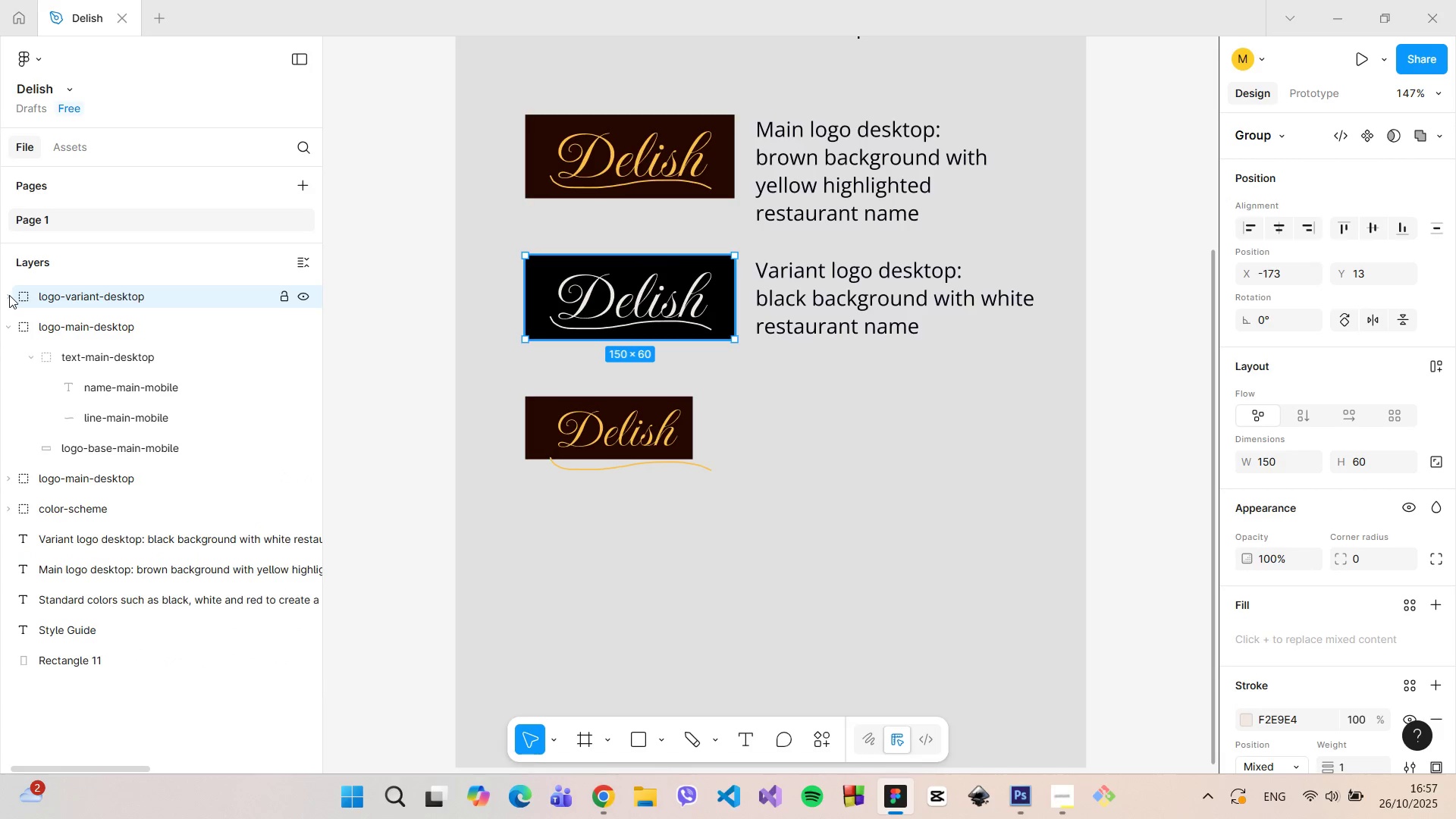 
left_click([9, 295])
 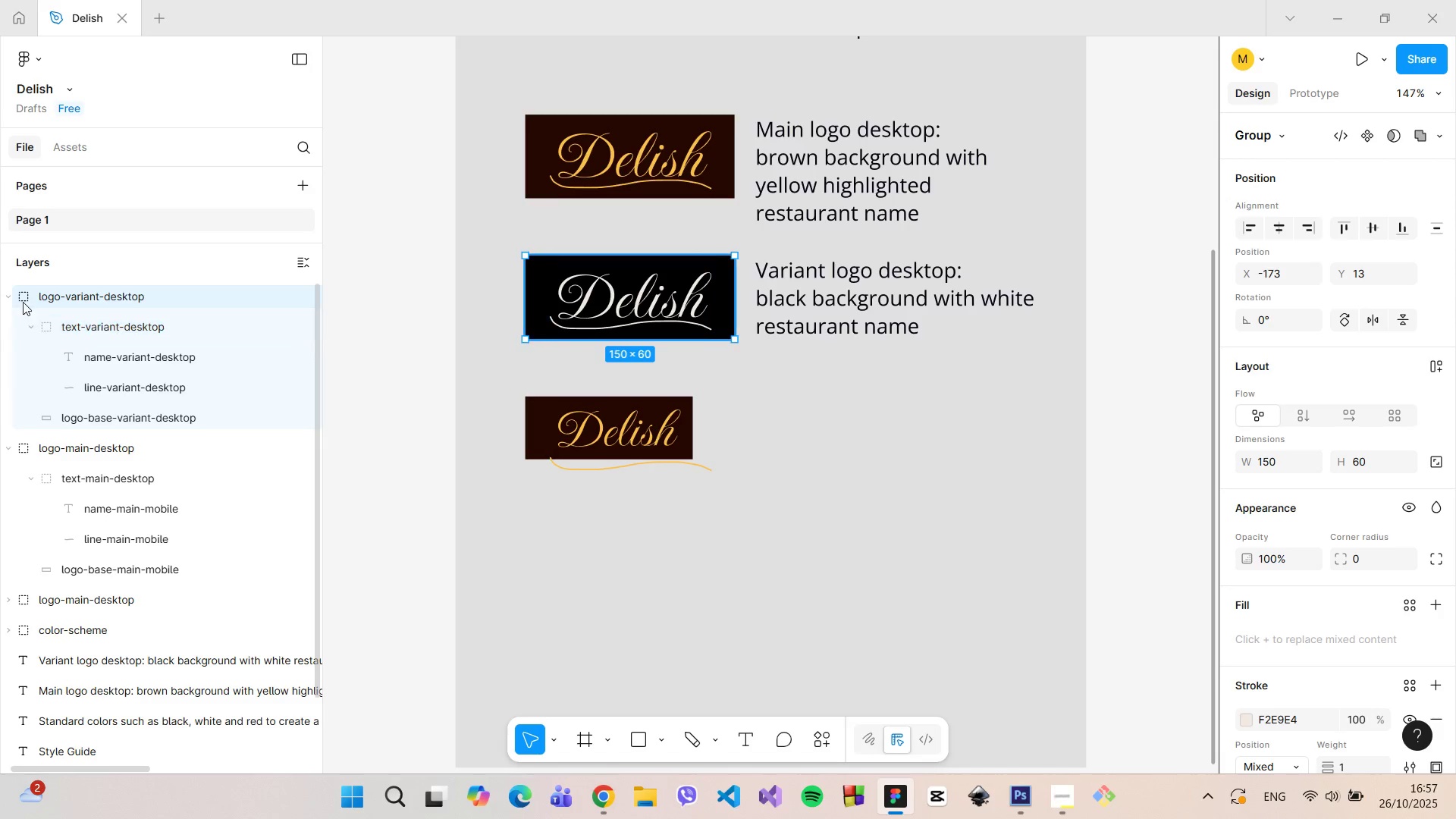 
left_click([11, 297])
 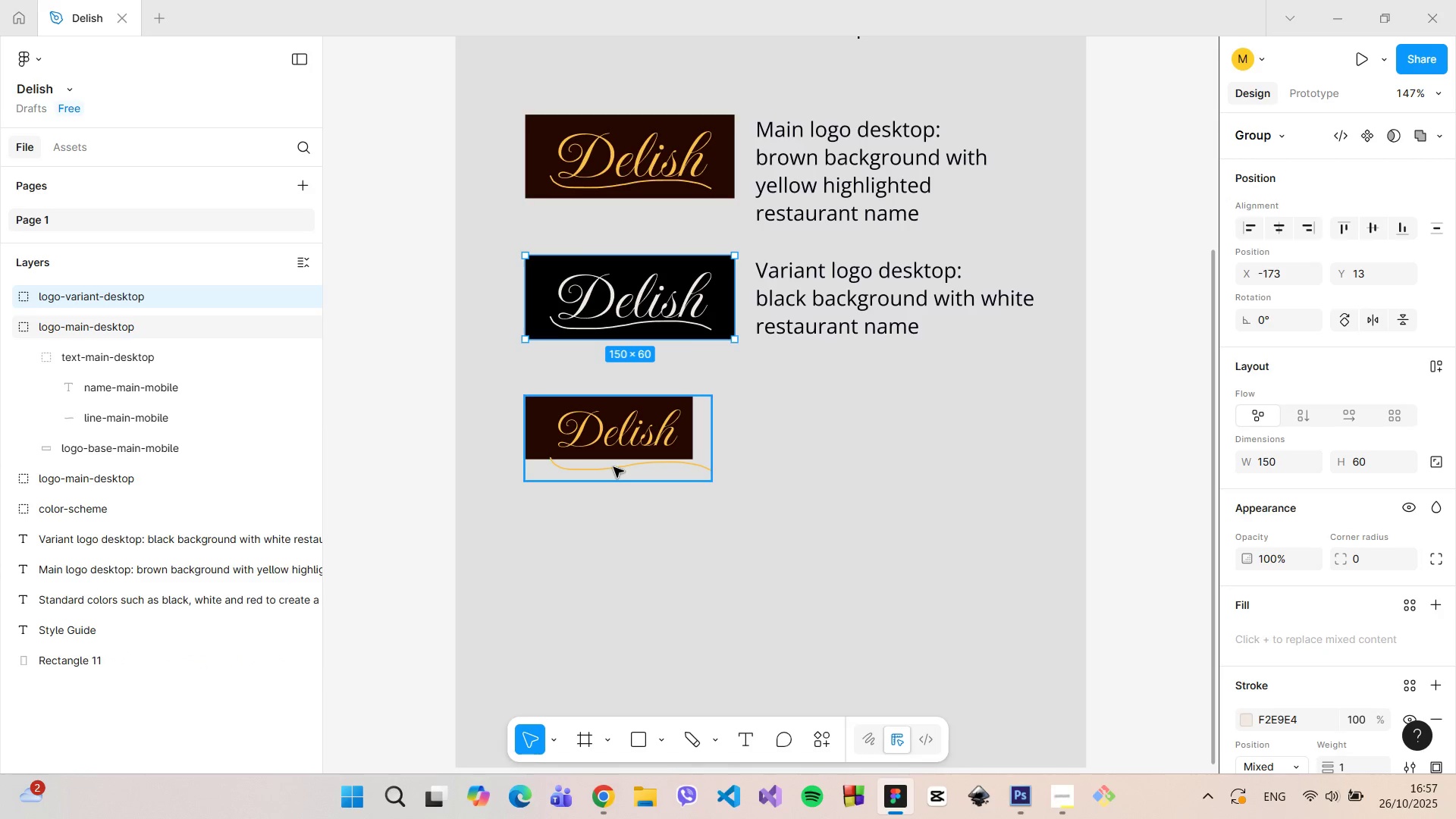 
double_click([613, 467])
 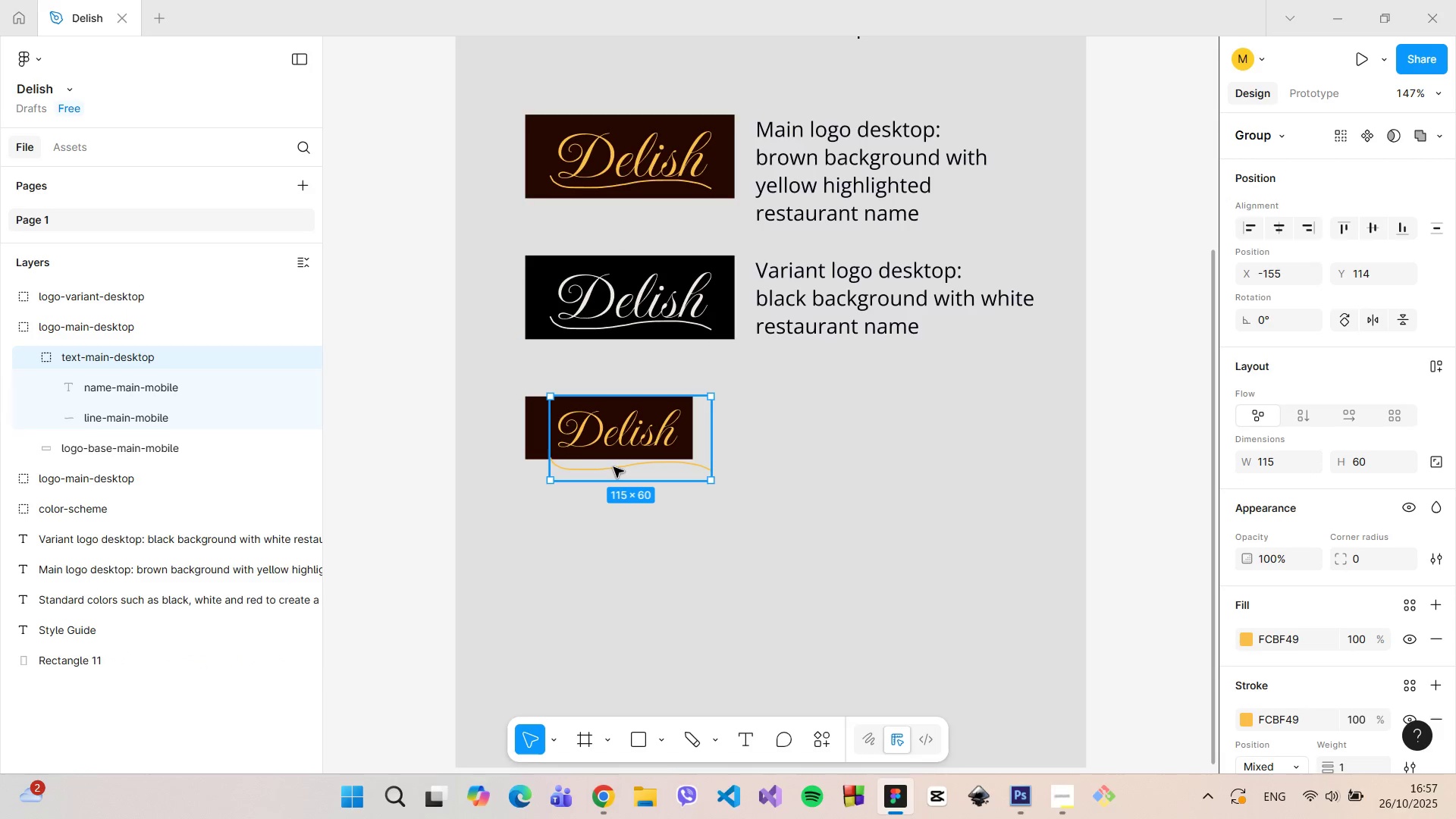 
left_click([613, 467])
 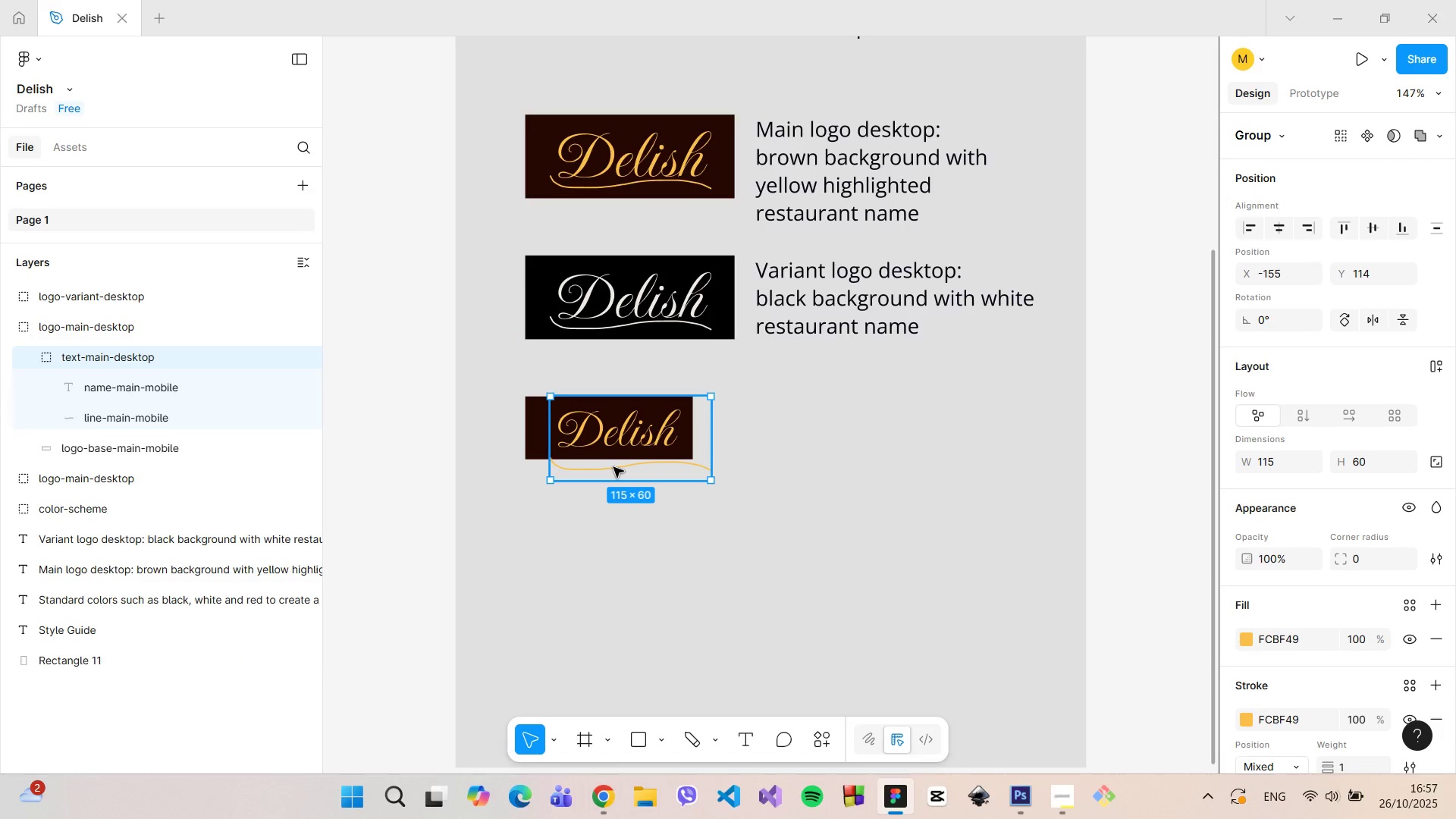 
double_click([613, 467])
 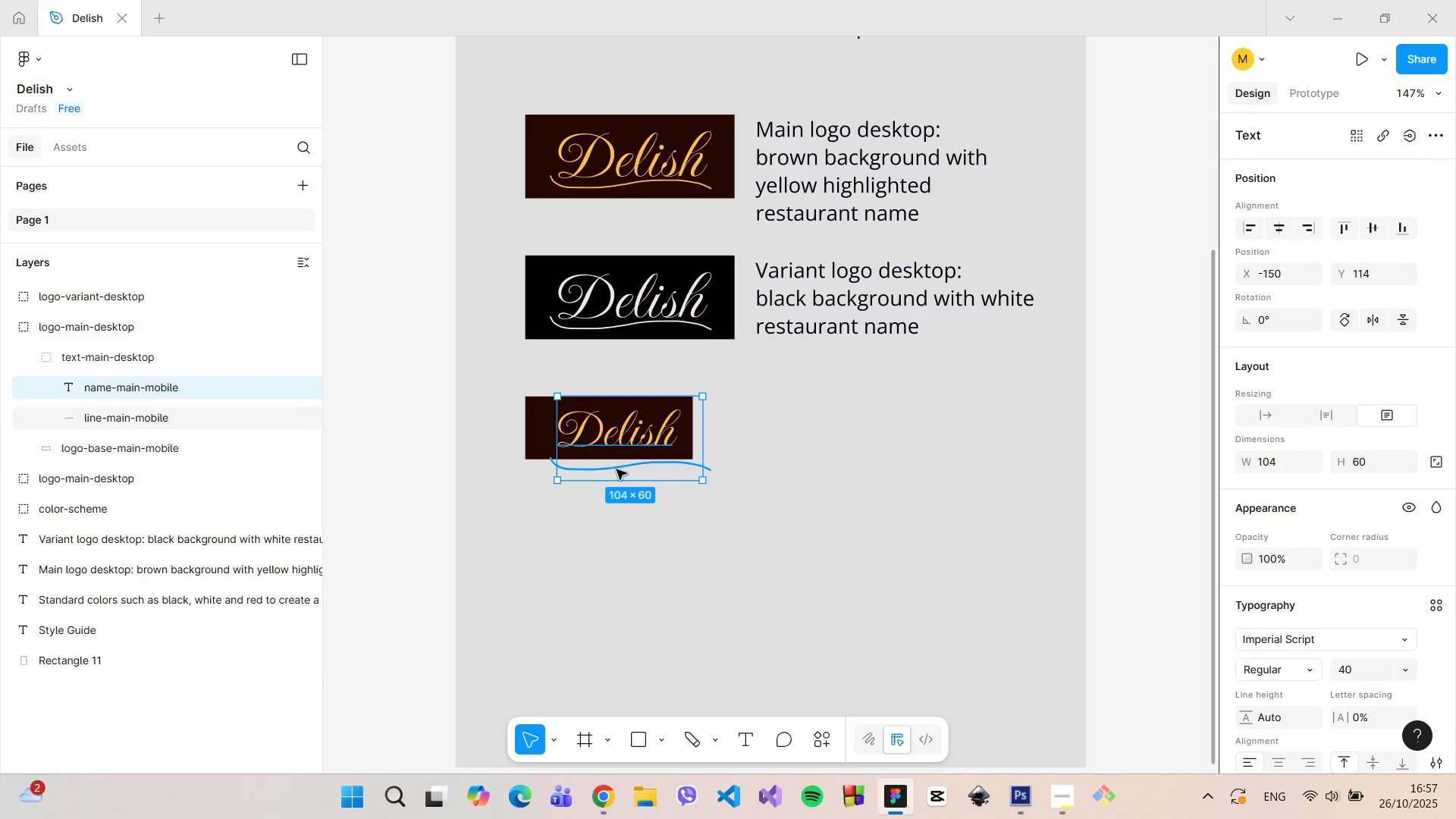 
left_click([617, 469])
 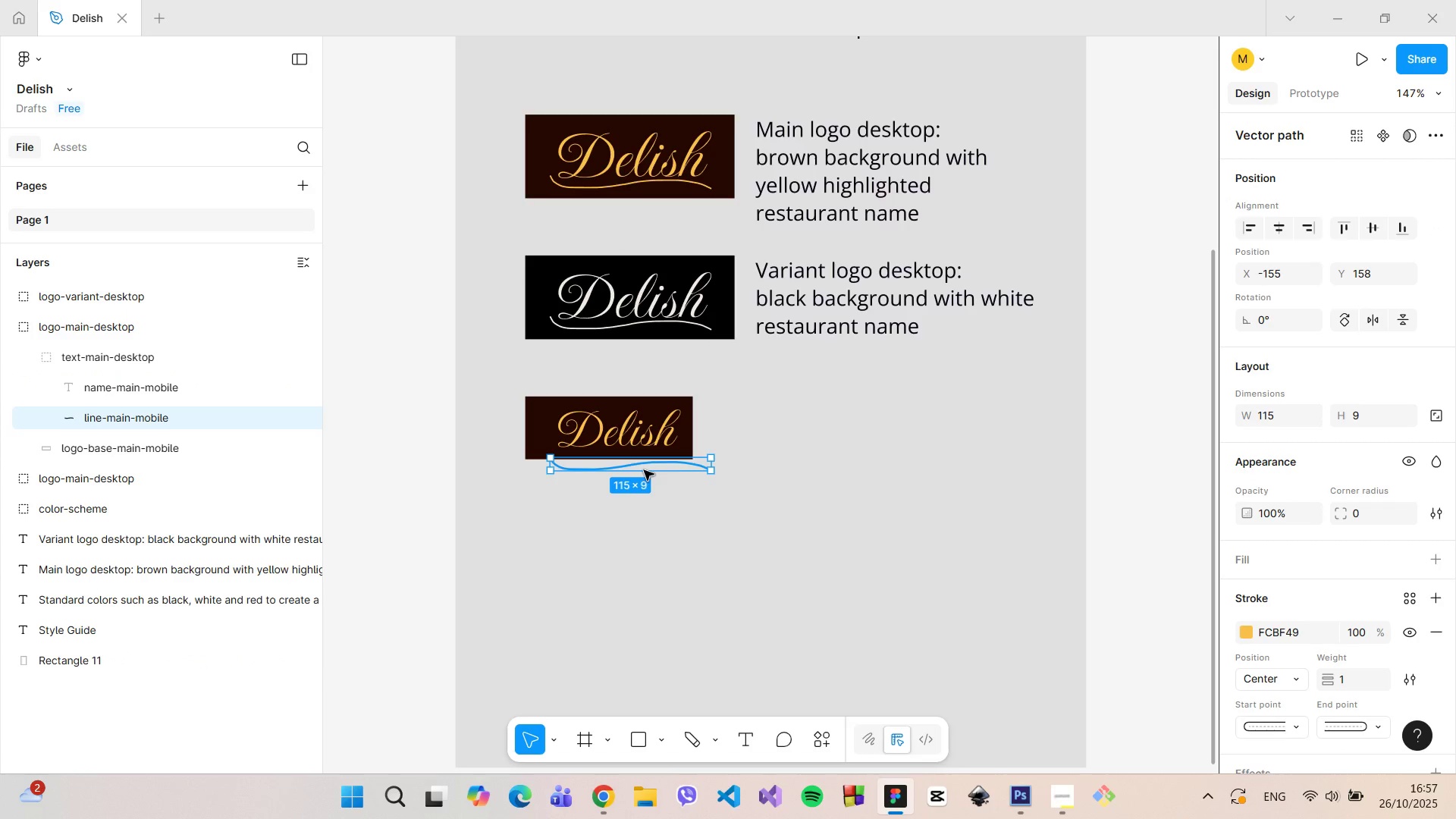 
scroll: coordinate [673, 470], scroll_direction: up, amount: 8.0
 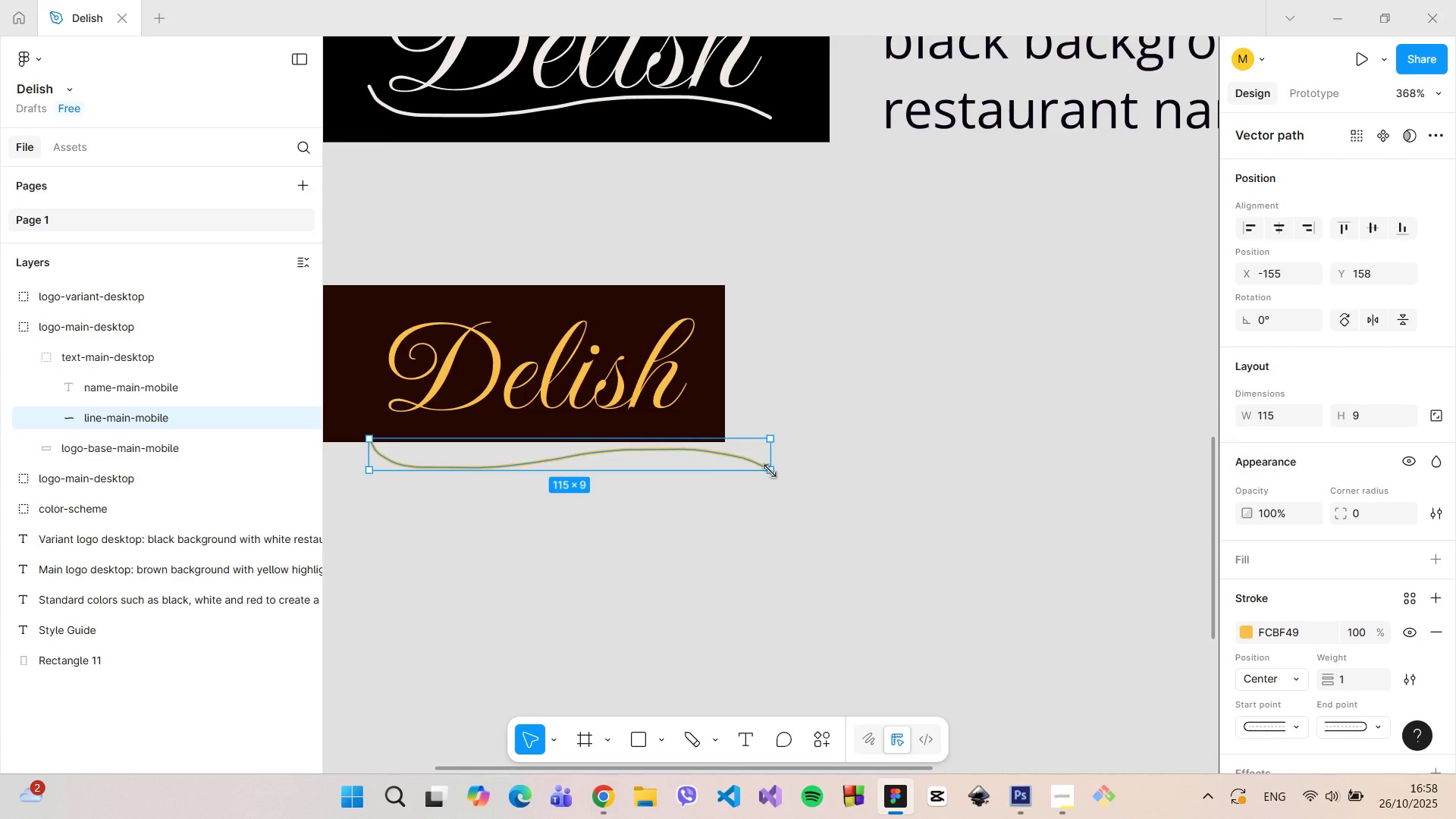 
hold_key(key=ShiftLeft, duration=1.51)
left_click_drag(start_coordinate=[770, 471], to_coordinate=[667, 463])
 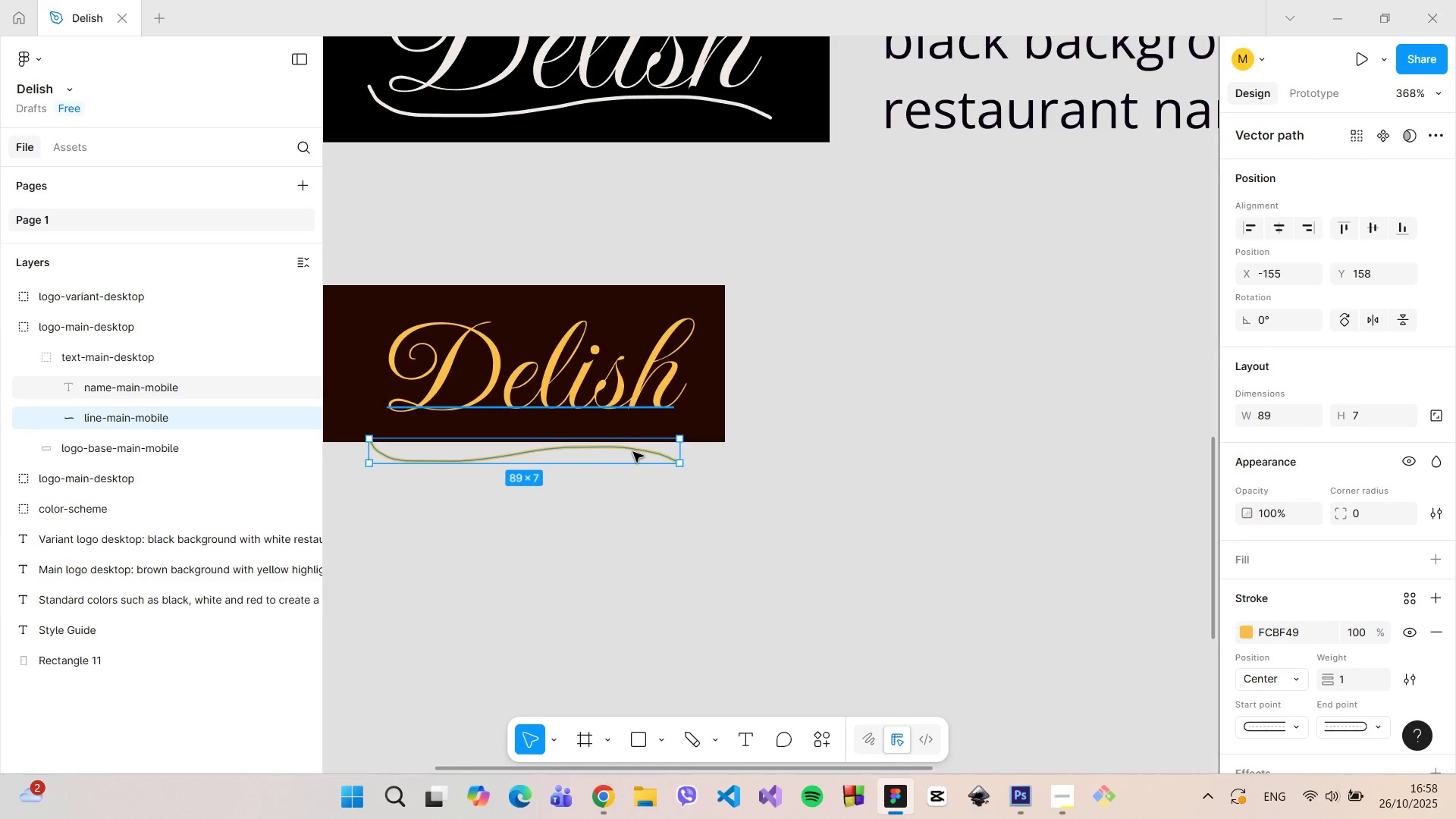 
hold_key(key=ShiftLeft, duration=1.51)
 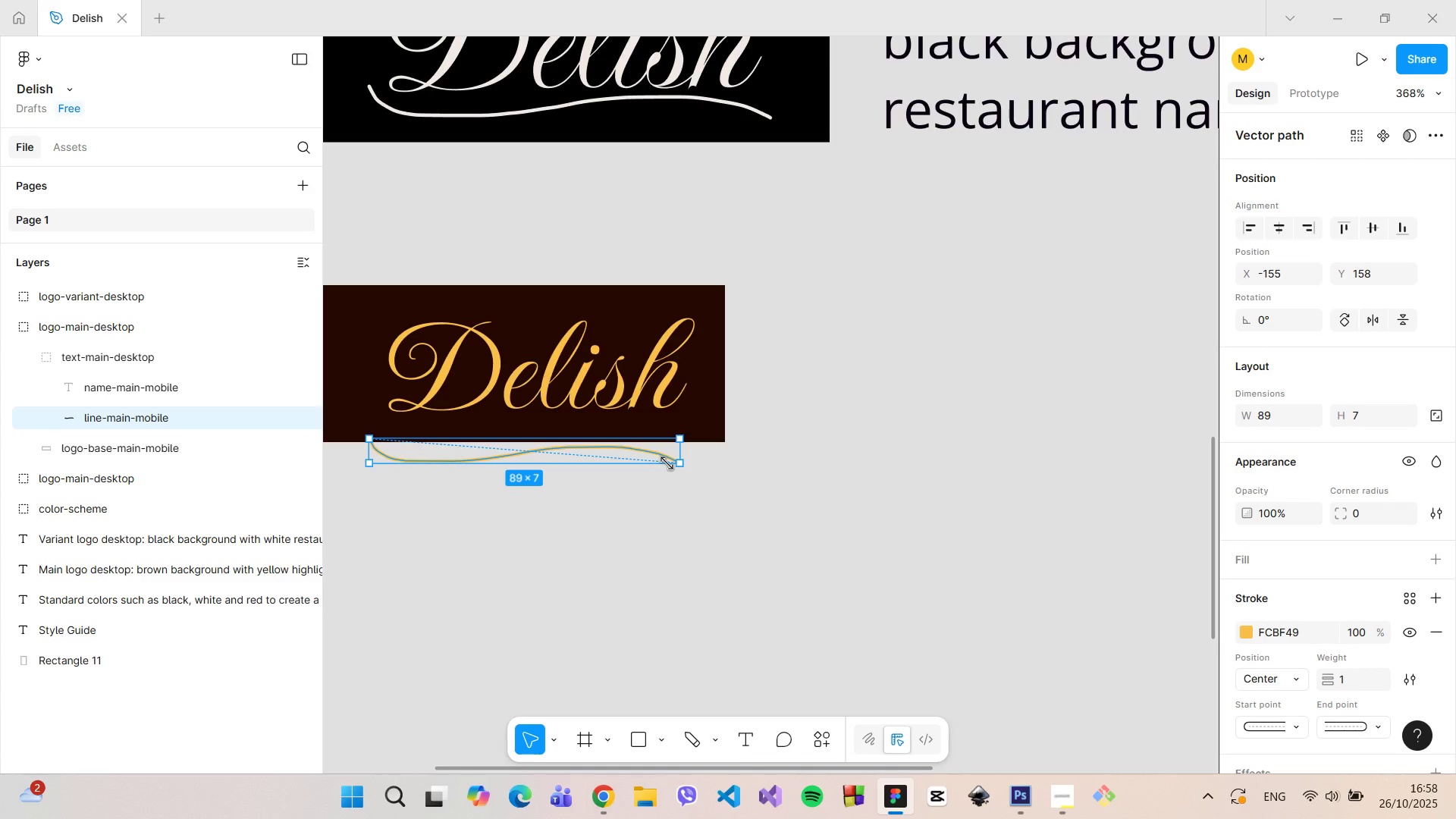 
hold_key(key=ShiftLeft, duration=1.28)
 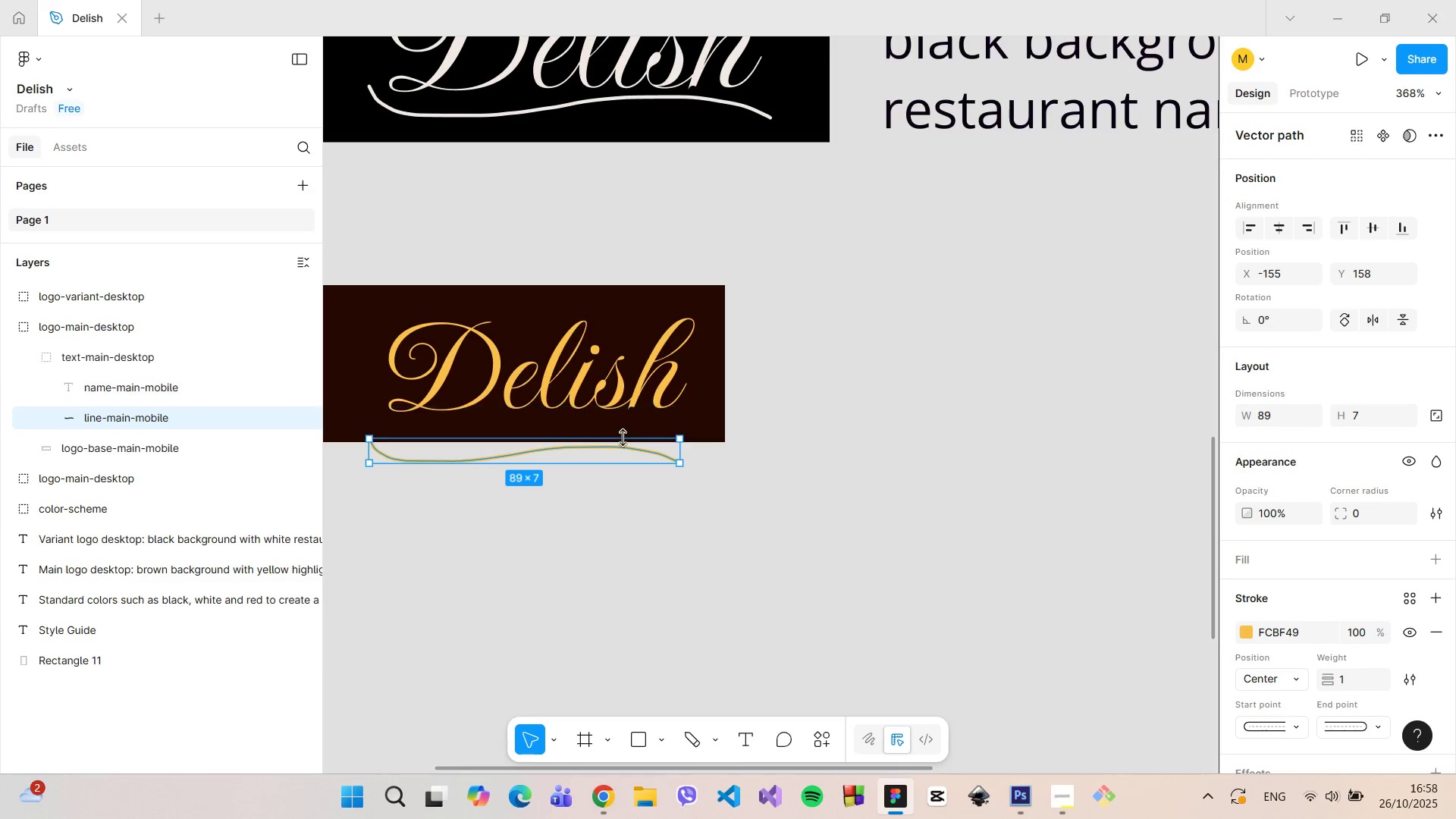 
left_click_drag(start_coordinate=[626, 449], to_coordinate=[635, 420])
 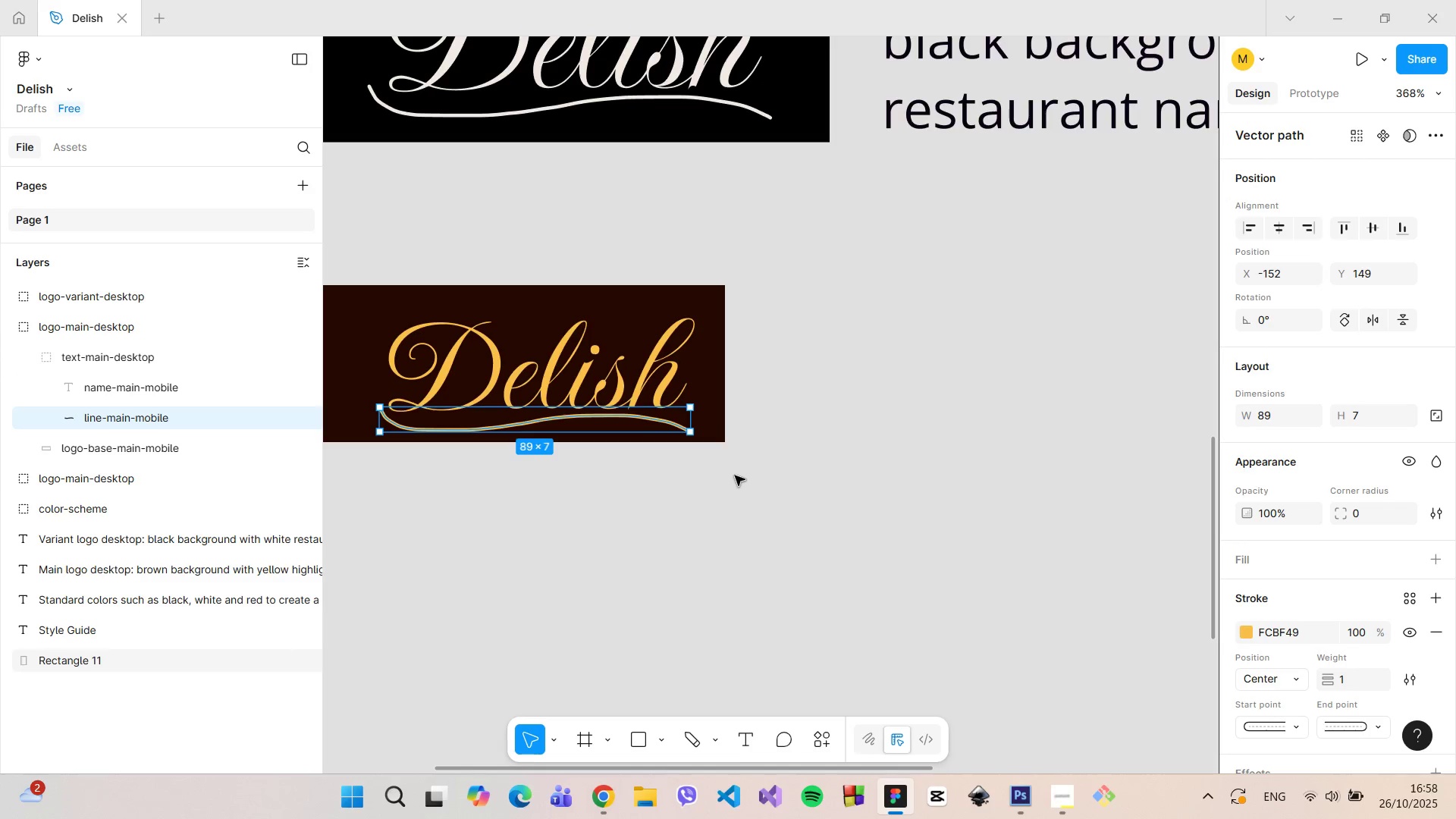 
left_click([735, 475])
 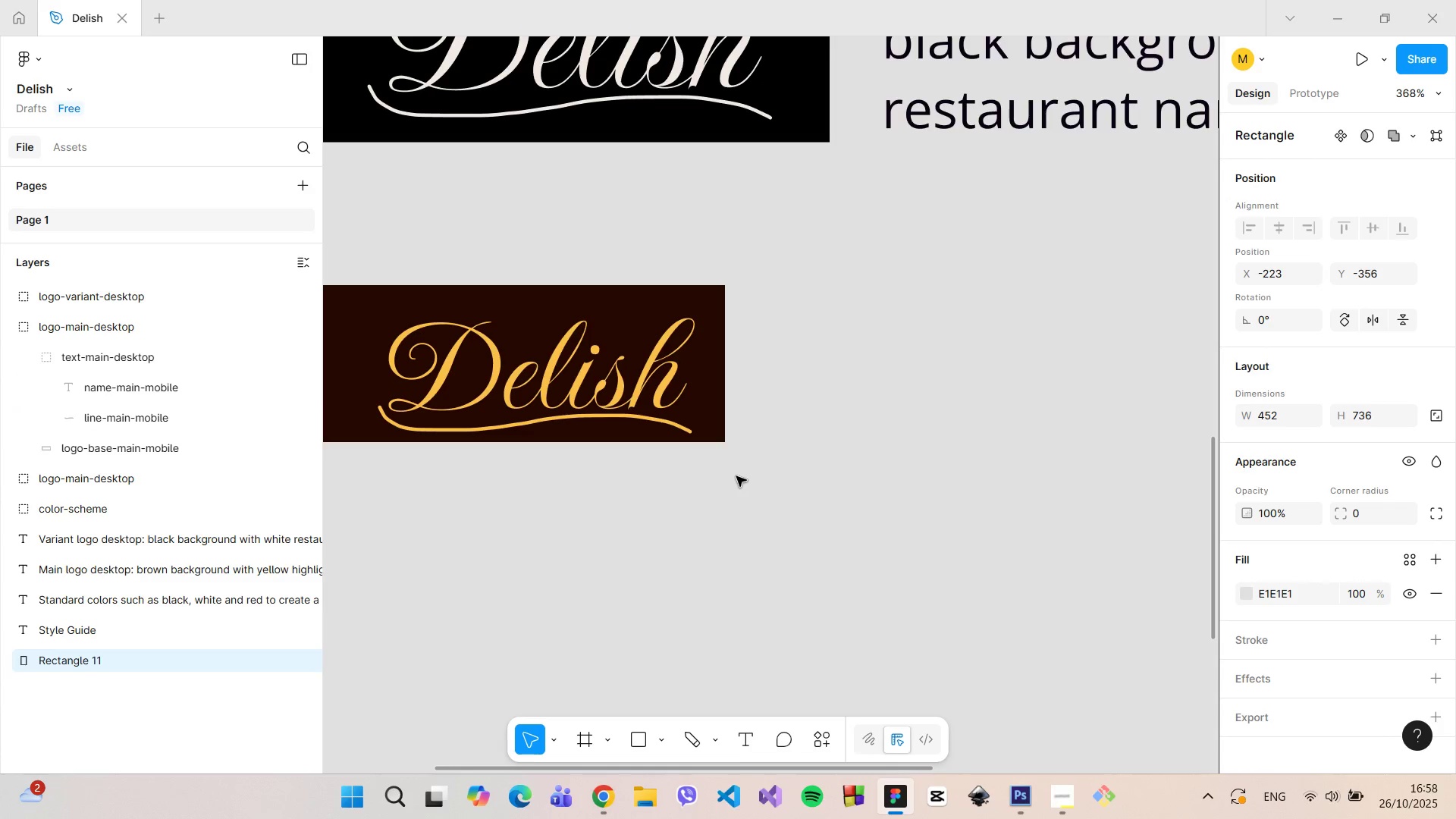 
hold_key(key=ControlLeft, duration=1.52)
scroll: coordinate [736, 475], scroll_direction: down, amount: 10.0
 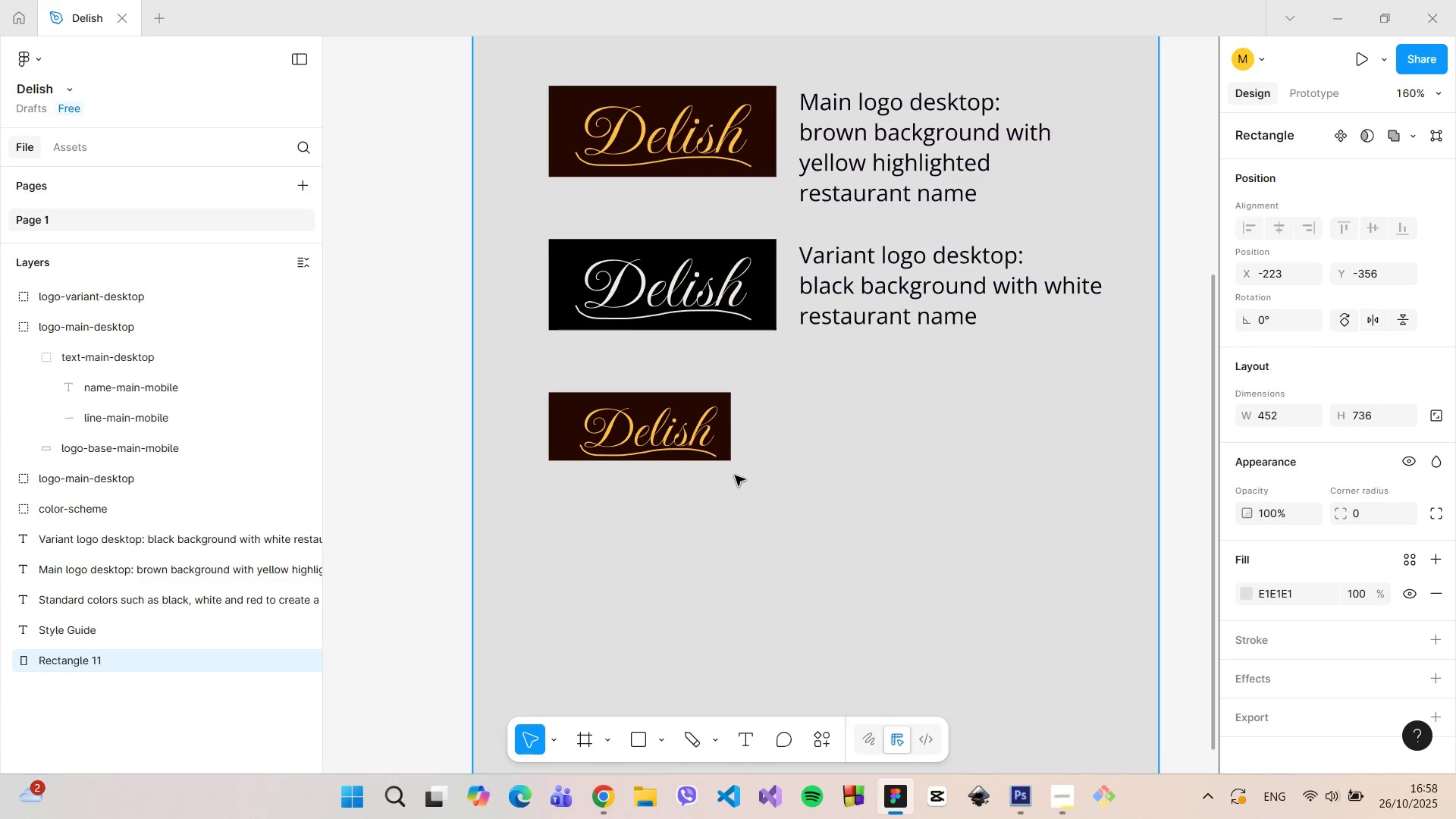 
hold_key(key=ControlLeft, duration=1.51)
scroll: coordinate [733, 475], scroll_direction: up, amount: 5.0
 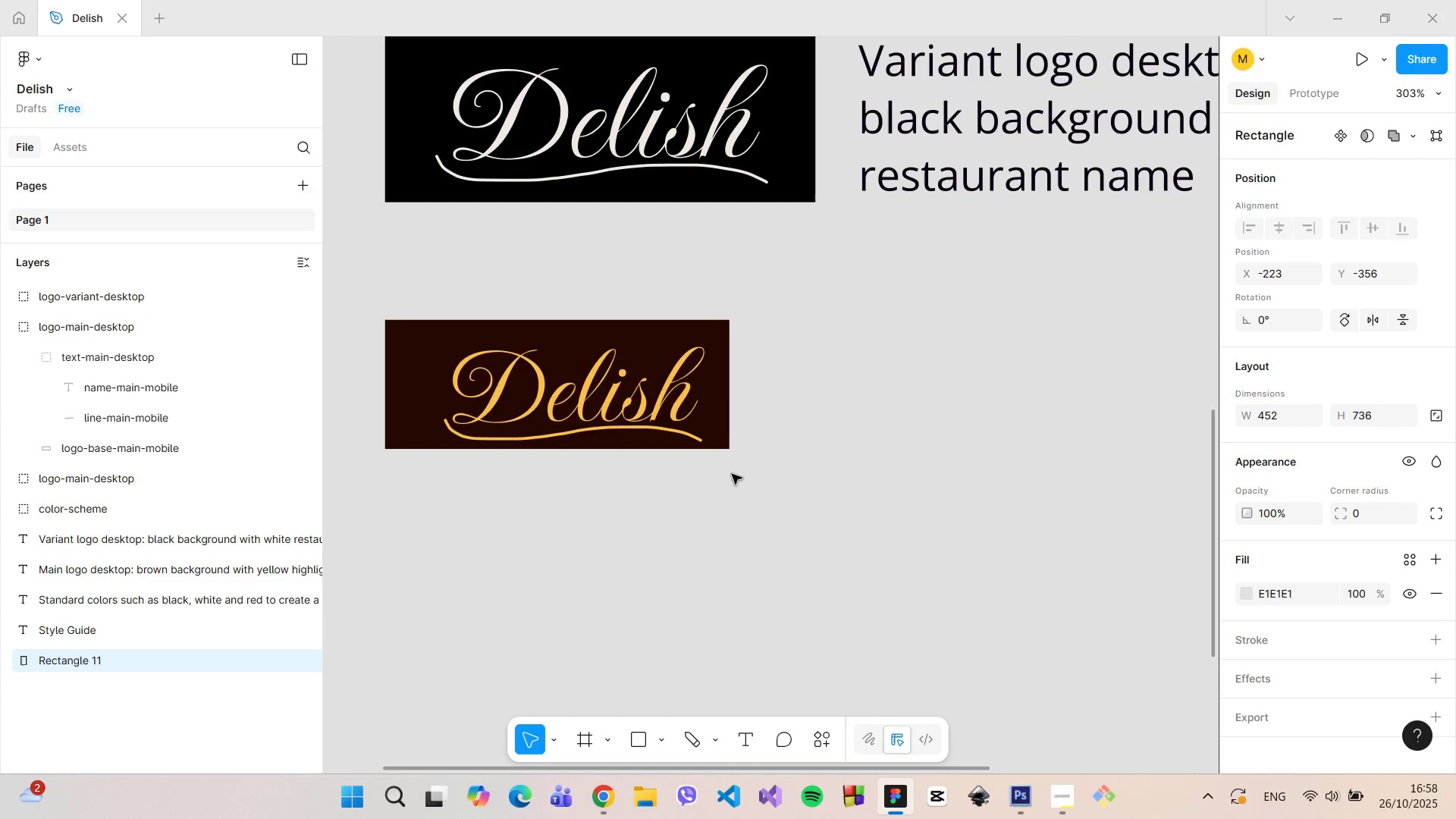 
hold_key(key=ControlLeft, duration=0.37)
scroll: coordinate [732, 474], scroll_direction: up, amount: 3.0
 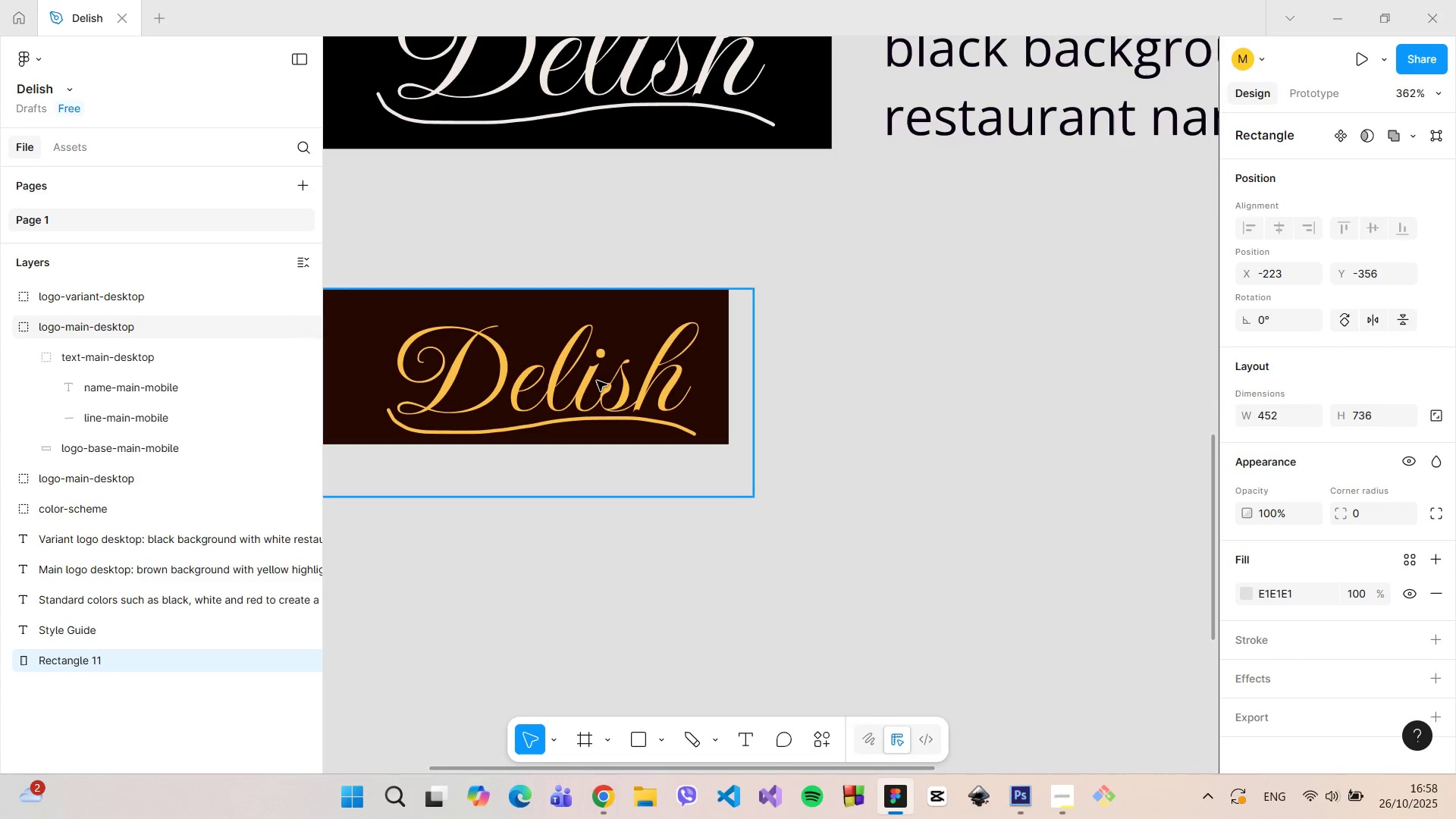 
left_click([596, 380])
 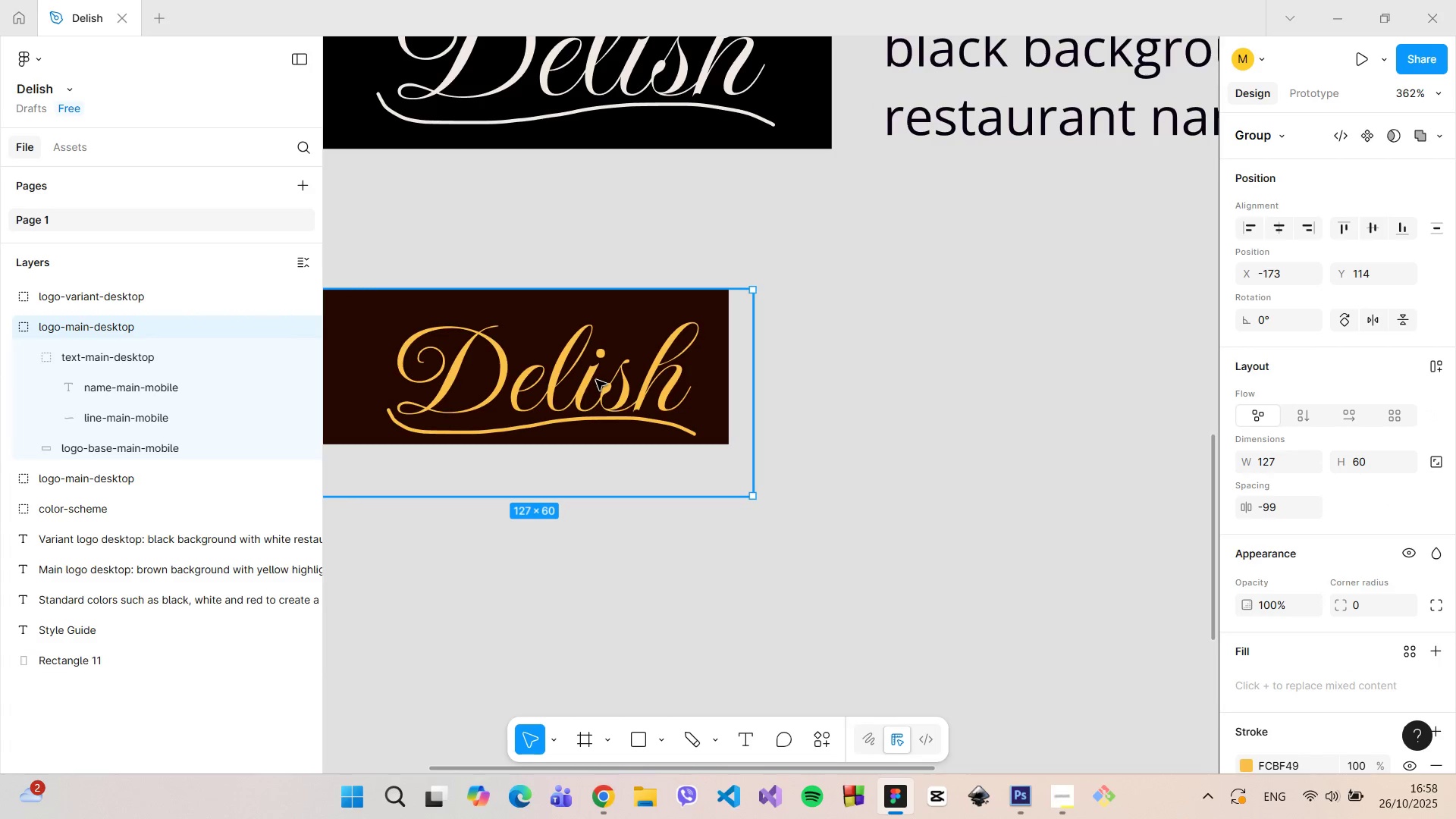 
hold_key(key=ControlLeft, duration=0.38)
scroll: coordinate [596, 380], scroll_direction: down, amount: 2.0
 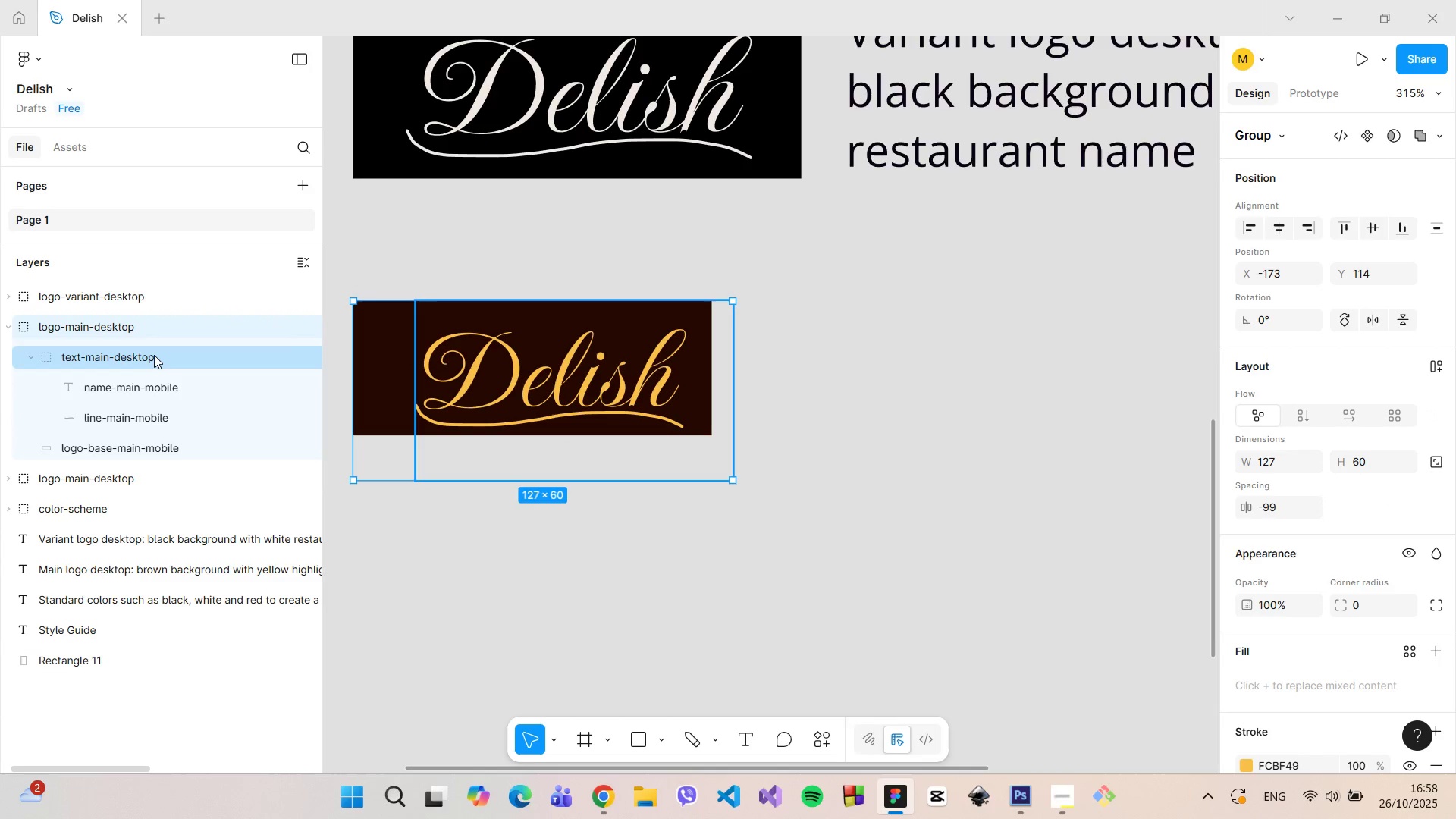 
left_click([154, 355])
 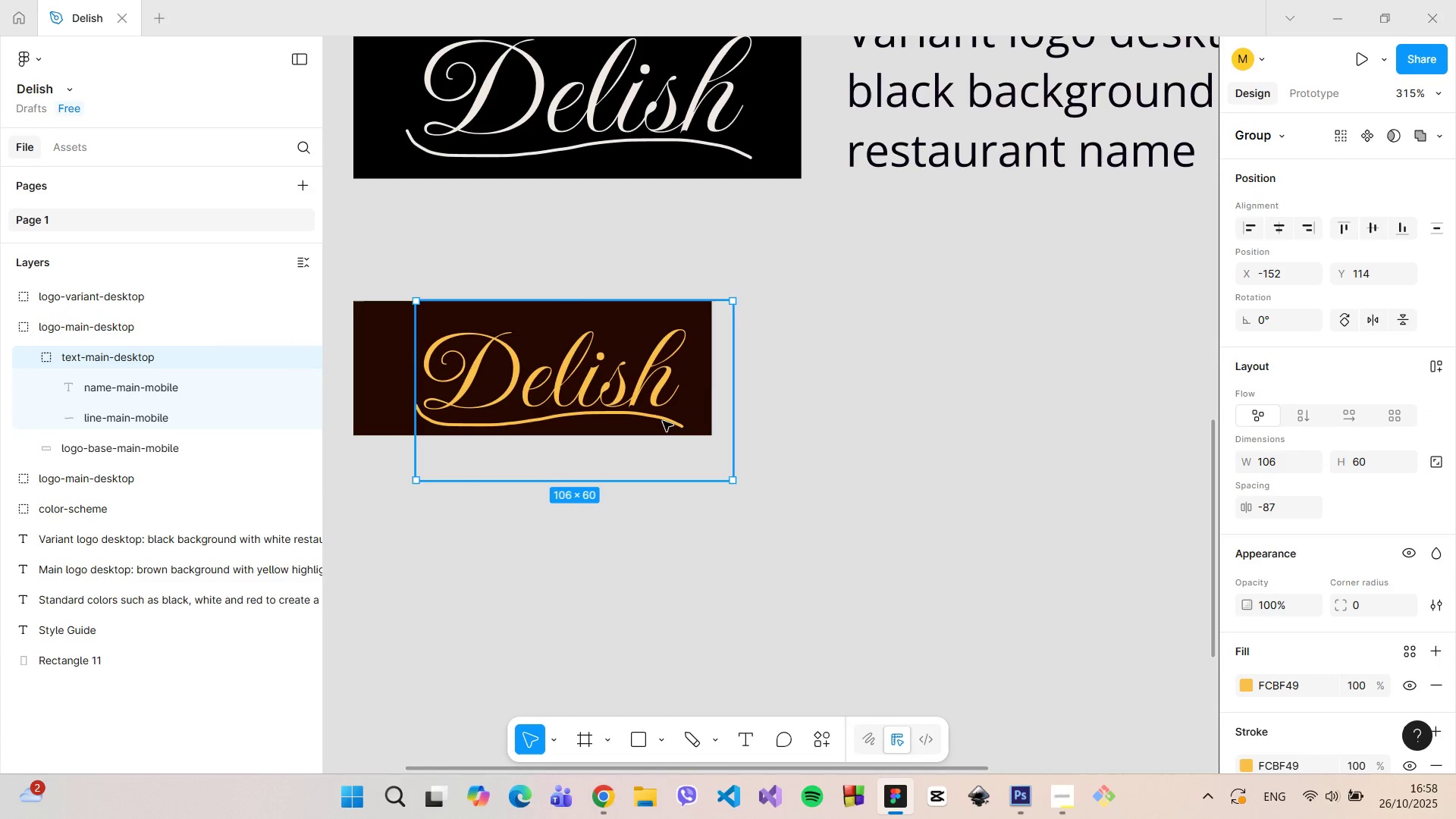 
double_click([661, 419])
 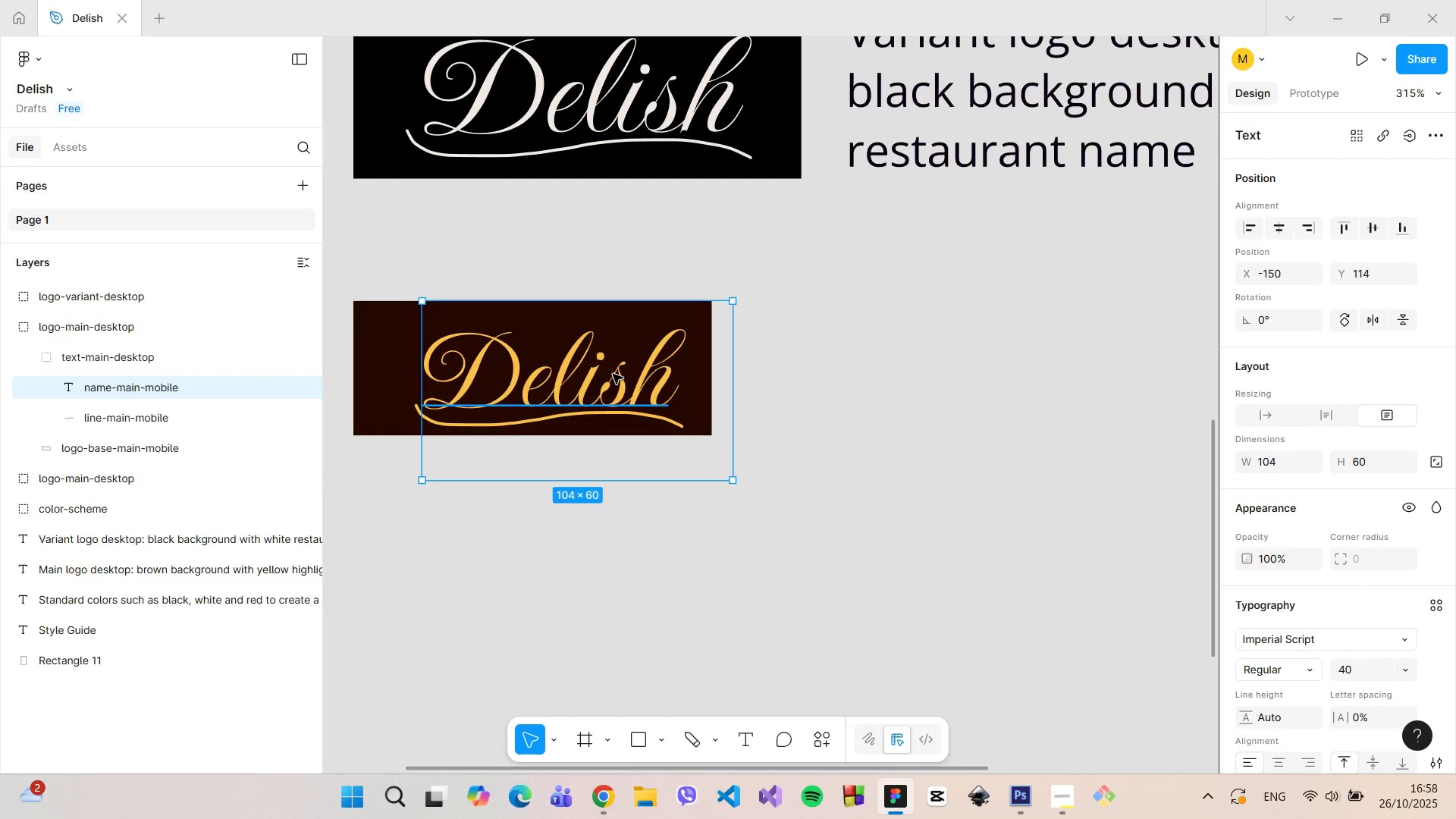 
left_click([613, 374])
 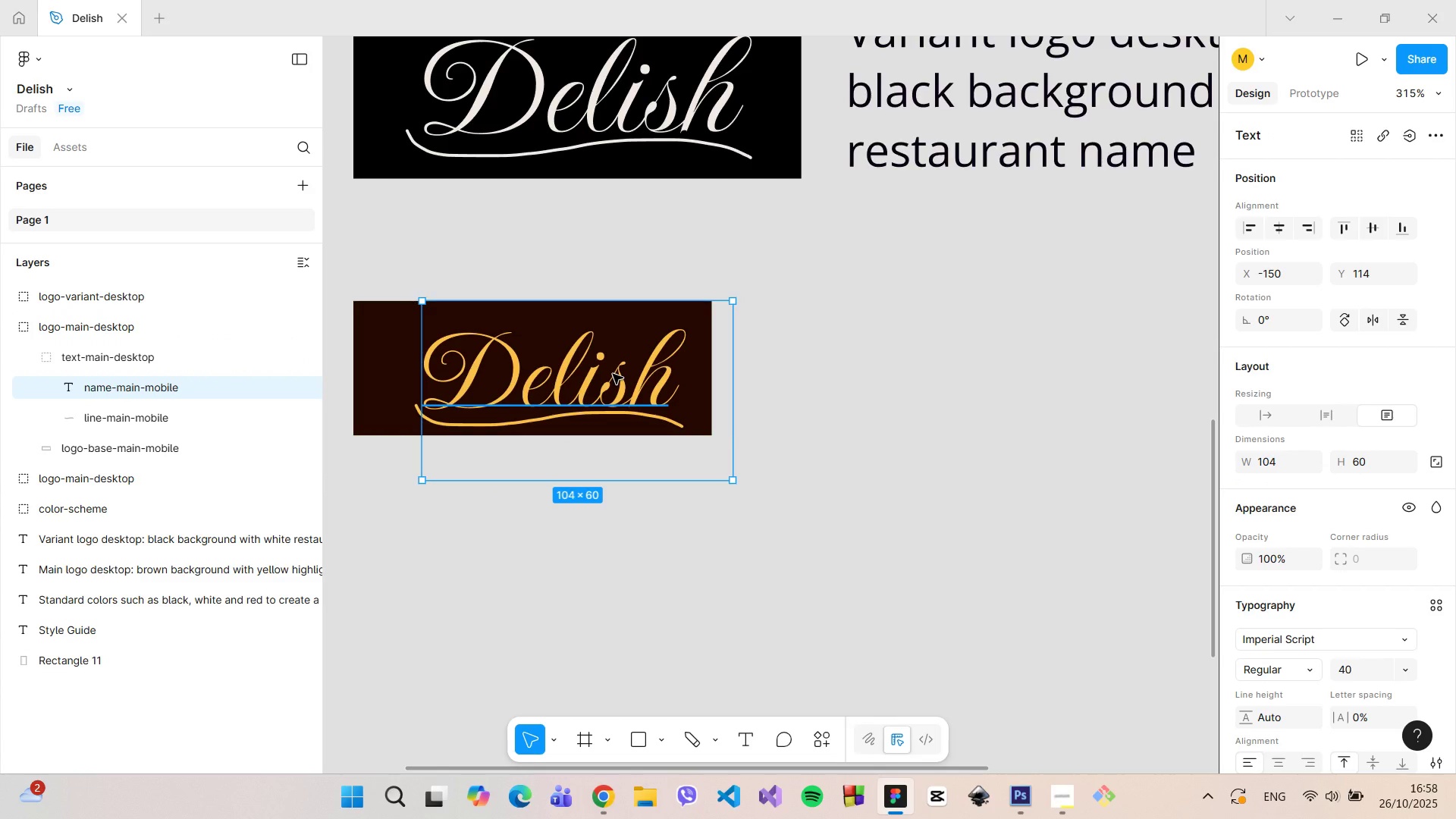 
left_click([613, 374])
 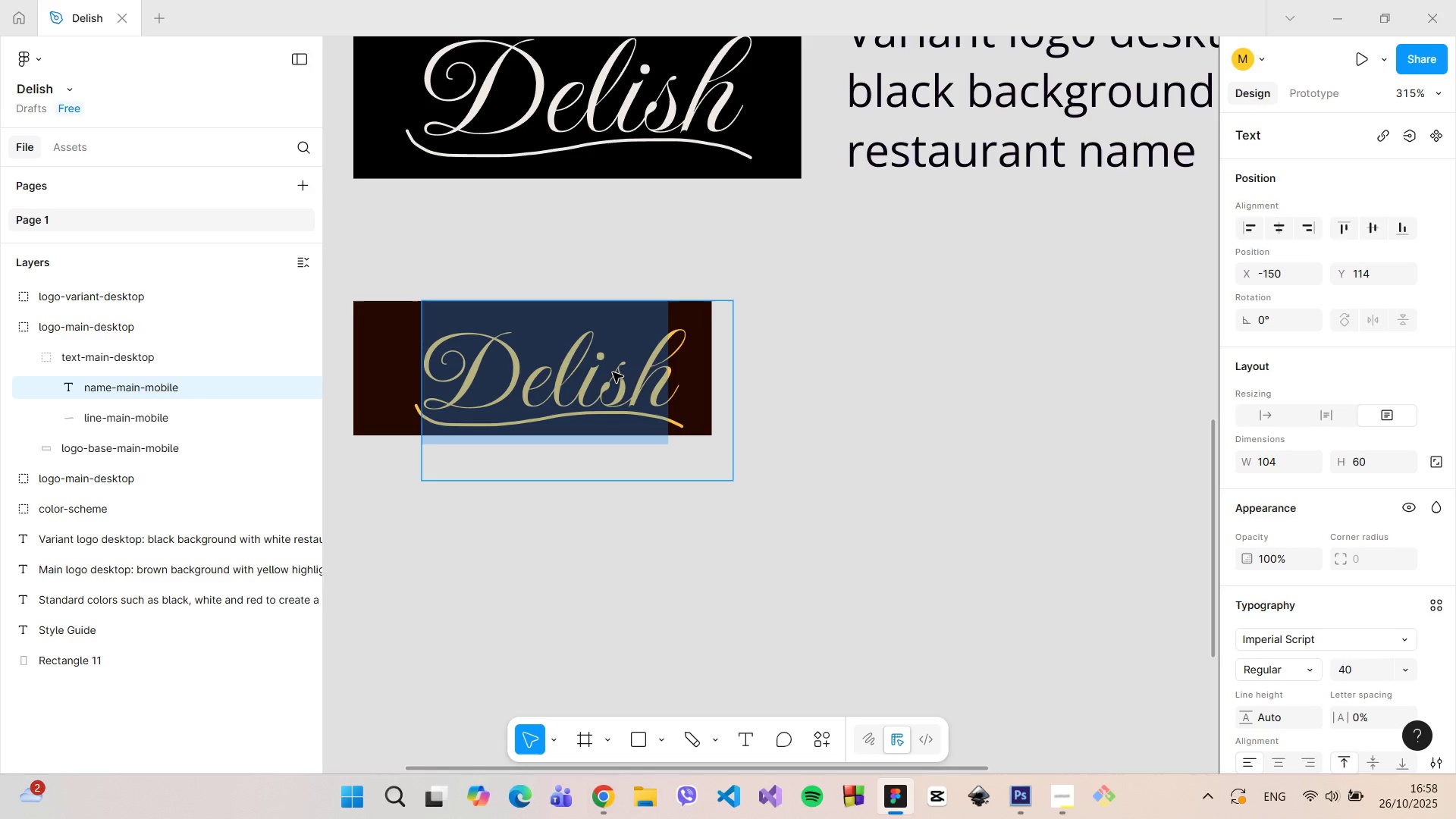 
left_click_drag(start_coordinate=[613, 374], to_coordinate=[613, 369])
 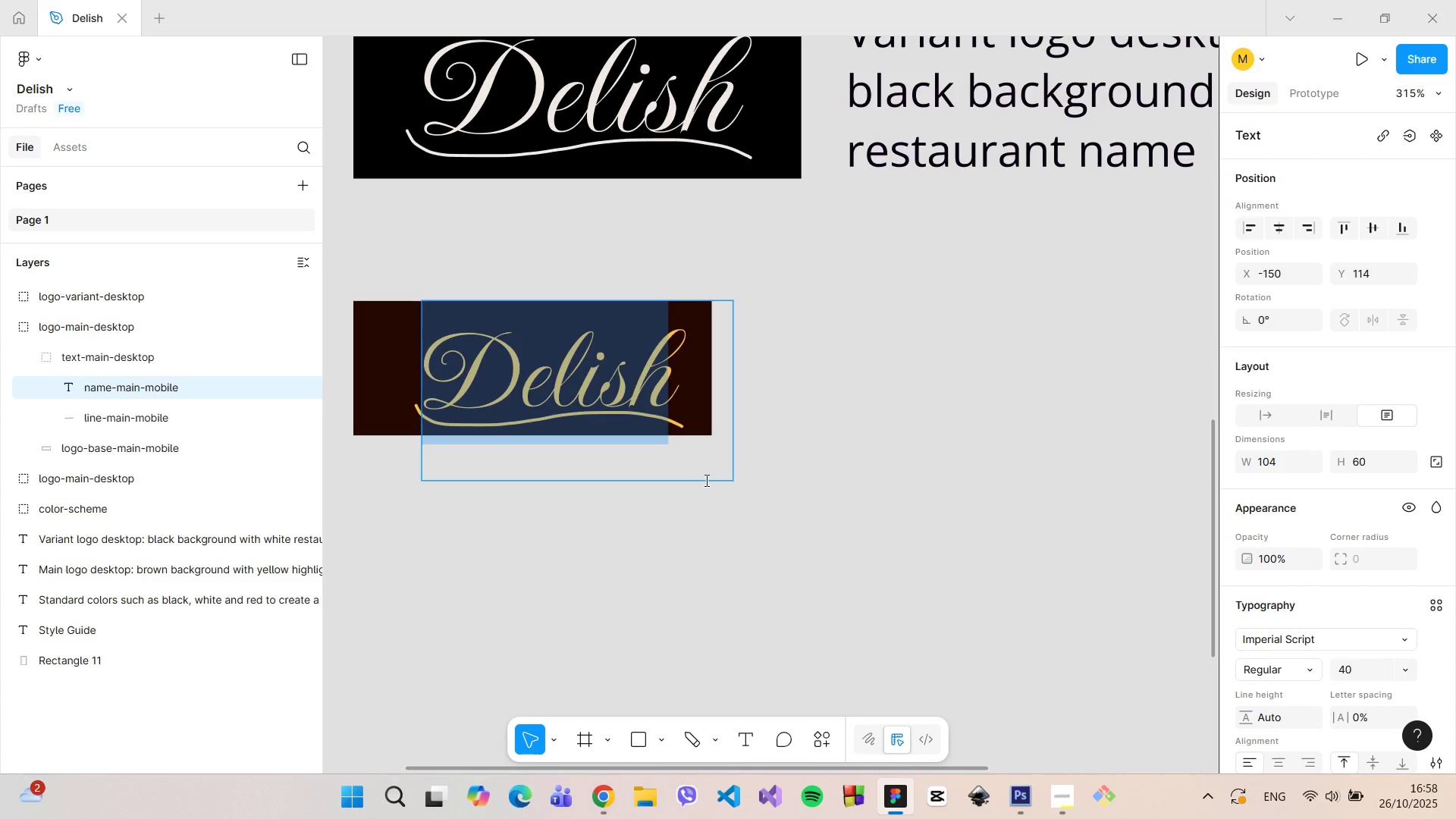 
left_click([705, 480])
 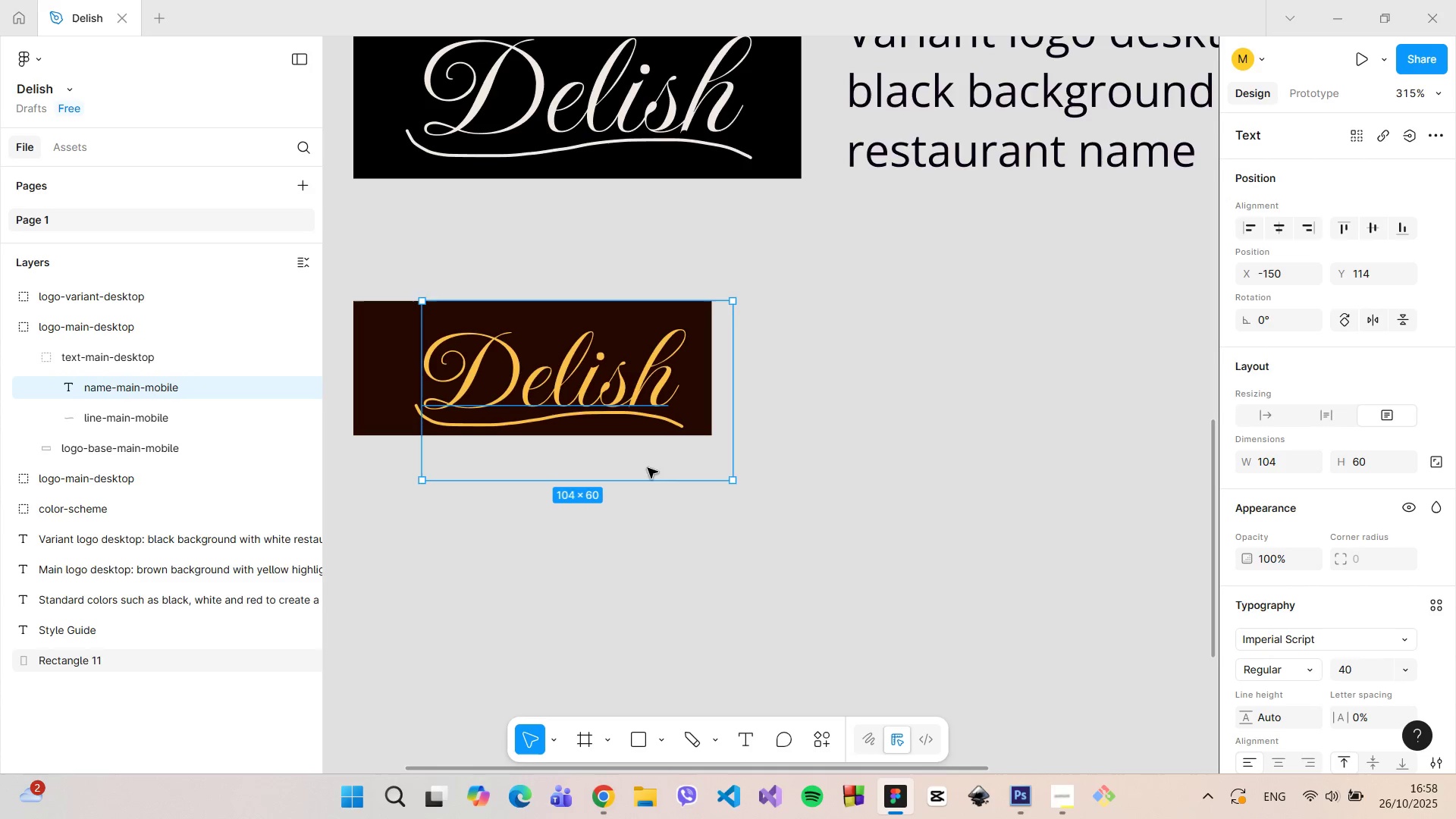 
hold_key(key=ControlLeft, duration=1.52)
left_click_drag(start_coordinate=[648, 480], to_coordinate=[646, 428])
 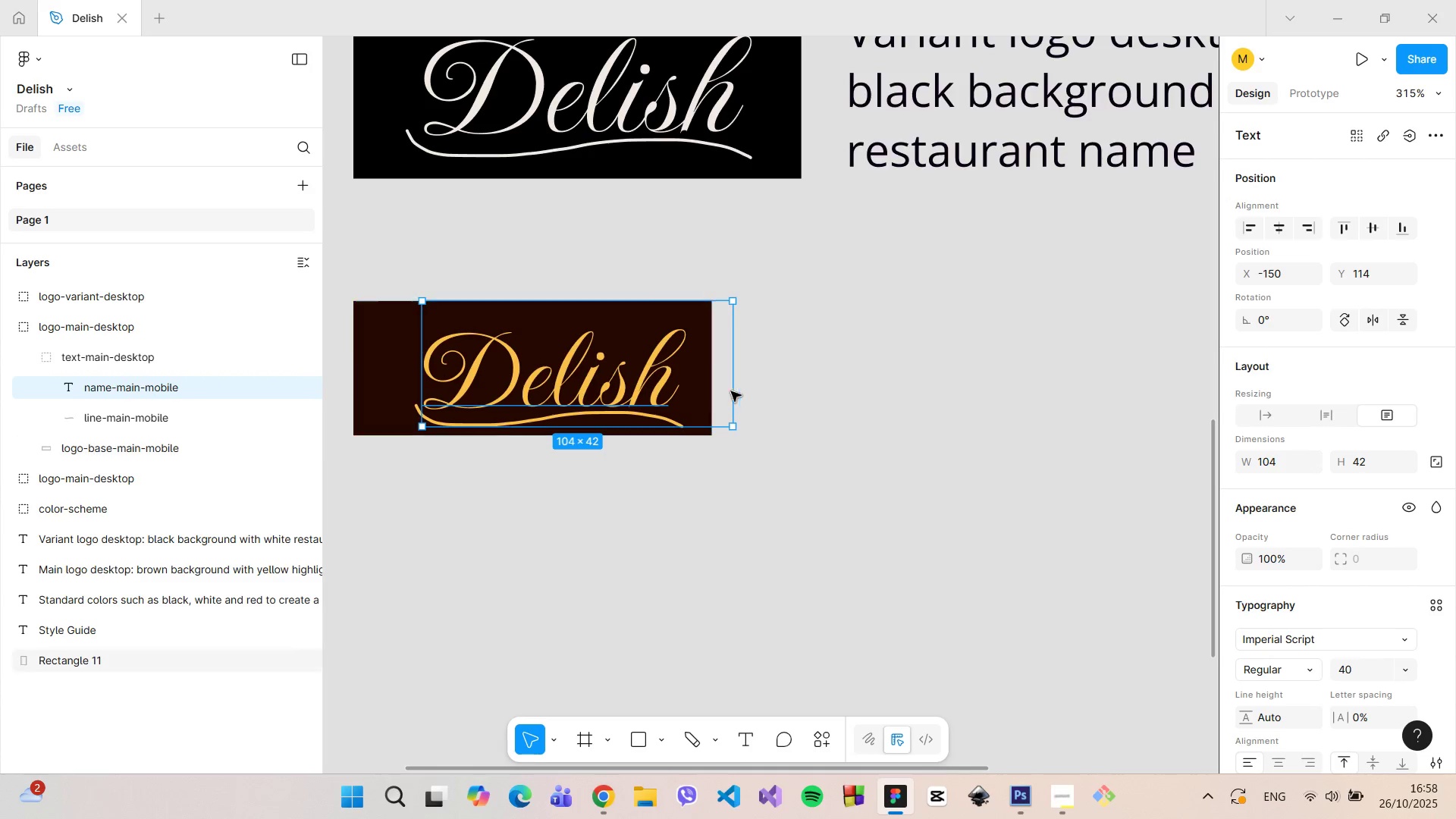 
hold_key(key=ControlLeft, duration=1.51)
 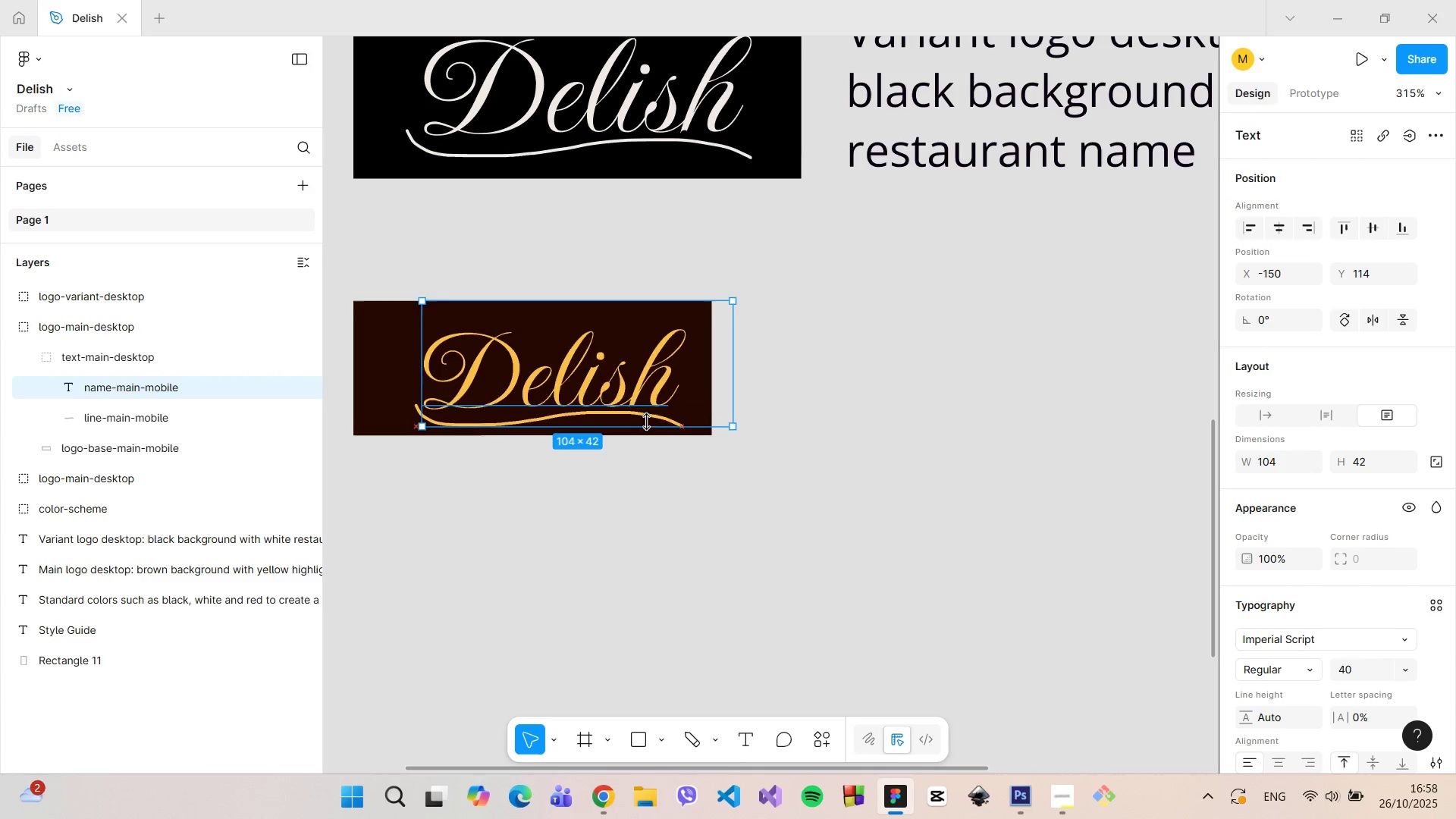 
hold_key(key=ControlLeft, duration=1.43)
 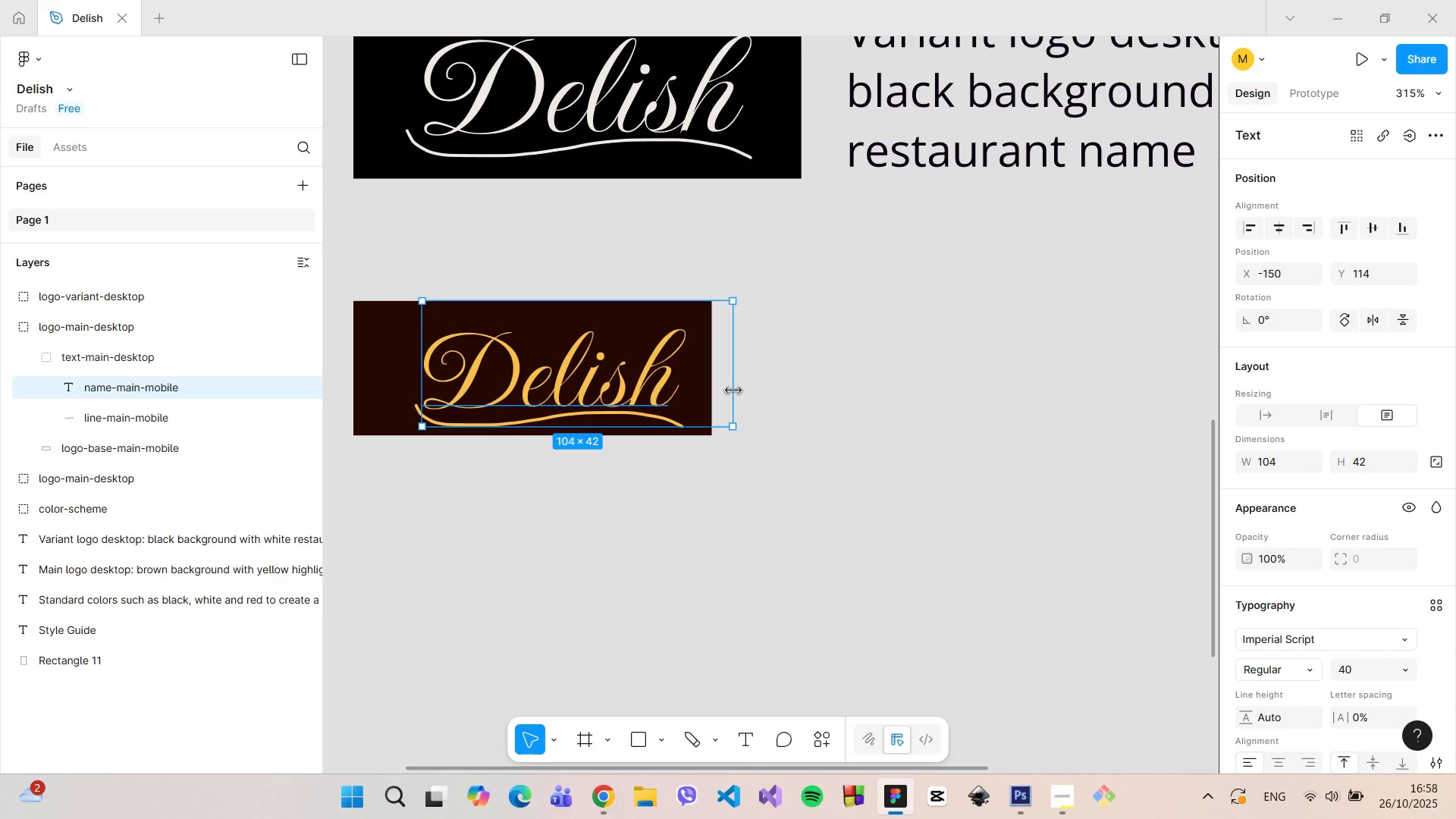 
left_click_drag(start_coordinate=[733, 391], to_coordinate=[692, 390])
 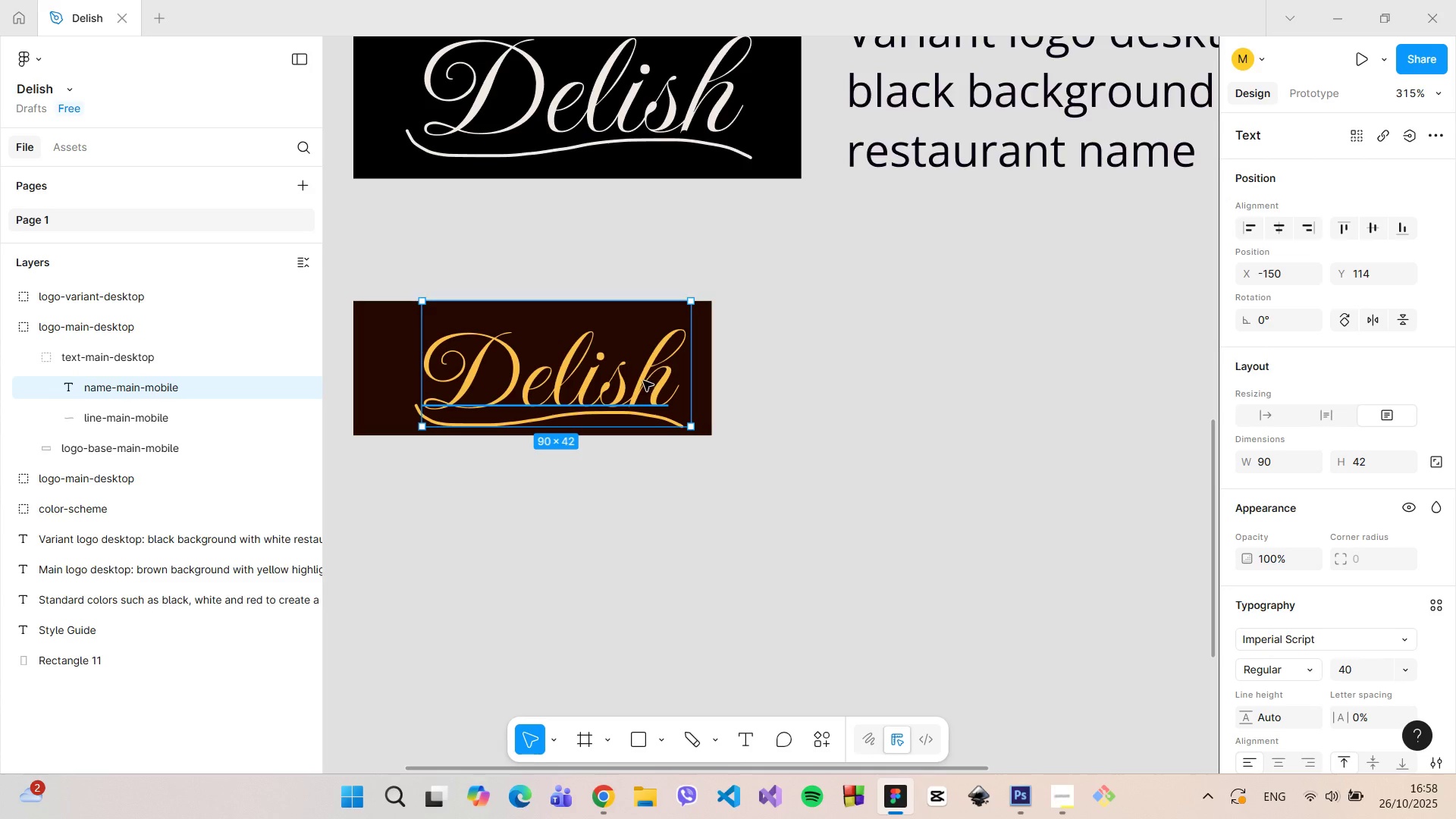 
left_click_drag(start_coordinate=[644, 381], to_coordinate=[617, 380])
 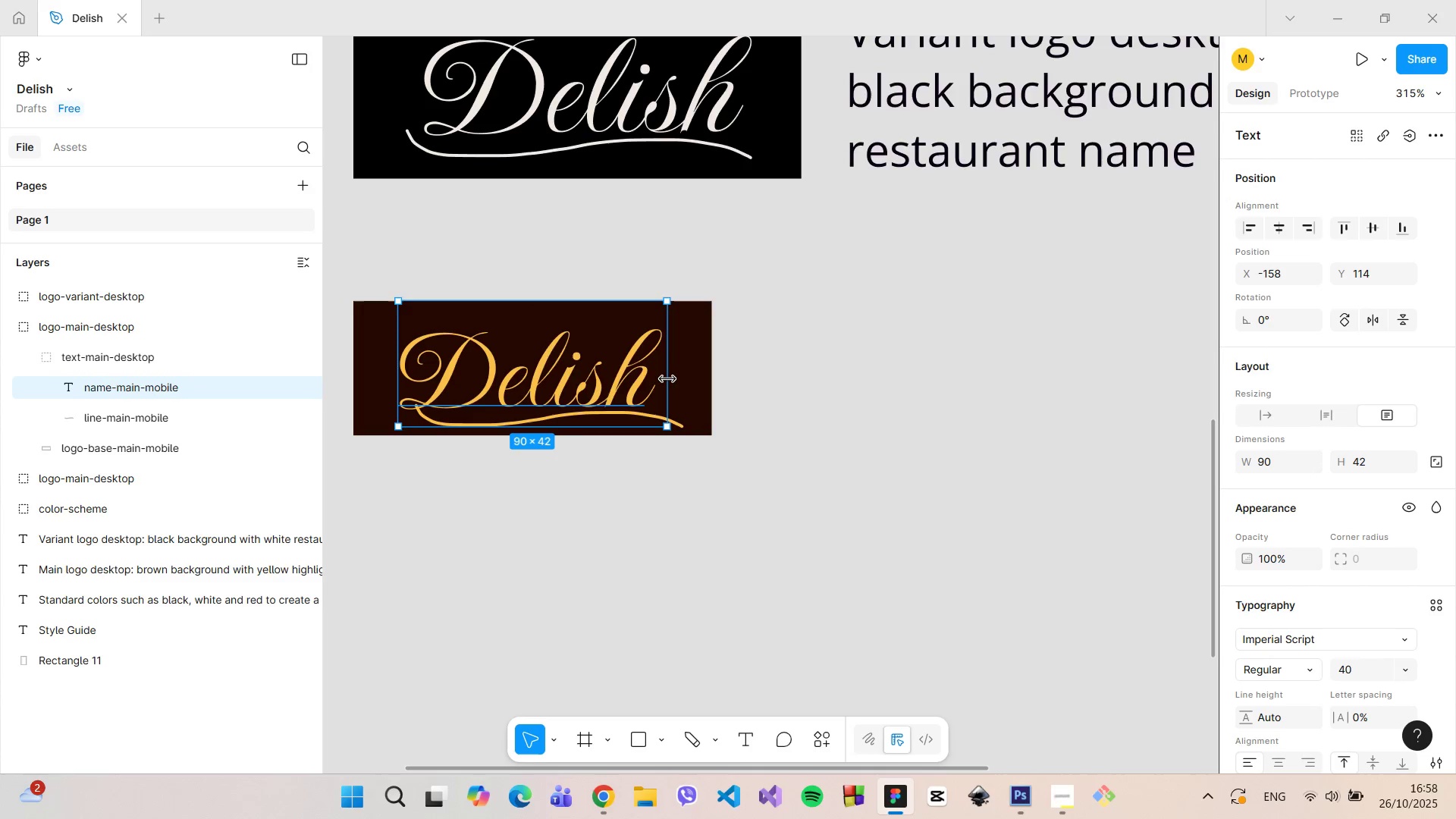 
hold_key(key=ControlLeft, duration=1.52)
left_click_drag(start_coordinate=[667, 379], to_coordinate=[664, 379])
 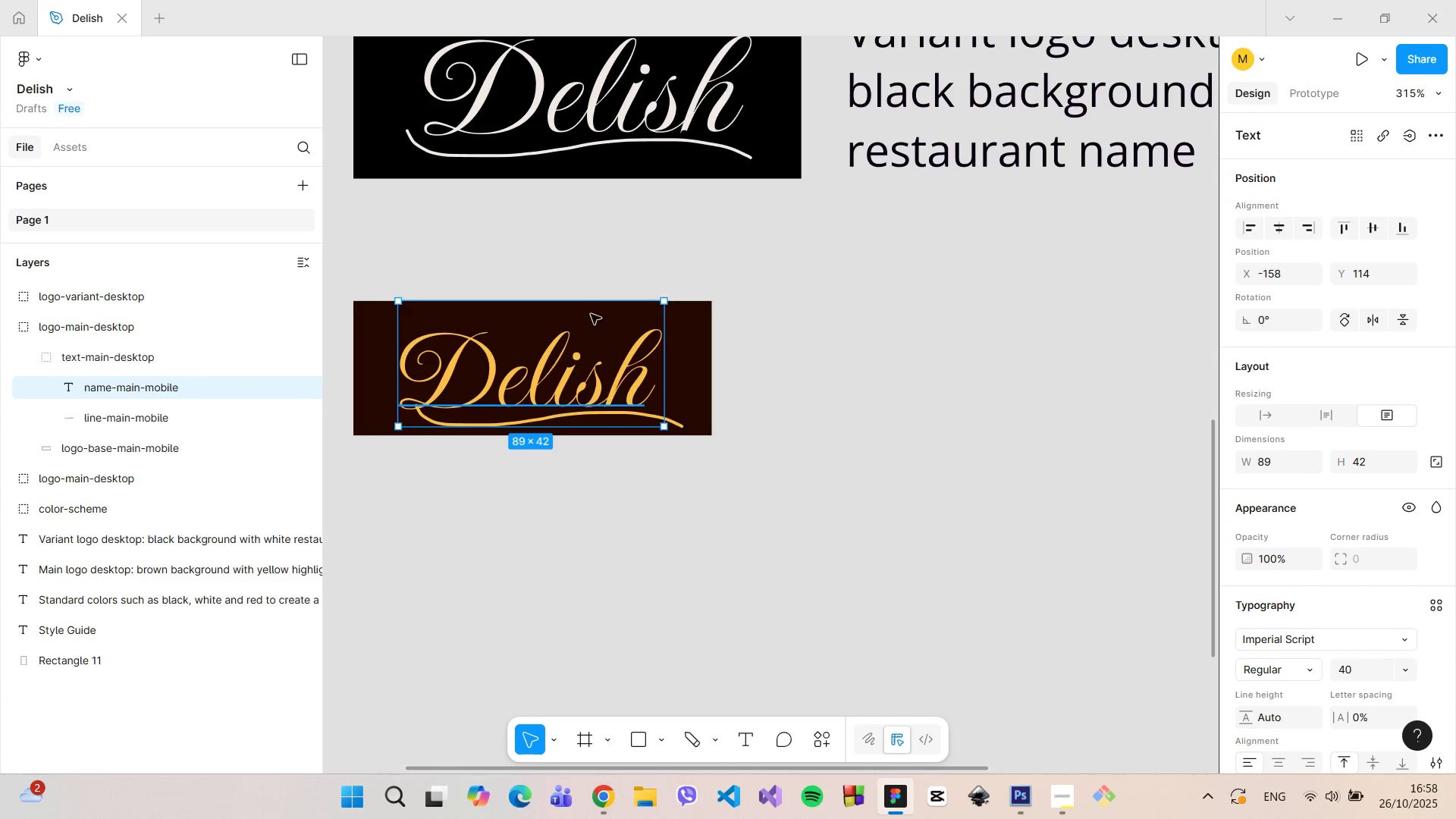 
key(Control+ControlLeft)
 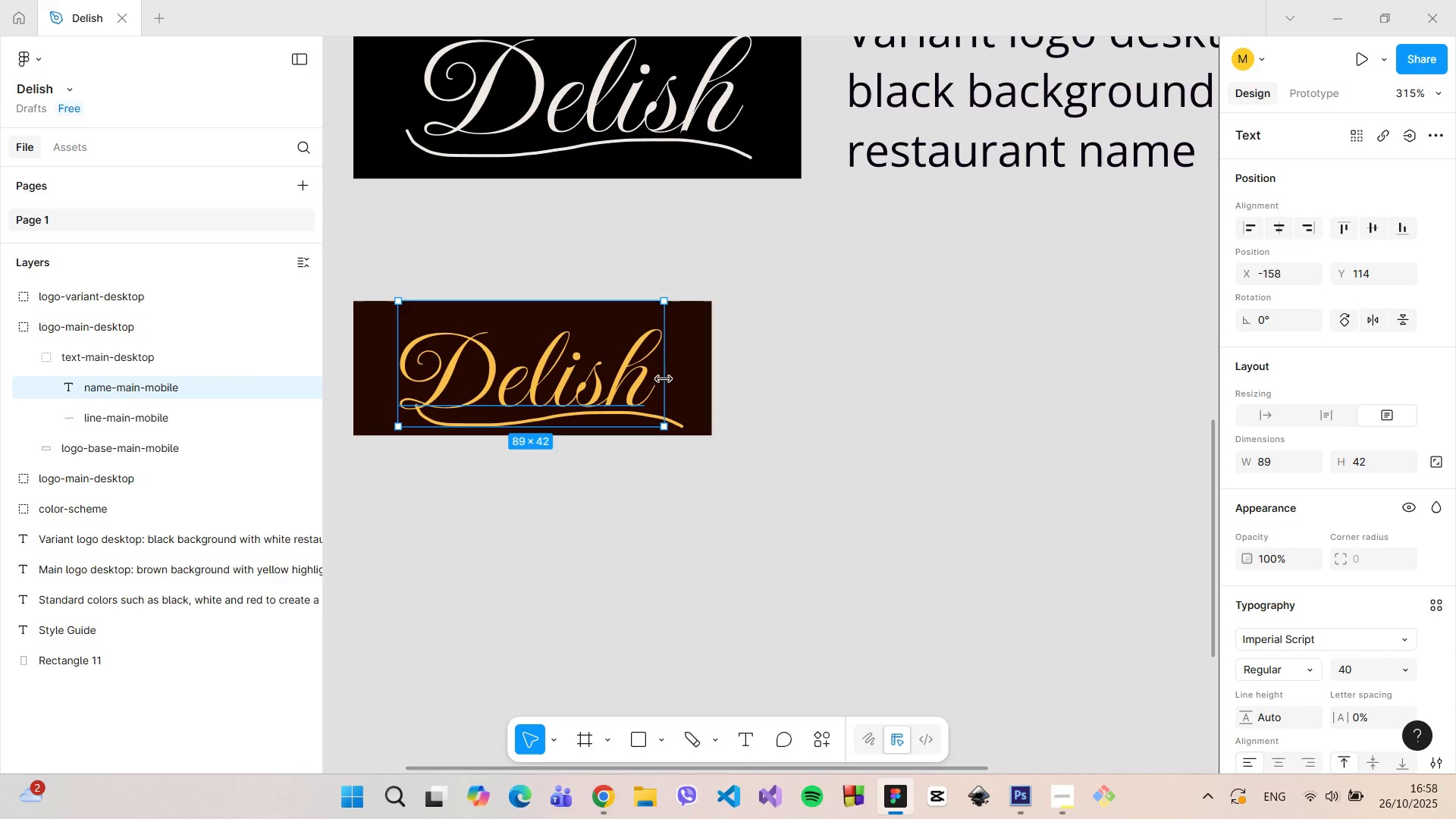 
key(Control+ControlLeft)
 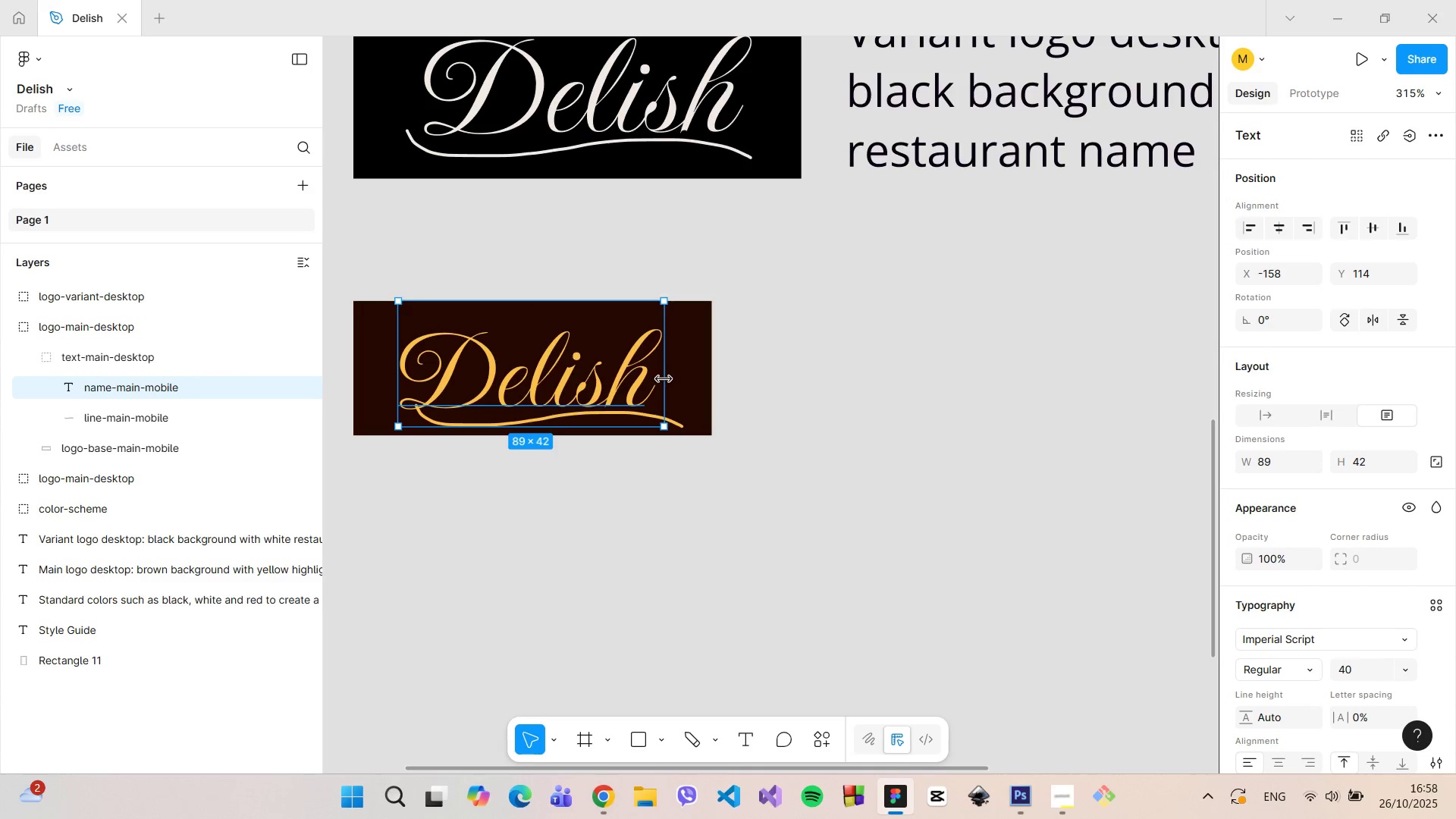 
key(Control+ControlLeft)
 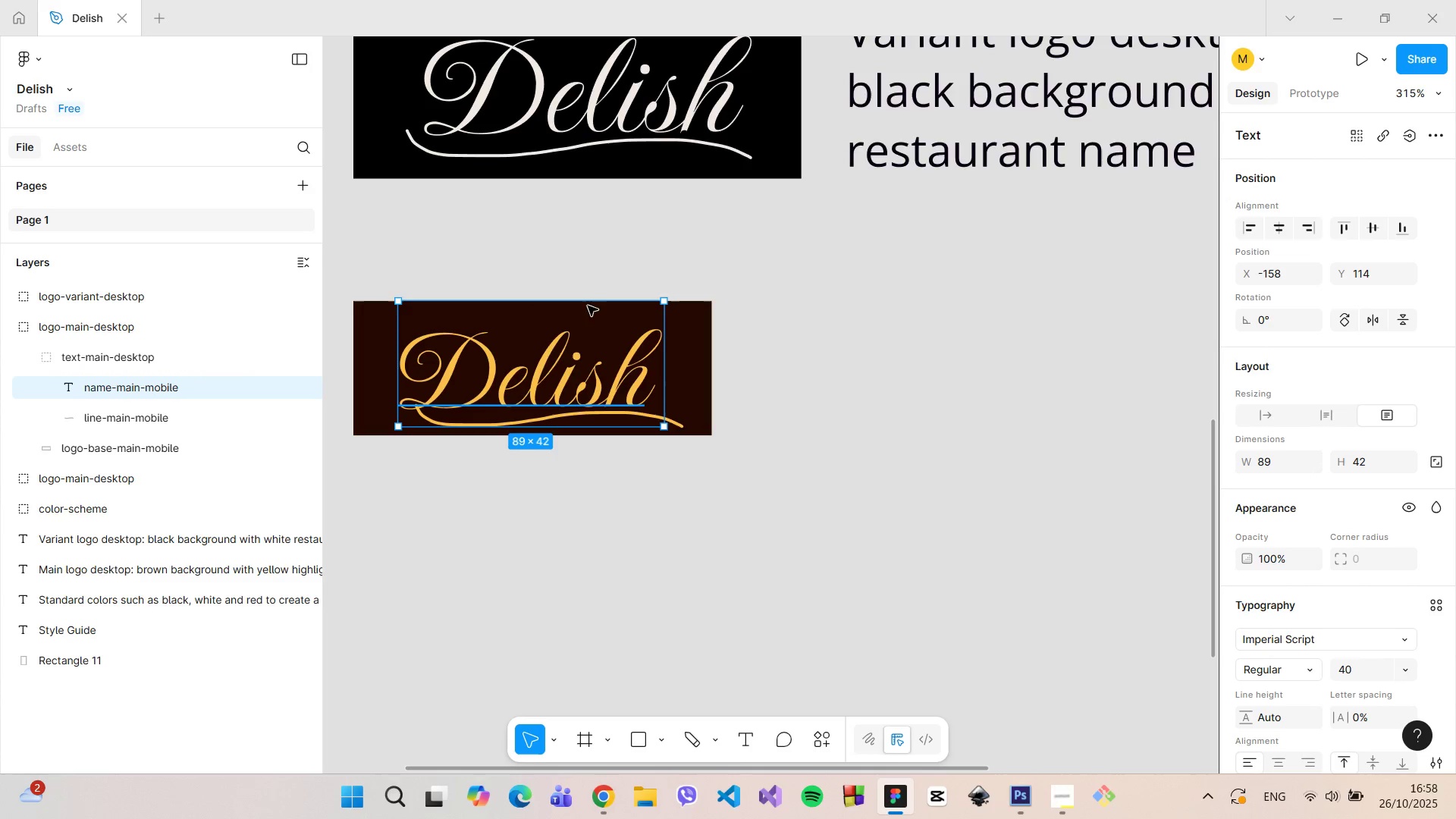 
hold_key(key=ControlLeft, duration=1.52)
left_click_drag(start_coordinate=[588, 304], to_coordinate=[592, 301])
 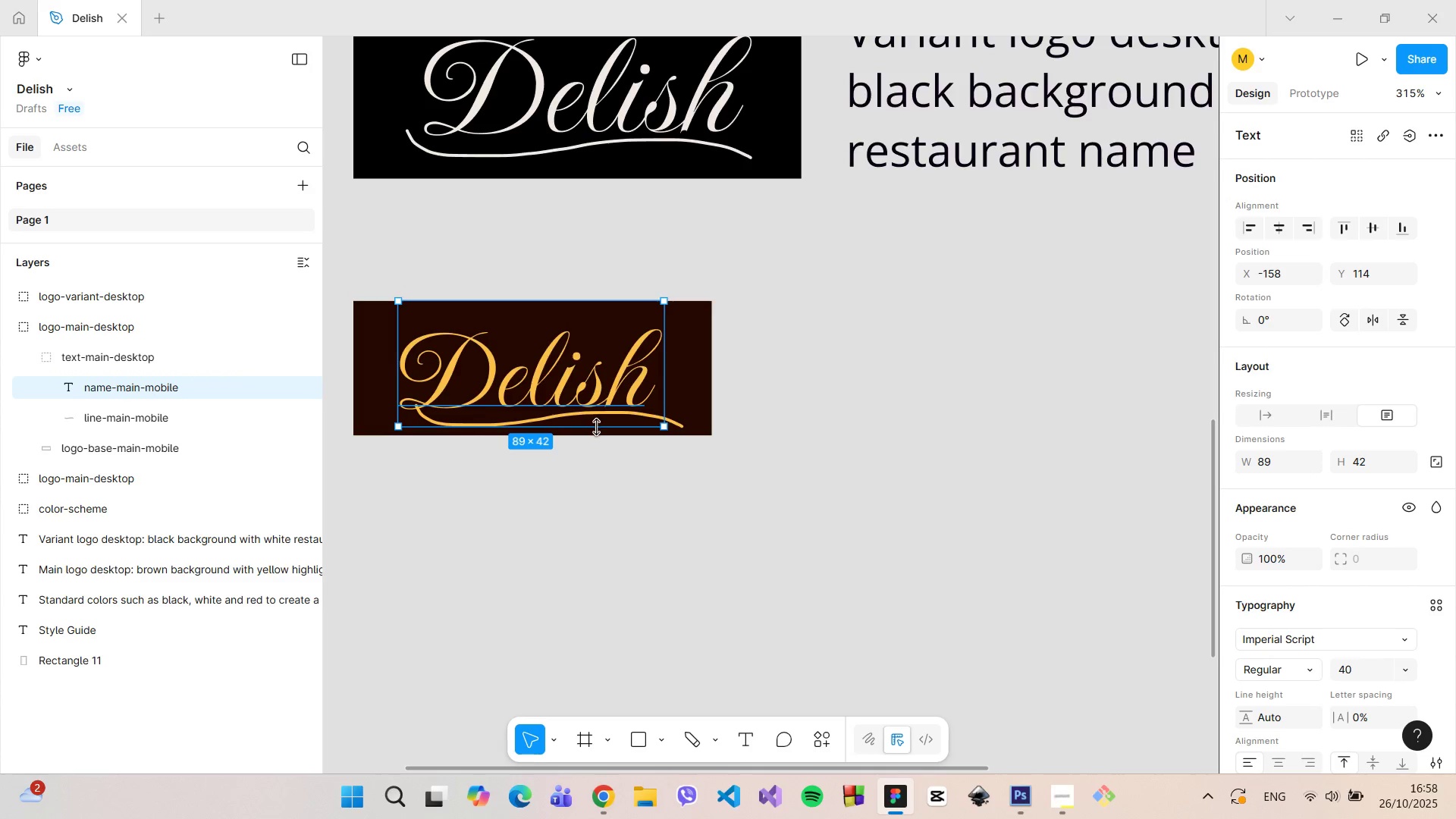 
hold_key(key=ControlLeft, duration=1.51)
 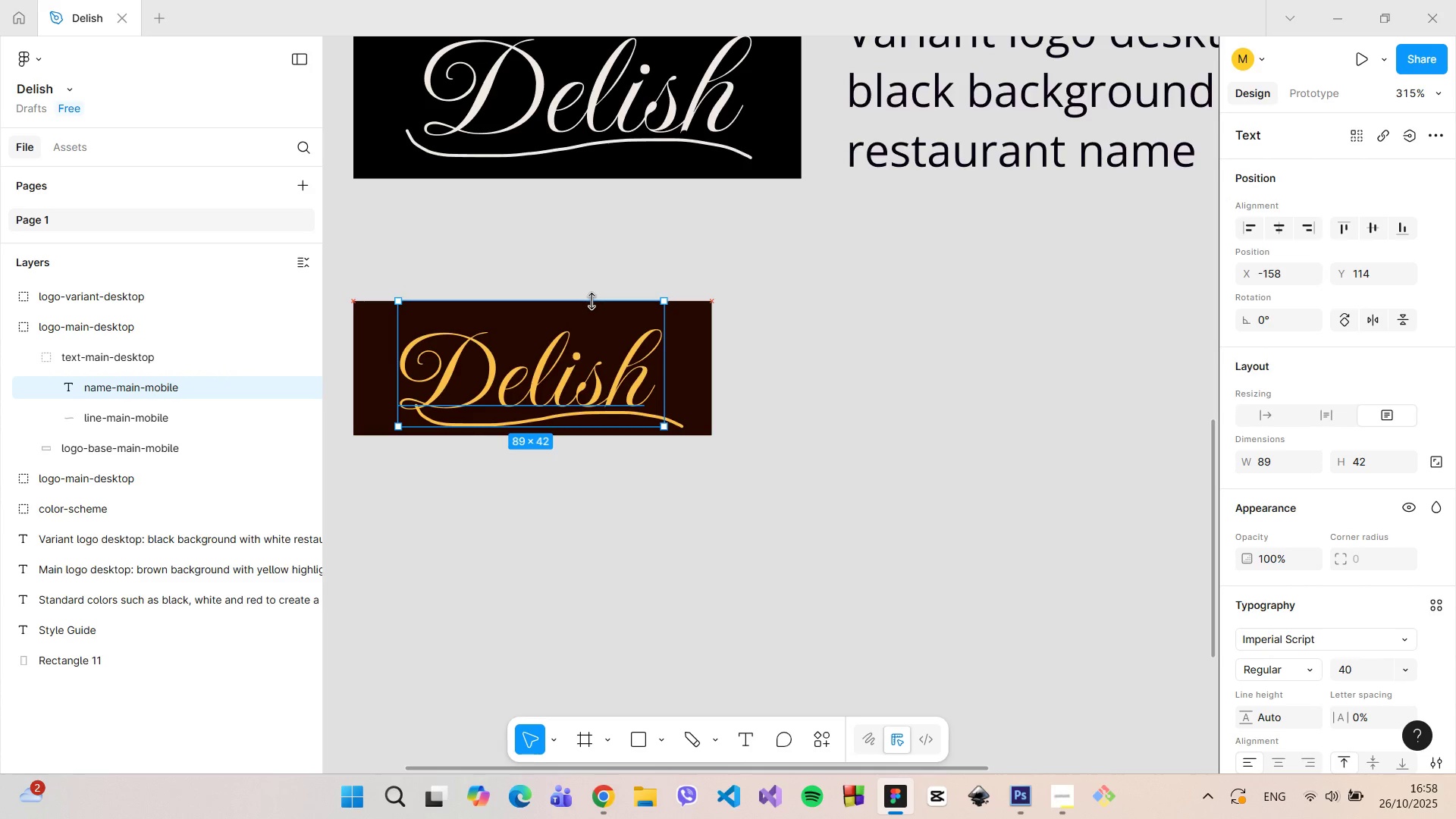 
hold_key(key=ControlLeft, duration=1.51)
 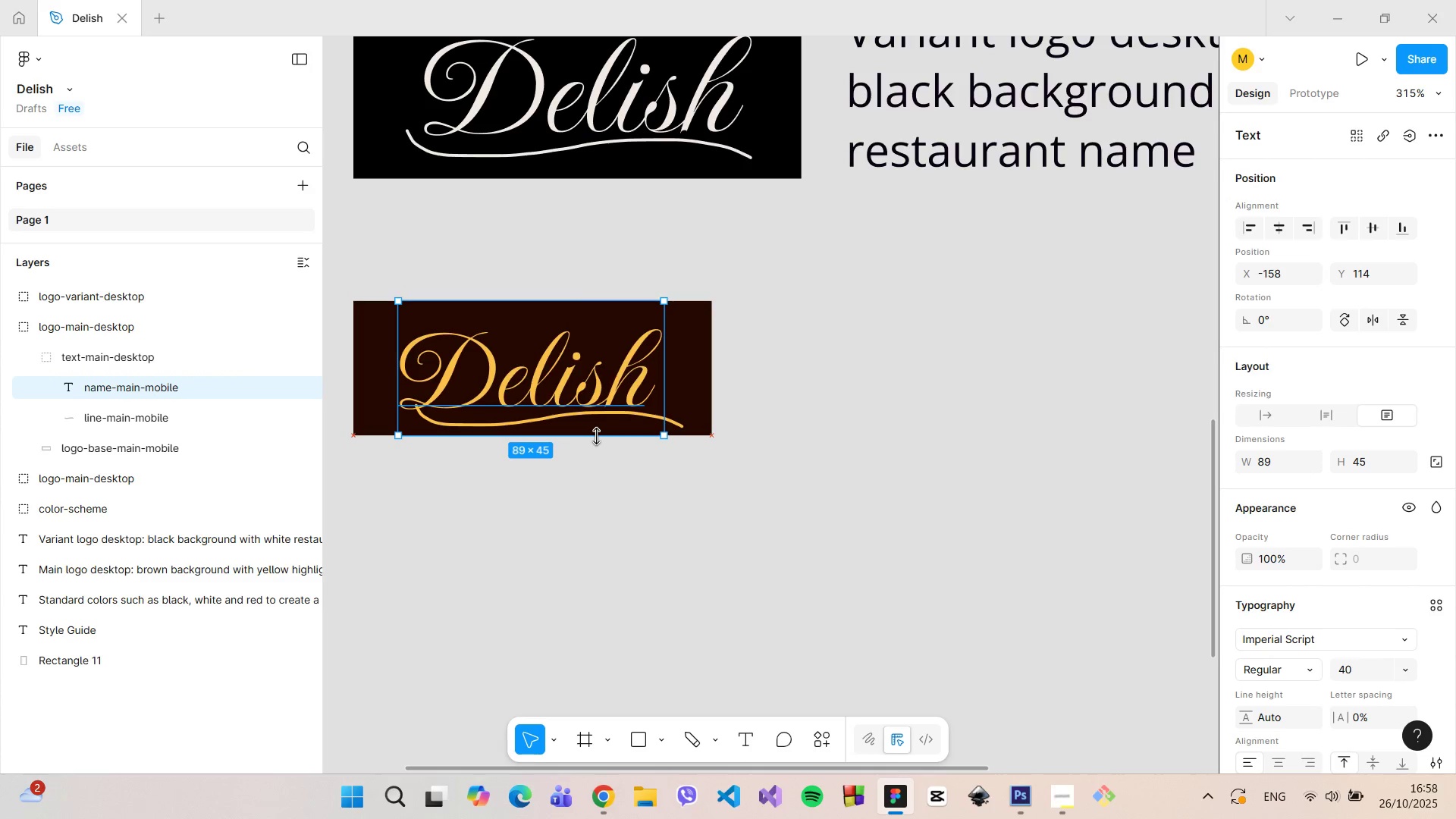 
hold_key(key=ControlLeft, duration=1.14)
left_click_drag(start_coordinate=[596, 427], to_coordinate=[596, 436])
 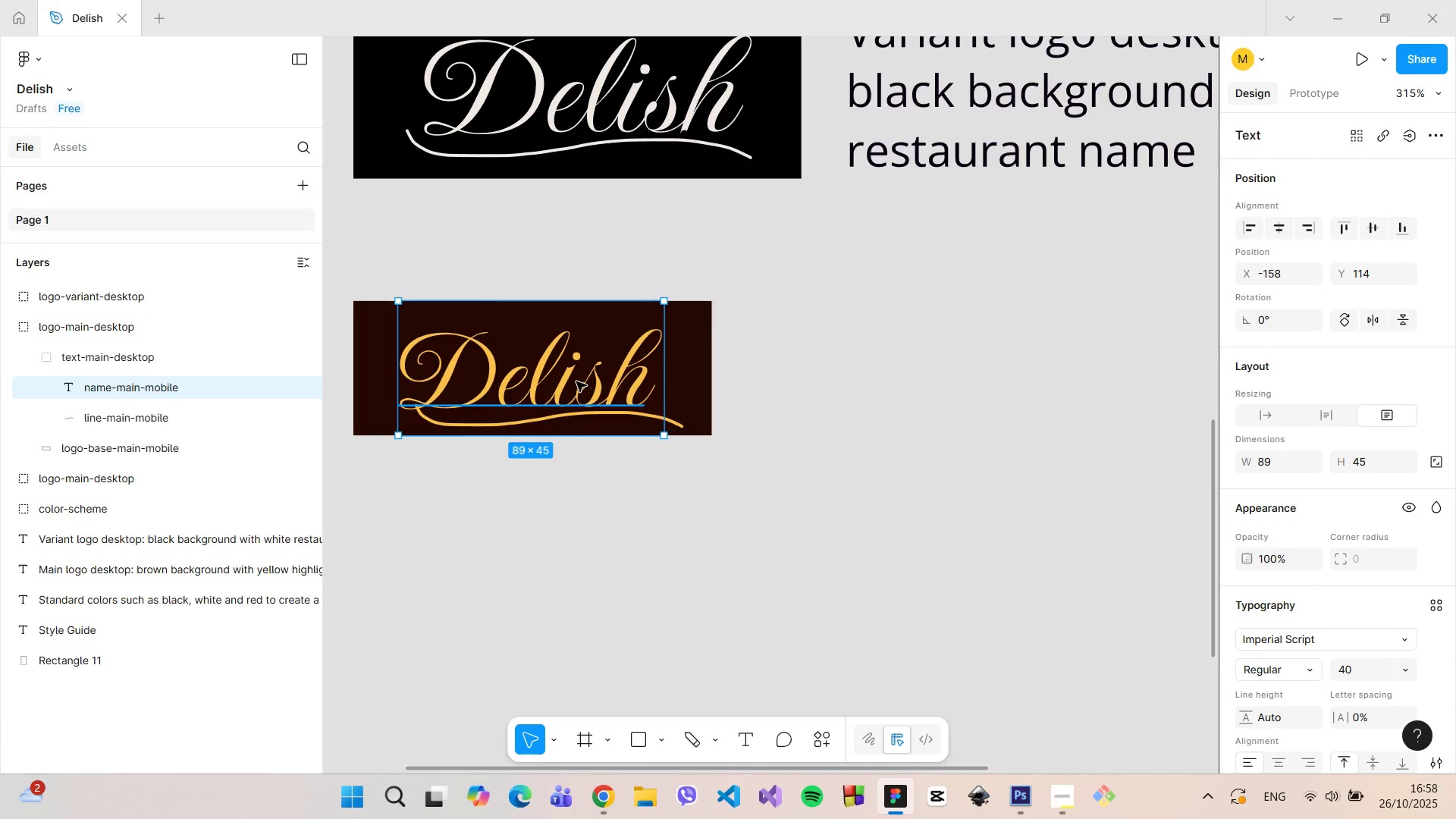 
left_click_drag(start_coordinate=[576, 381], to_coordinate=[585, 381])
 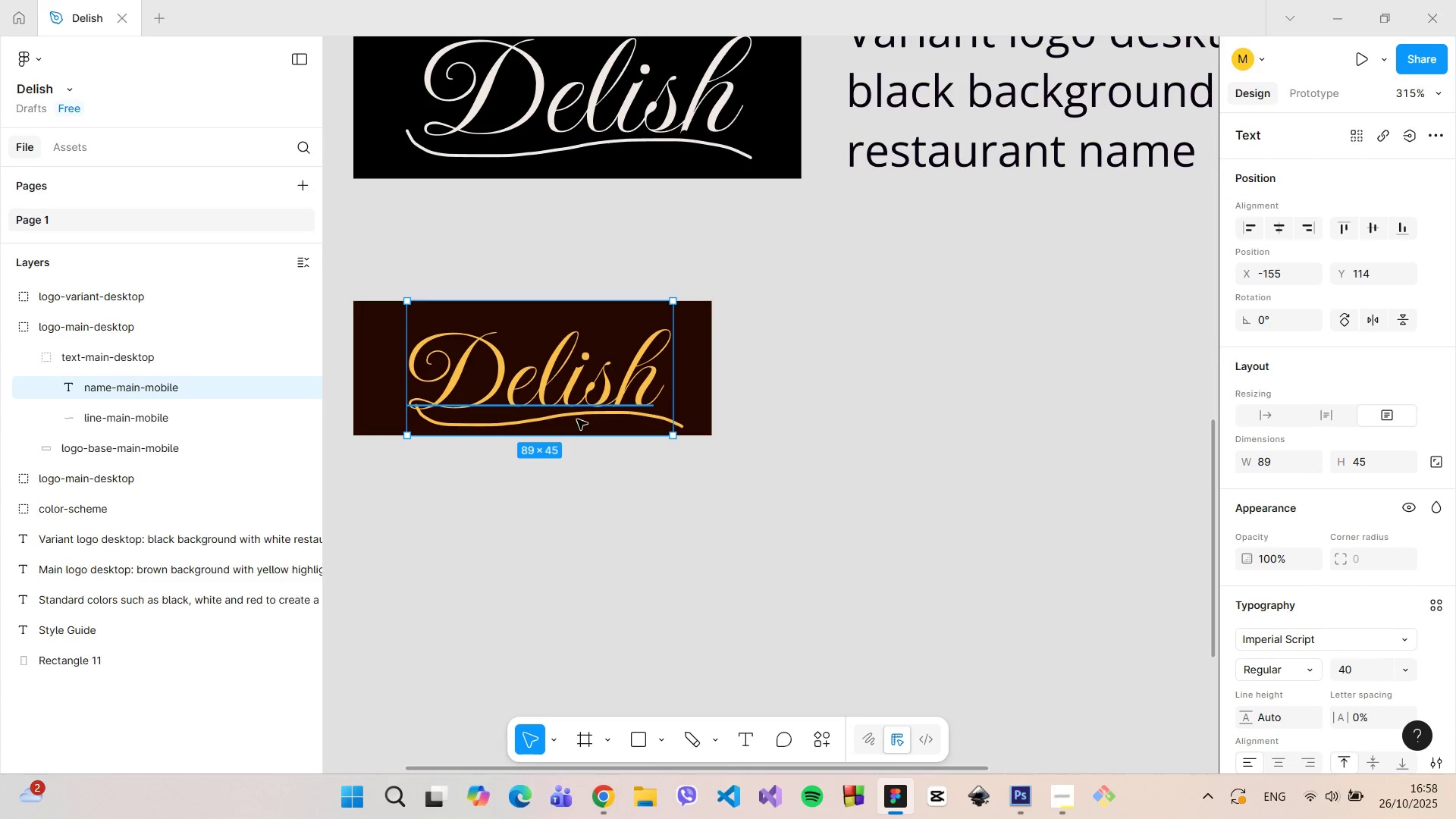 
left_click([576, 418])
 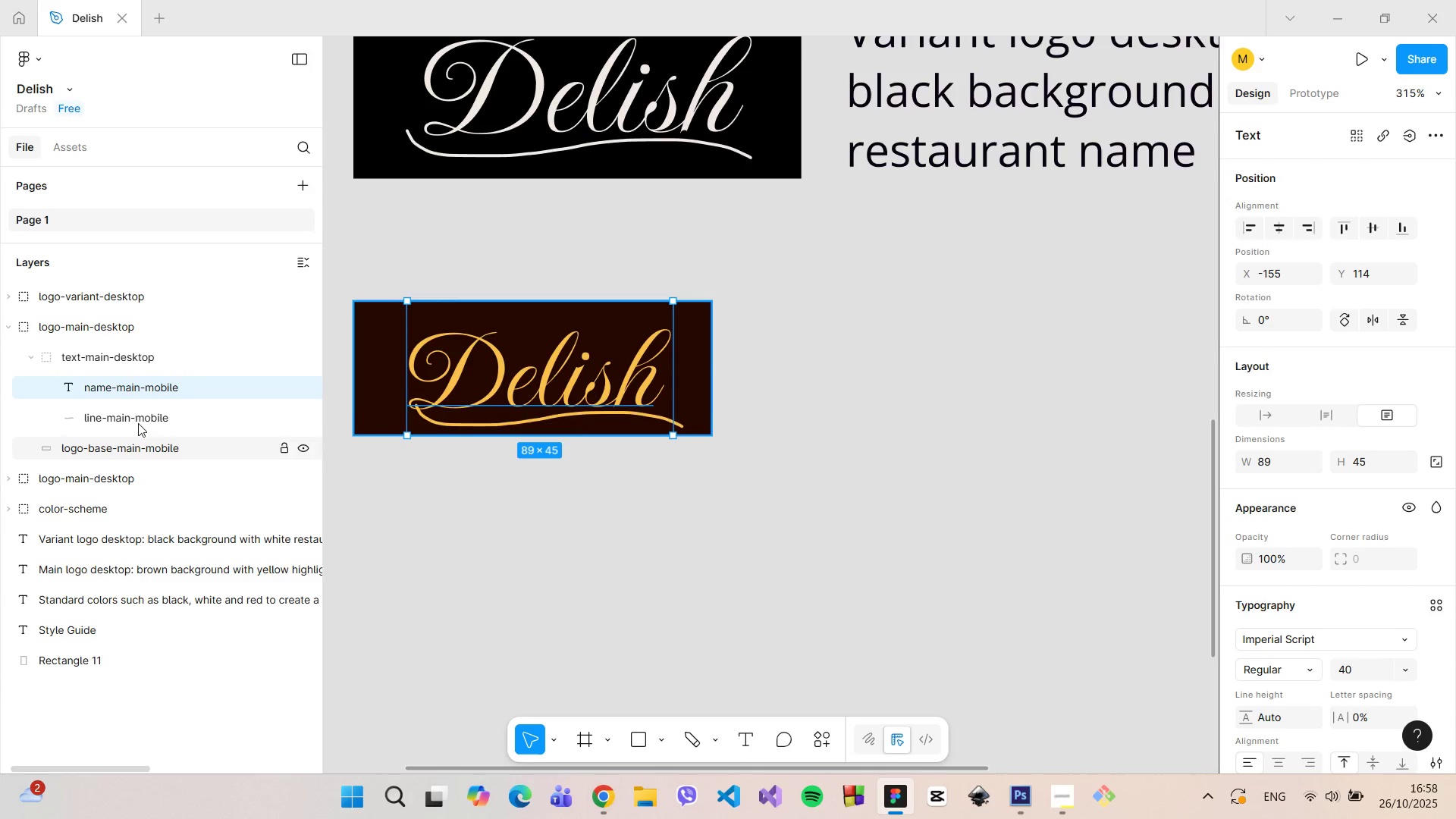 
left_click([138, 421])
 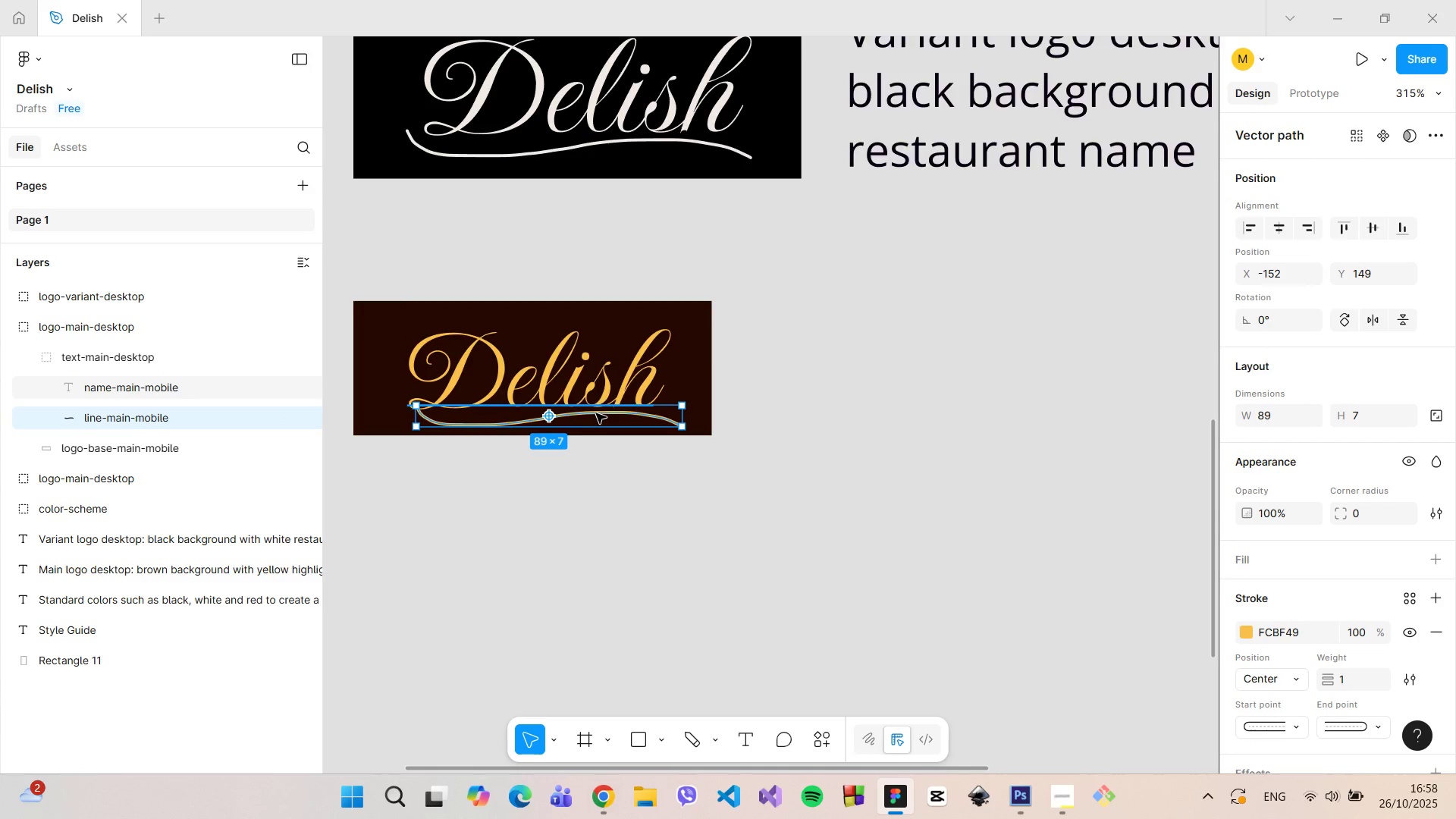 
left_click_drag(start_coordinate=[596, 413], to_coordinate=[577, 416])
 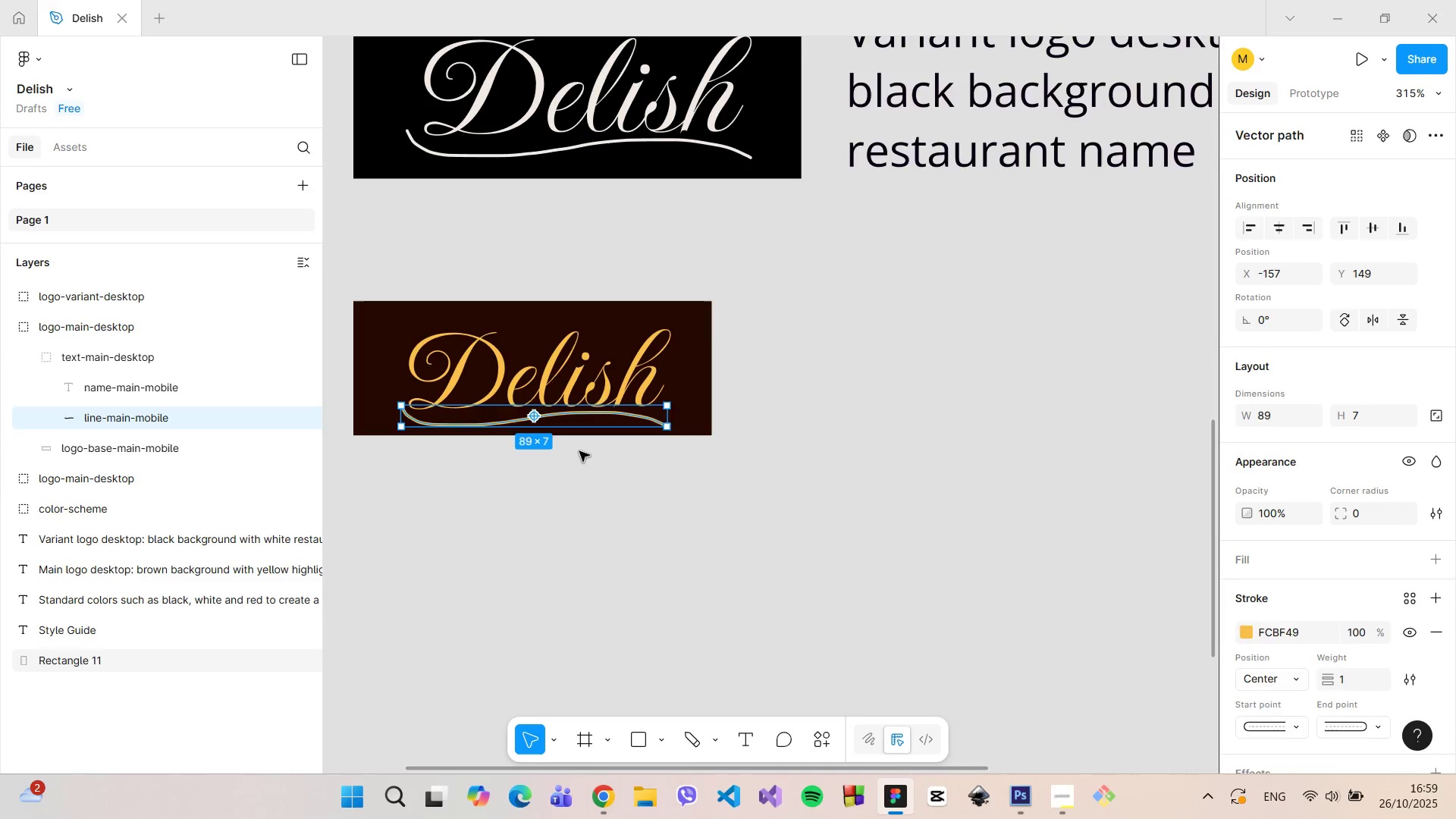 
left_click([579, 451])
 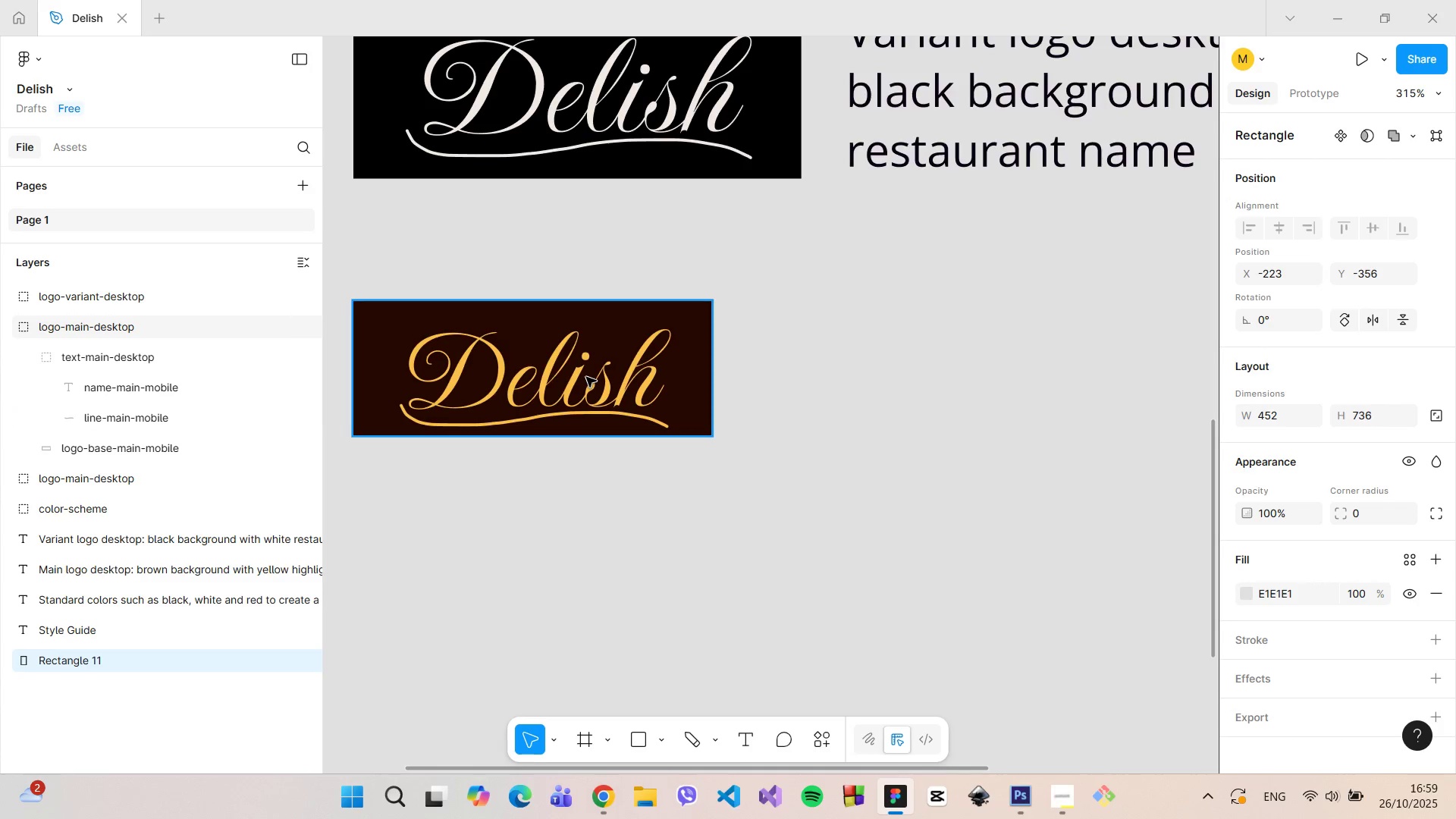 
double_click([586, 377])
 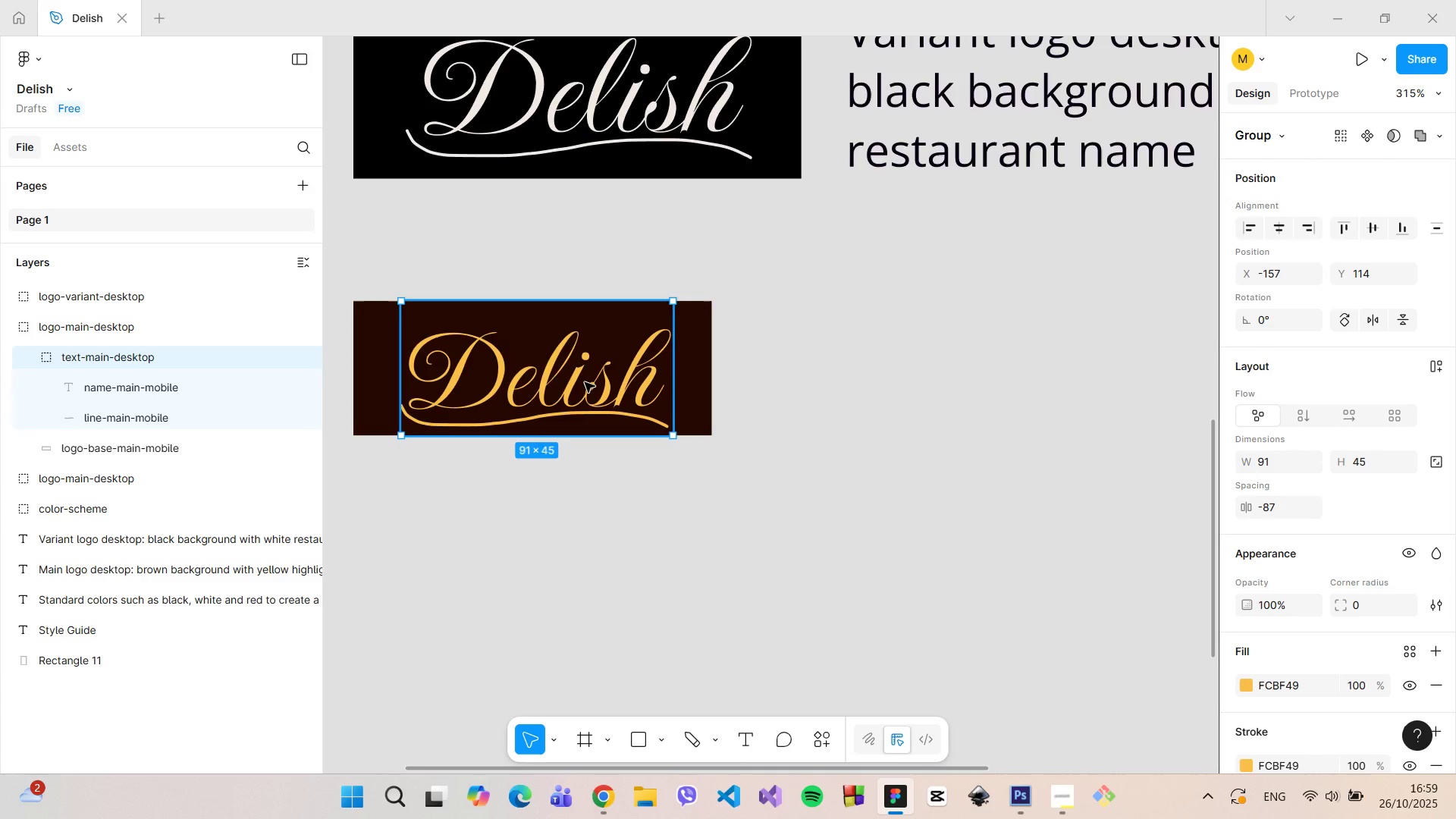 
hold_key(key=ControlLeft, duration=0.92)
left_click_drag(start_coordinate=[573, 306], to_coordinate=[573, 320])
 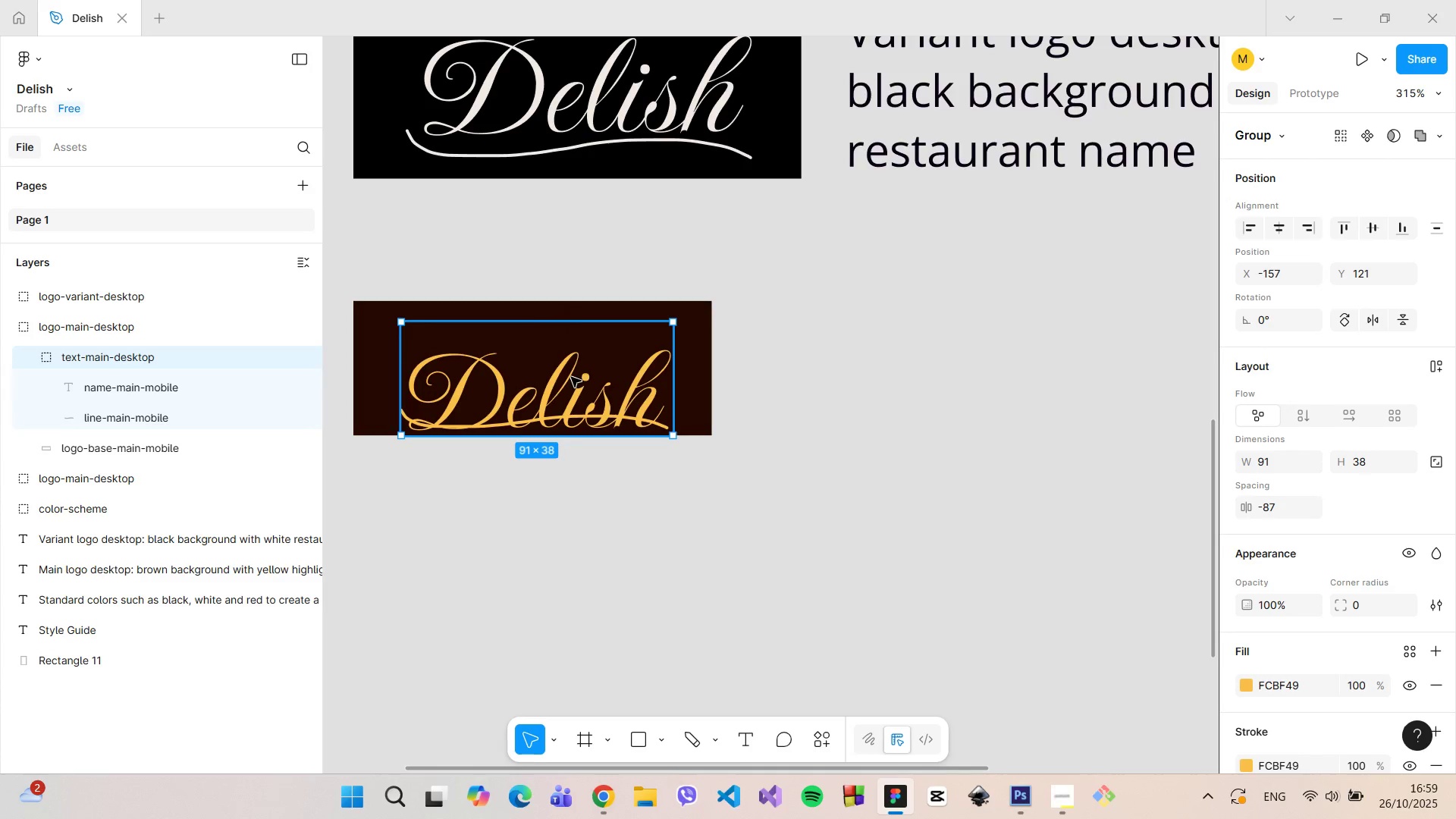 
left_click_drag(start_coordinate=[571, 377], to_coordinate=[572, 356])
 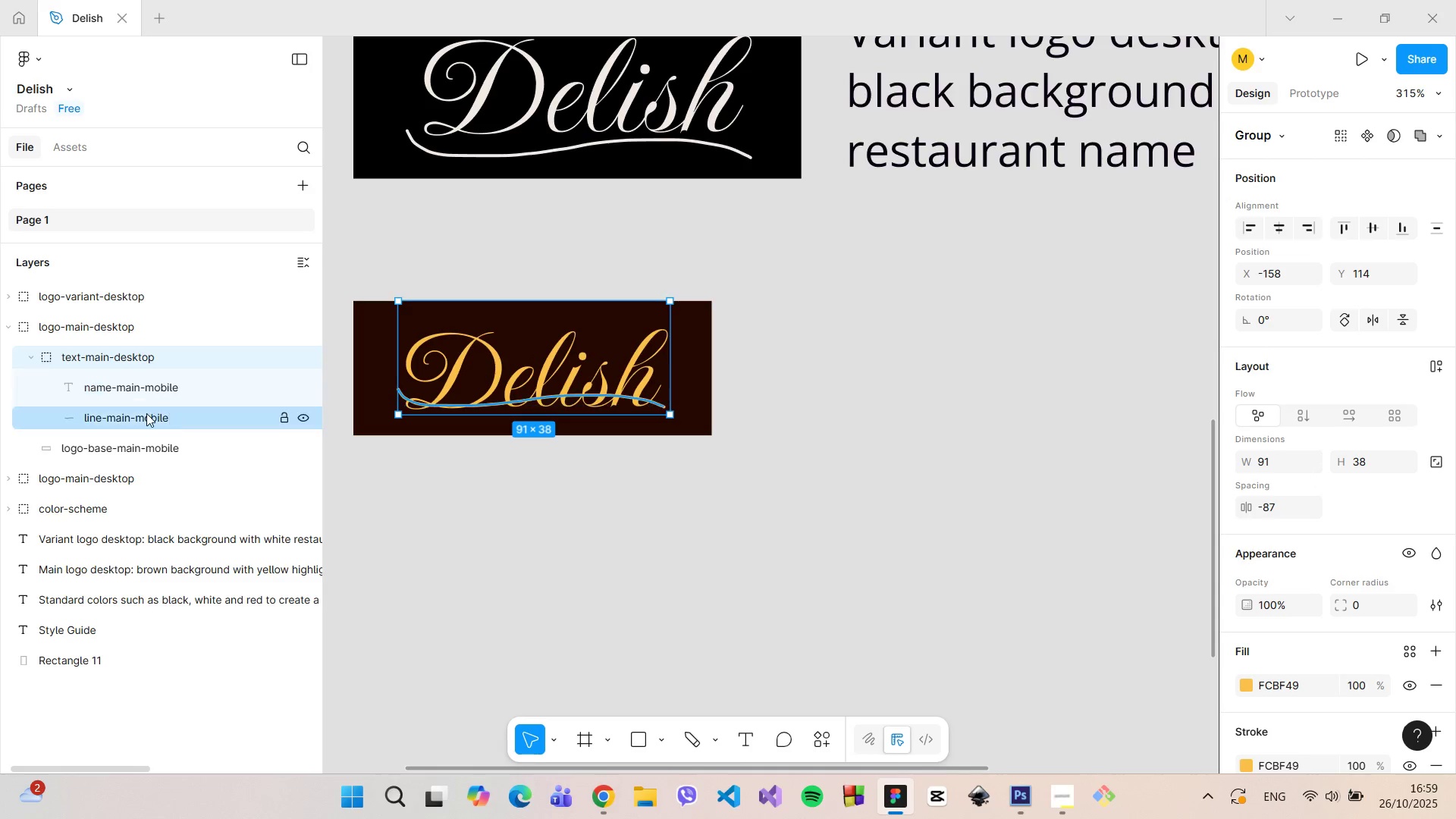 
left_click([146, 413])
 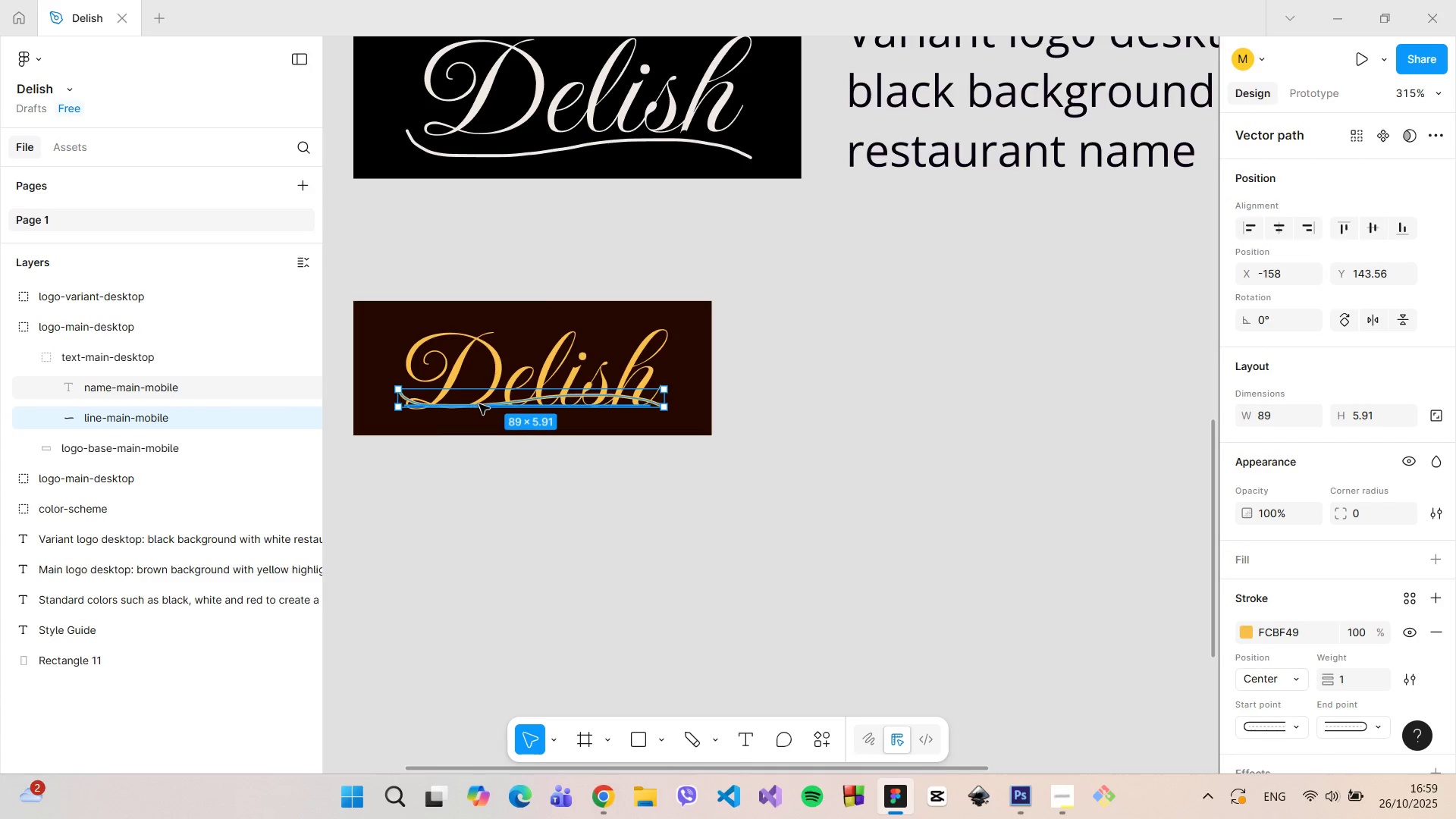 
left_click_drag(start_coordinate=[480, 404], to_coordinate=[475, 424])
 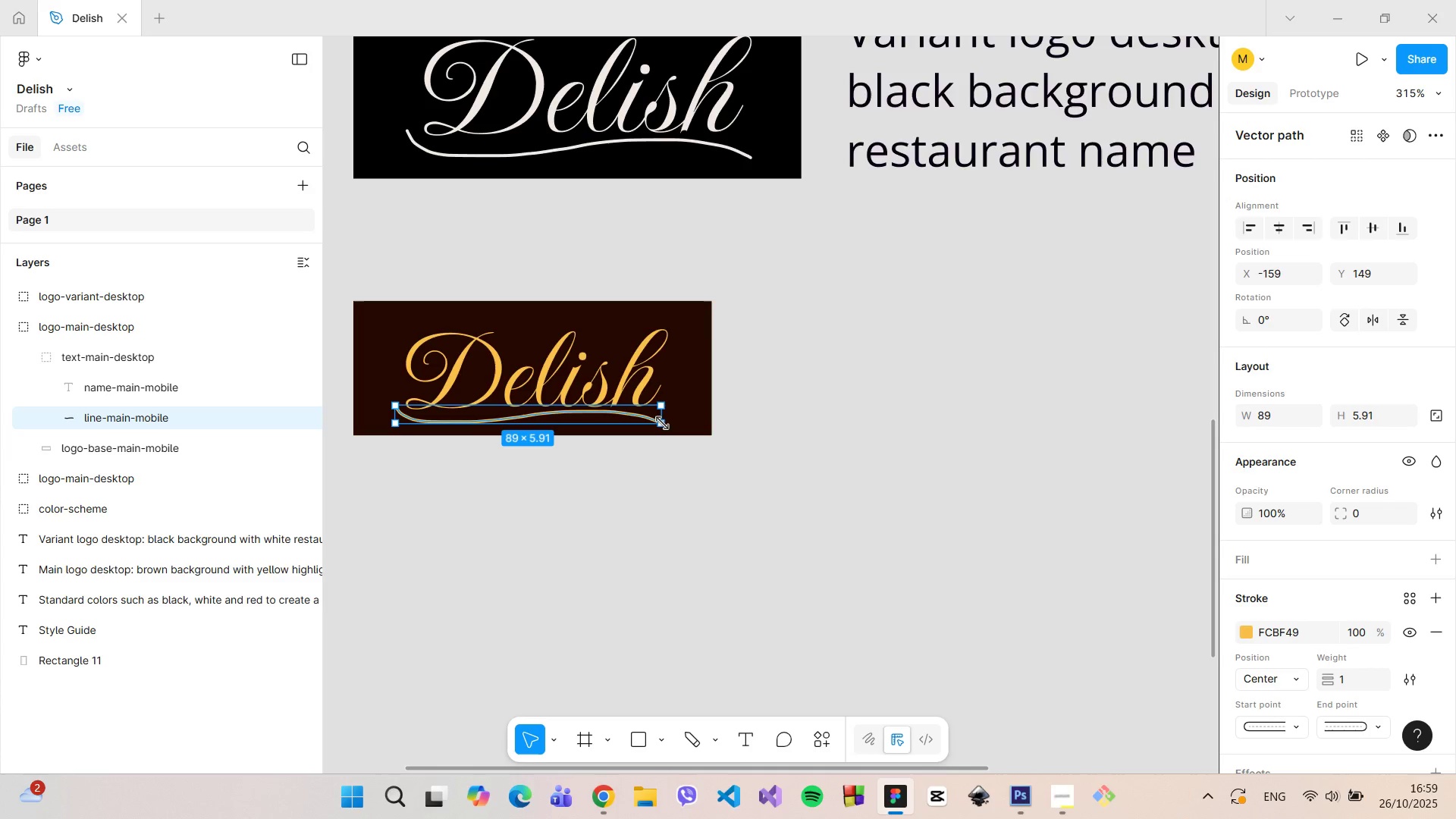 
hold_key(key=ShiftLeft, duration=1.52)
left_click_drag(start_coordinate=[662, 423], to_coordinate=[629, 422])
 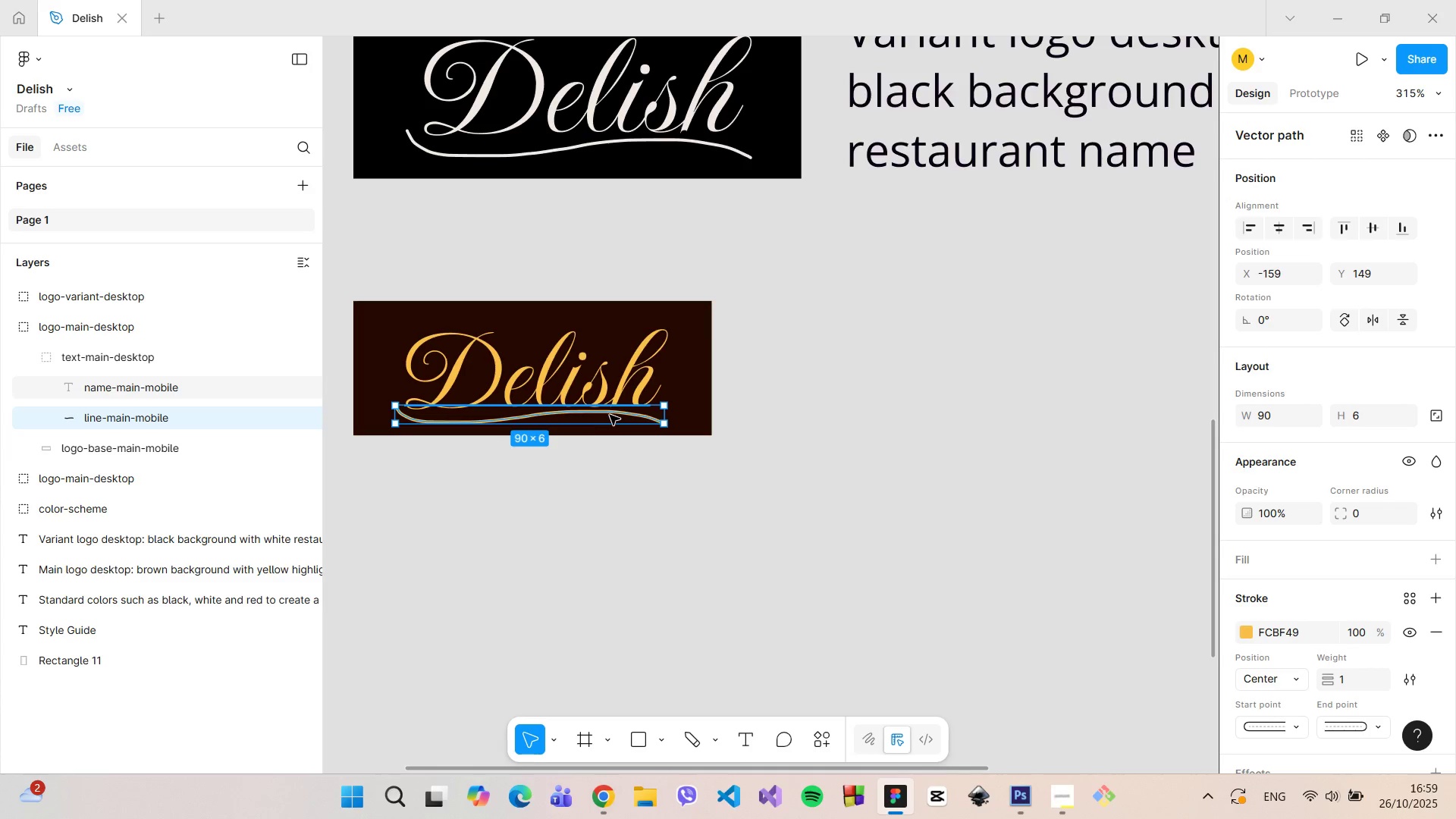 
hold_key(key=ShiftLeft, duration=1.36)
 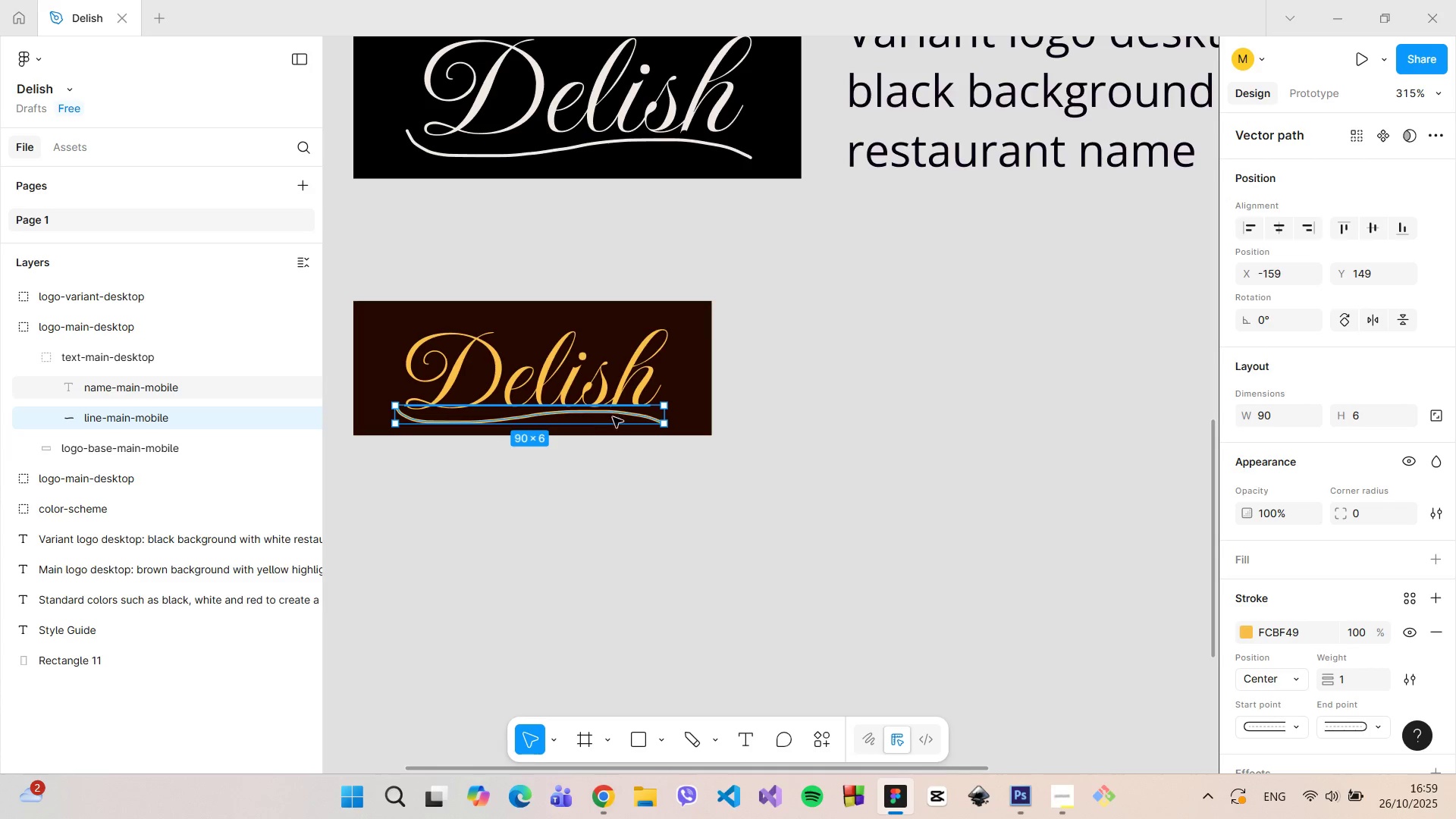 
left_click_drag(start_coordinate=[610, 416], to_coordinate=[615, 419])
 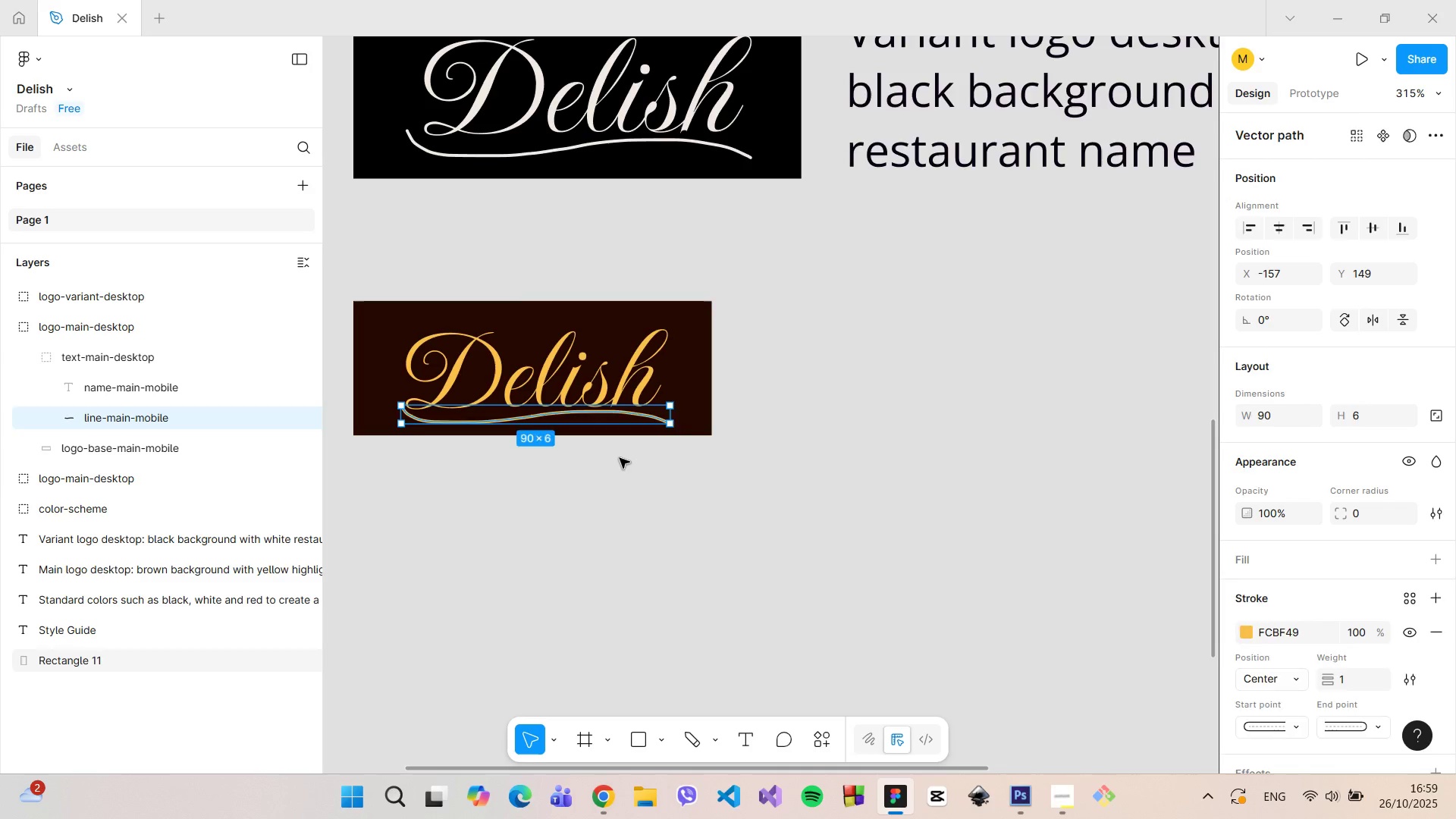 
left_click([620, 458])
 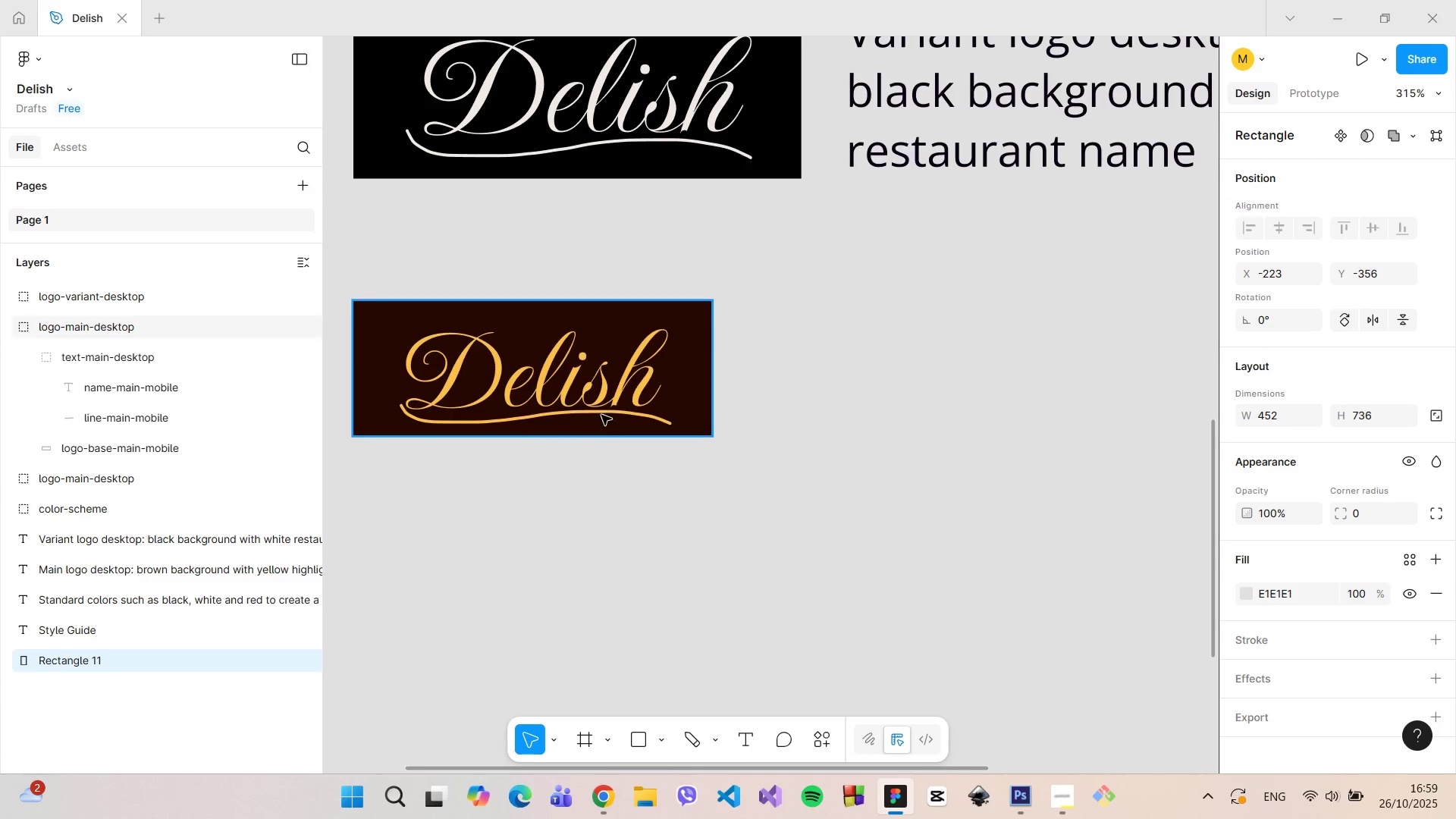 
left_click([601, 412])
 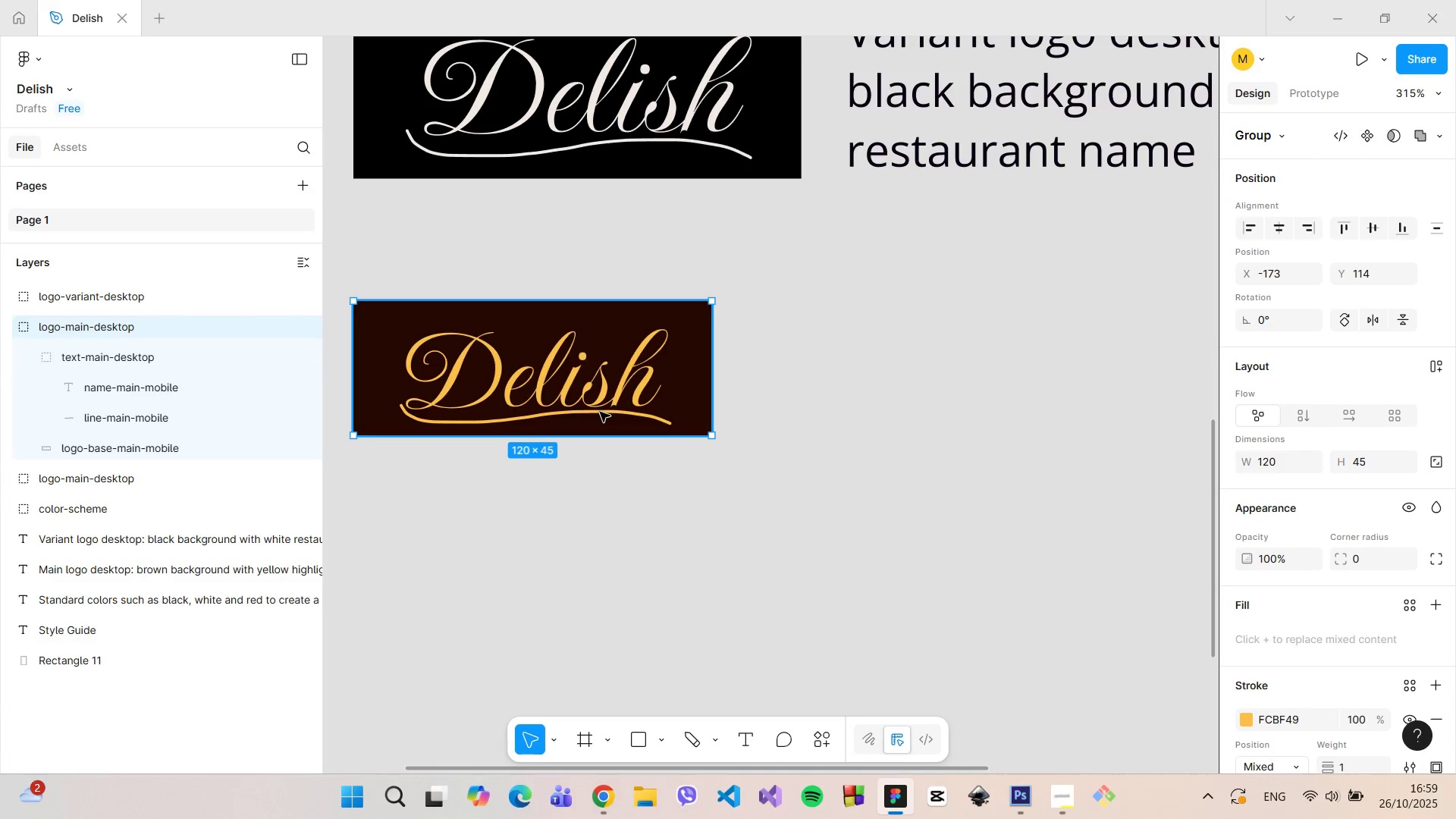 
double_click([600, 412])
 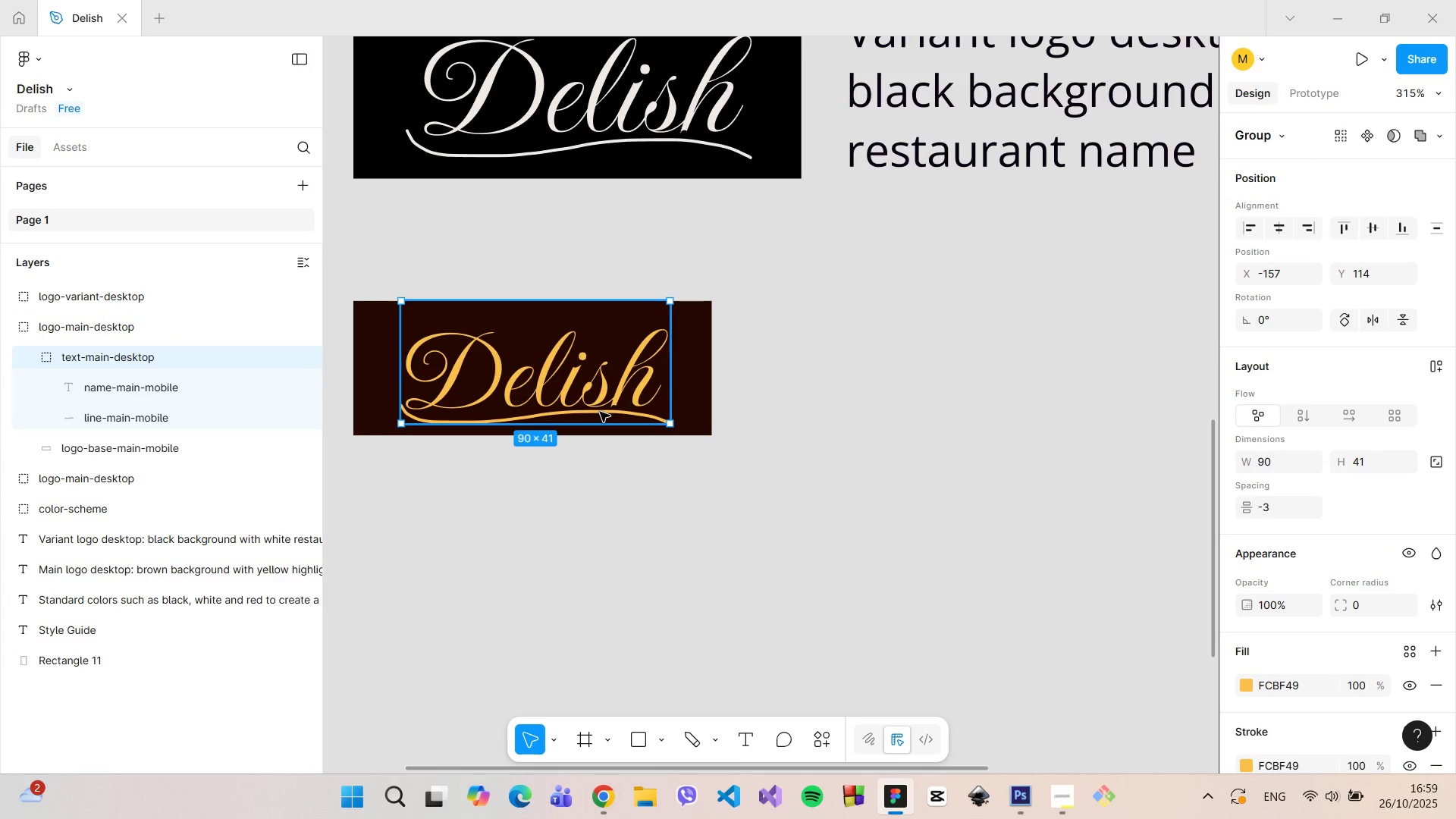 
double_click([600, 412])
 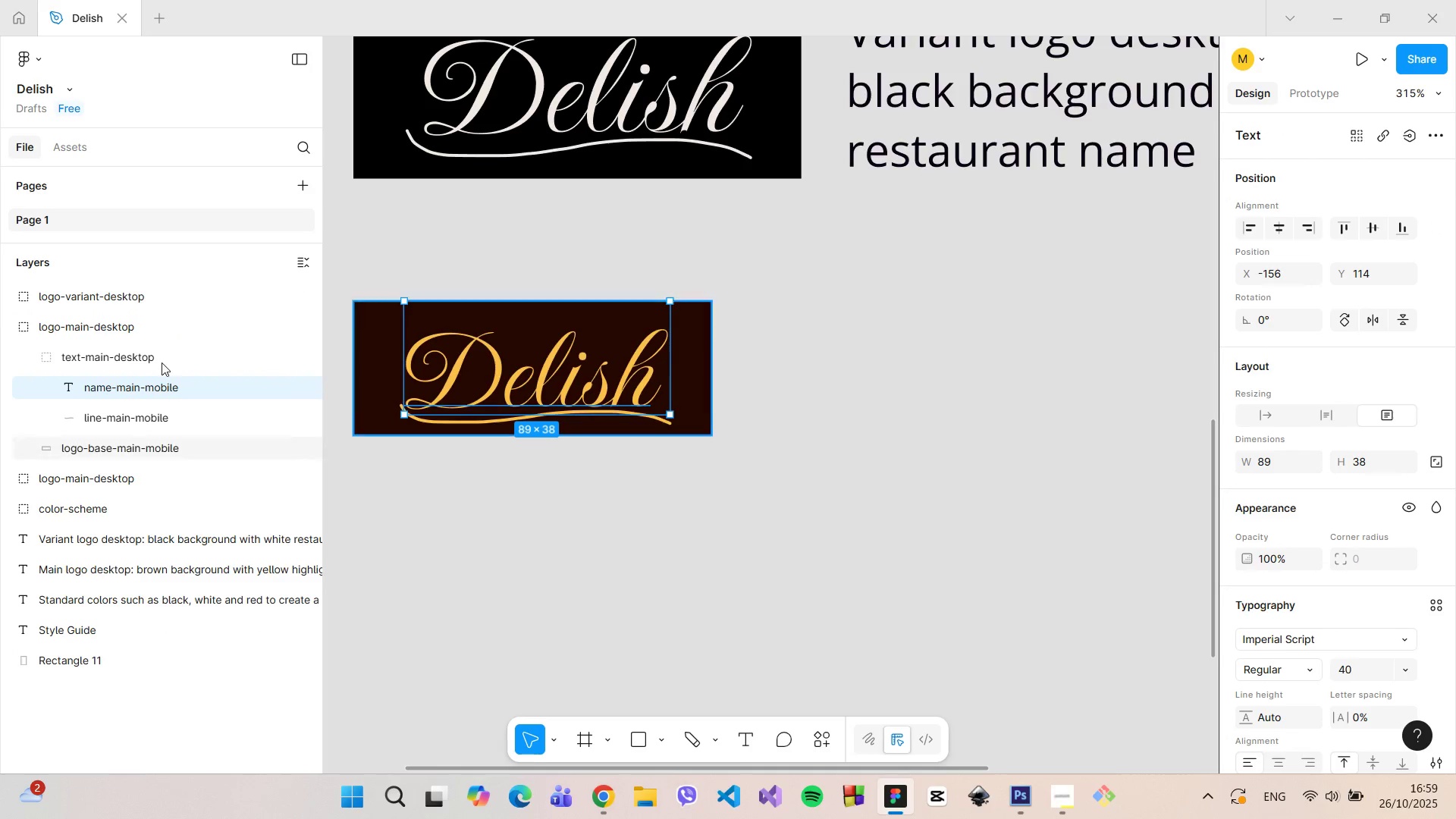 
left_click([154, 413])
 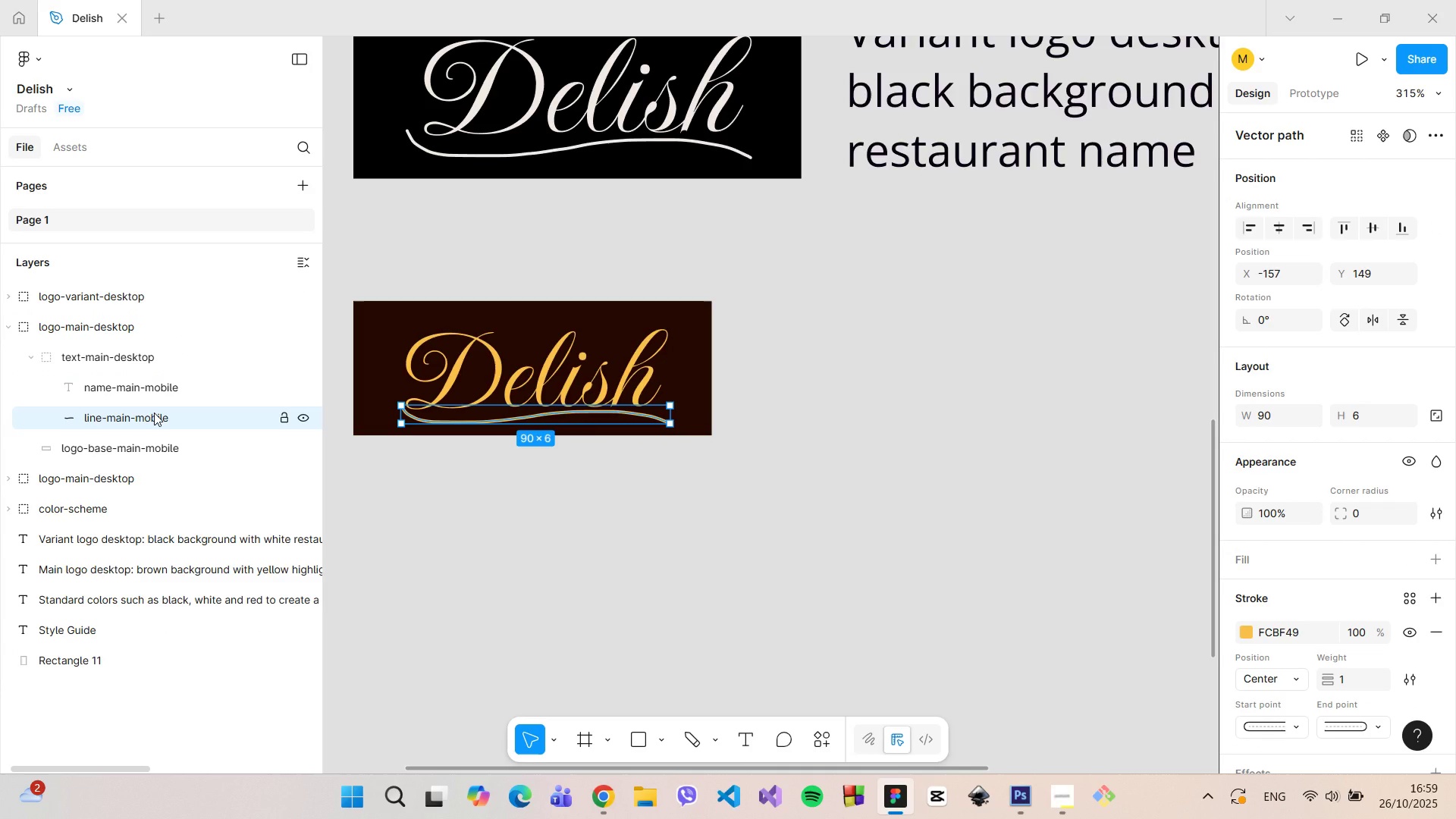 
key(Backspace)
 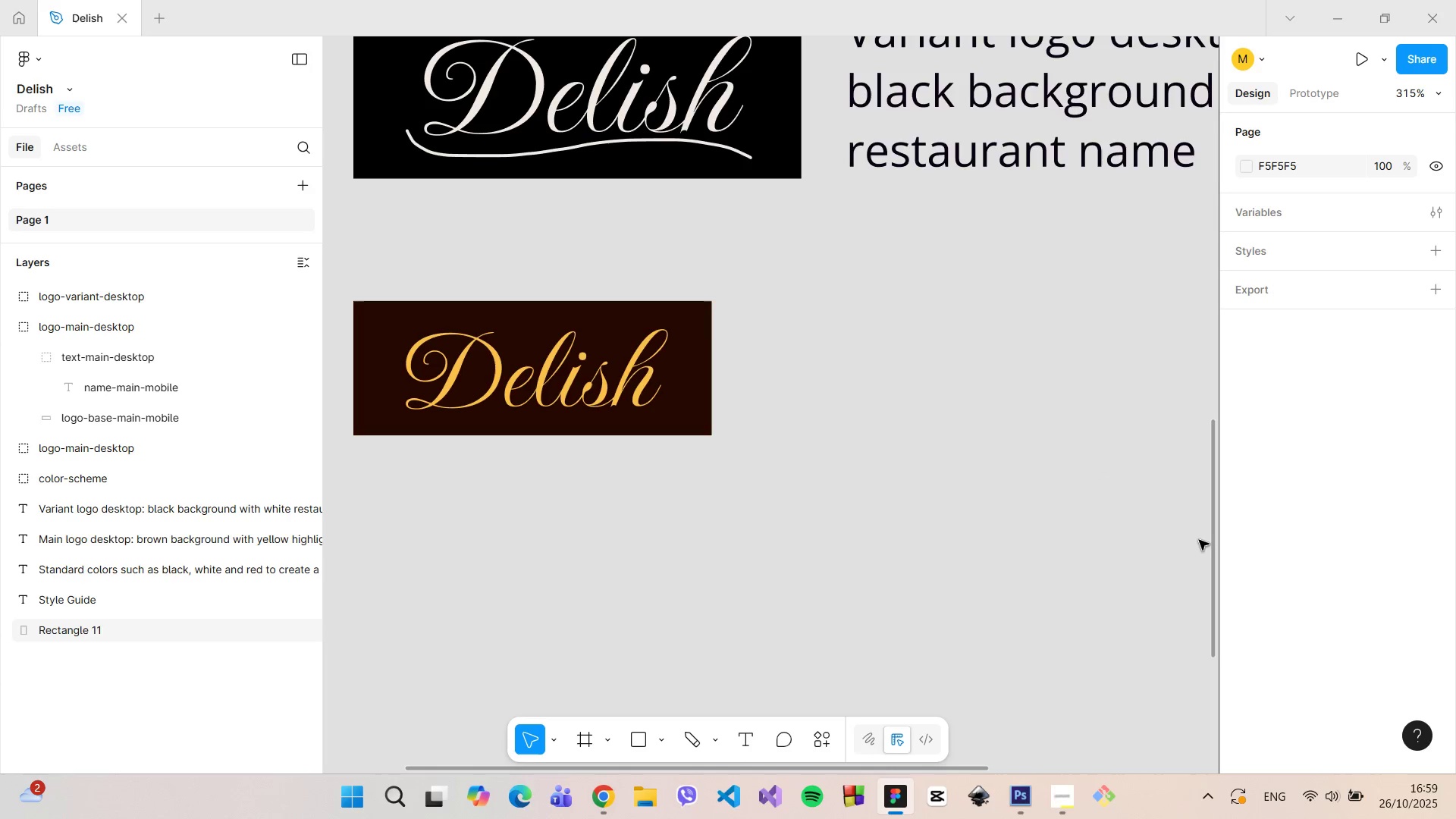 
left_click_drag(start_coordinate=[1211, 535], to_coordinate=[1213, 471])
 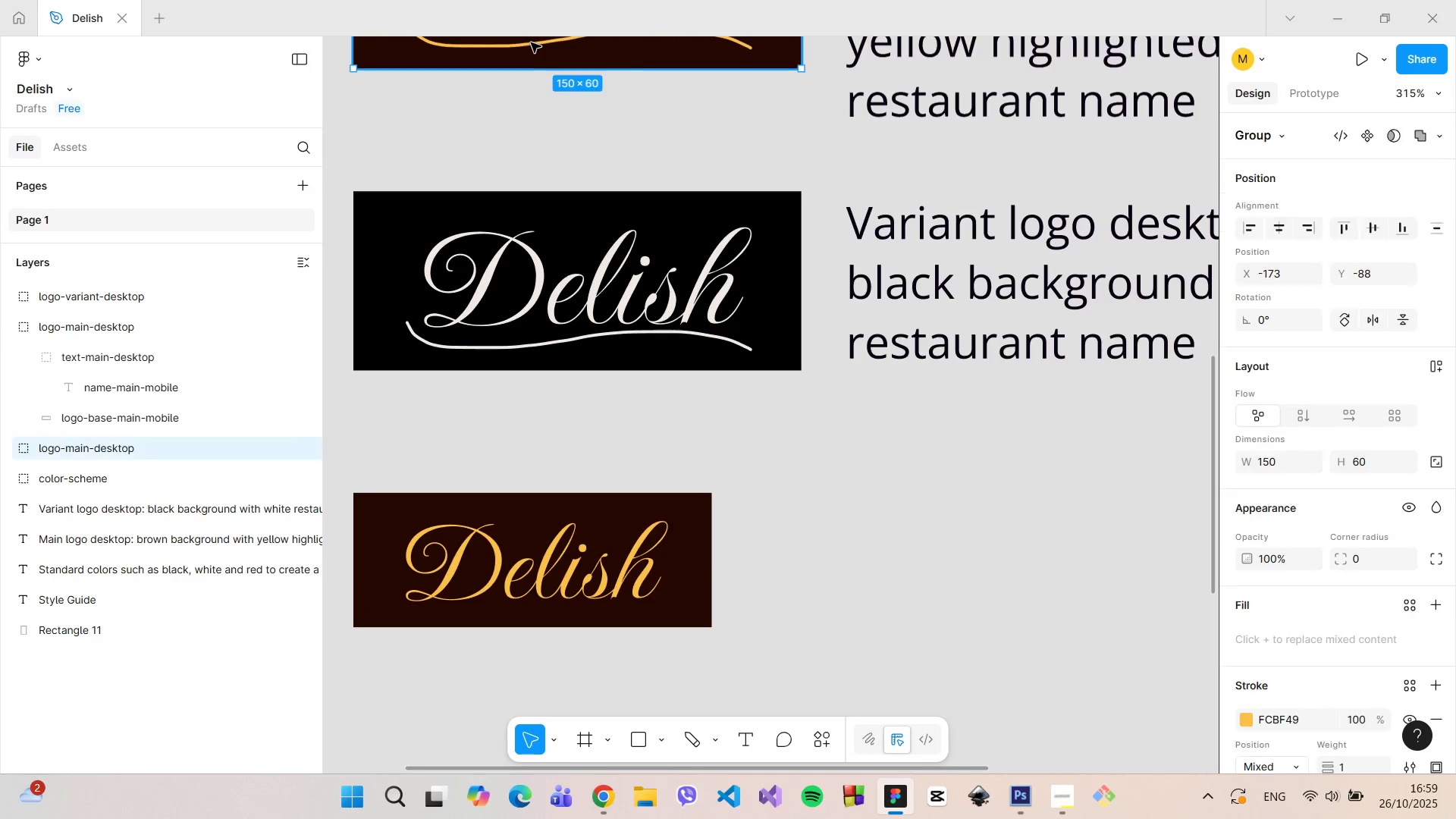 
double_click([531, 42])
 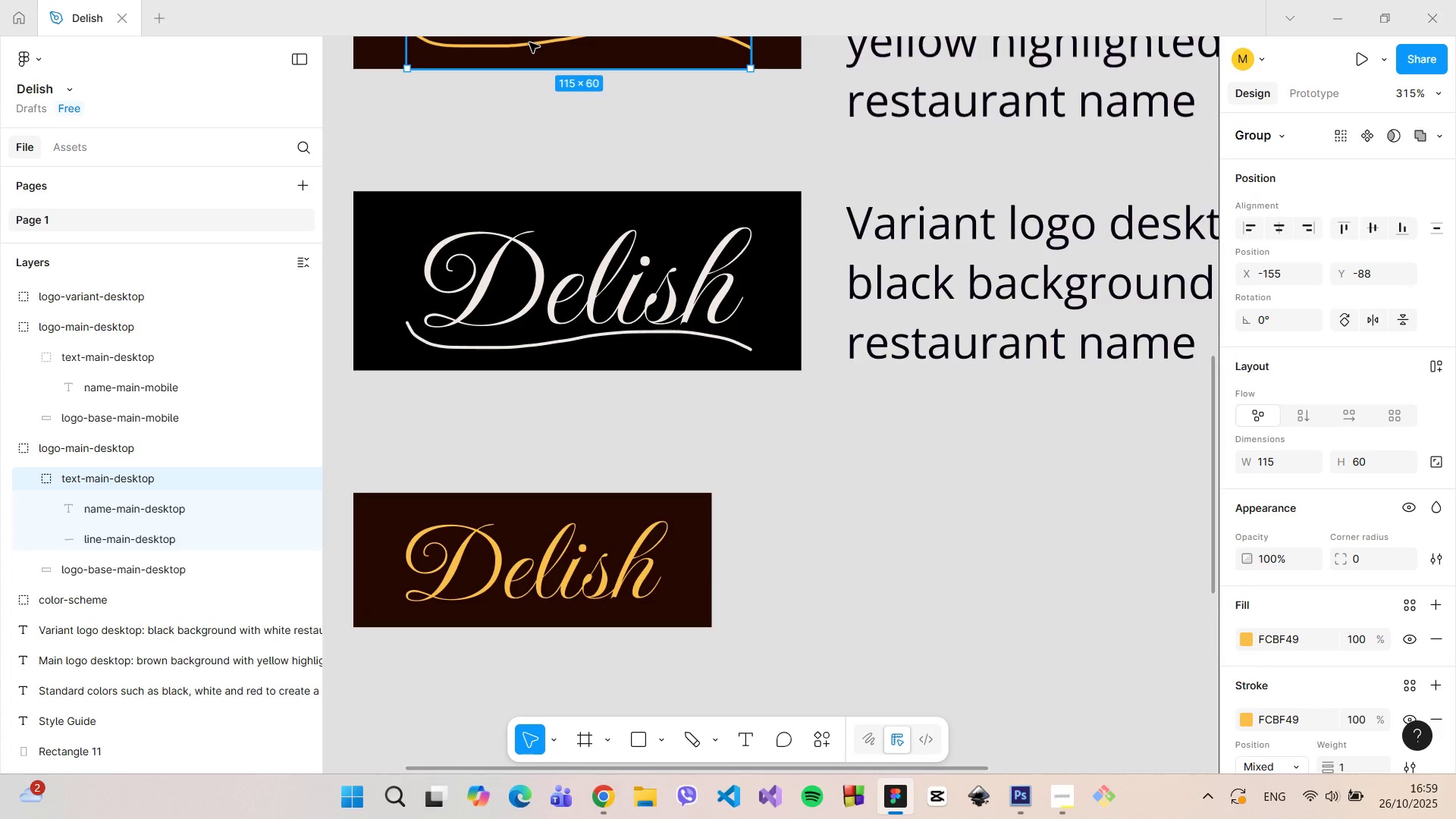 
double_click([529, 42])
 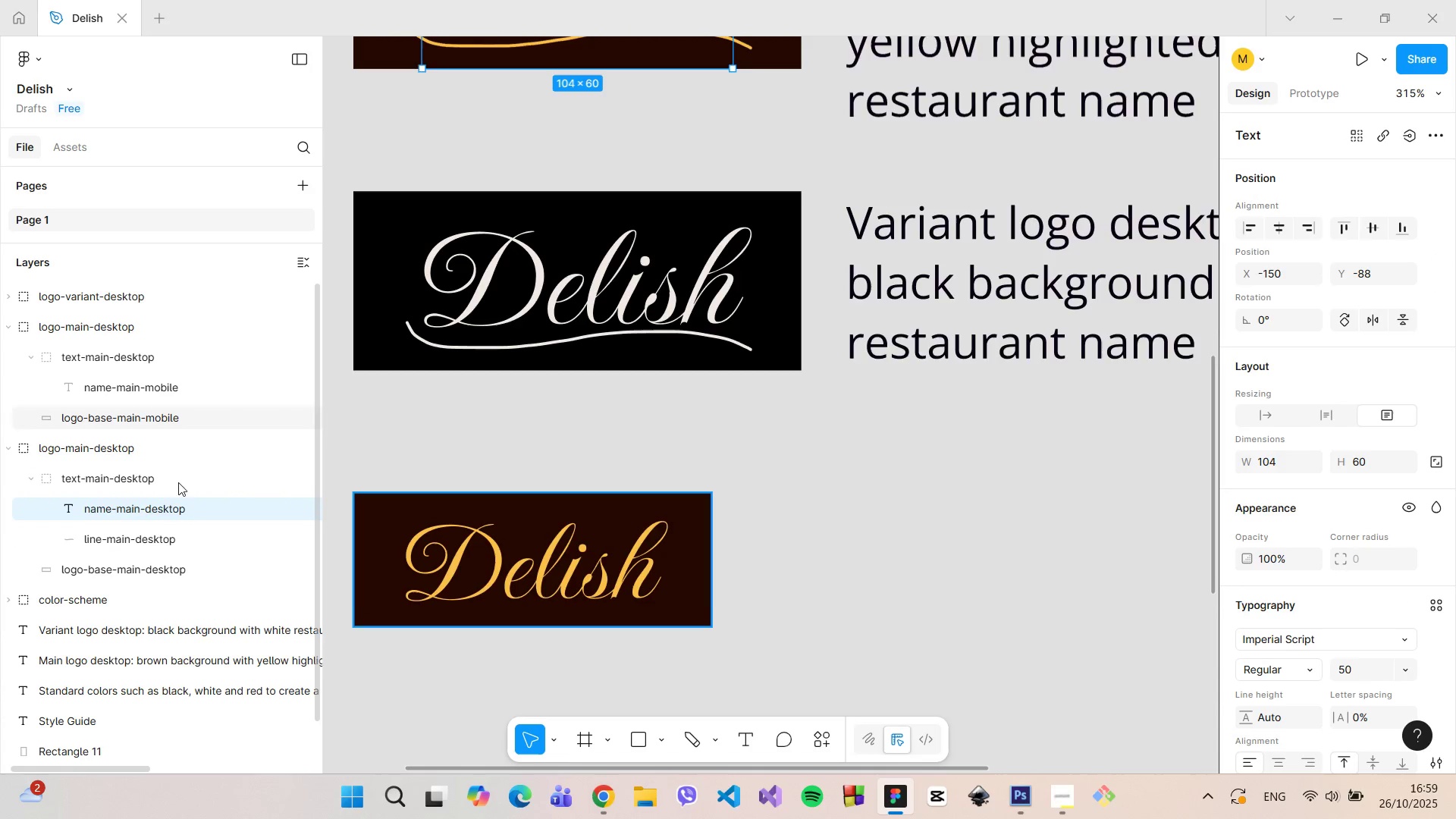 
left_click([134, 541])
 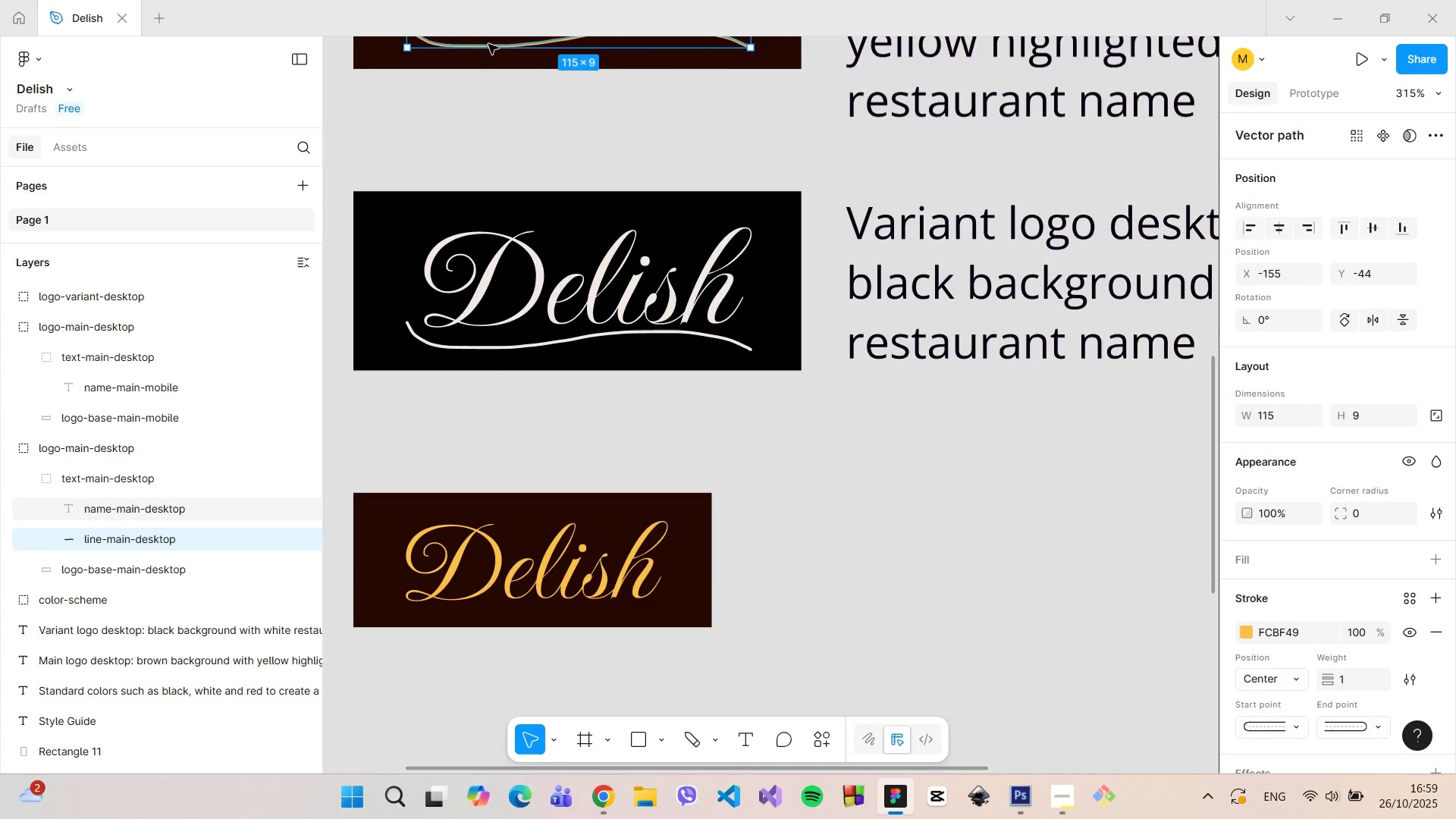 
left_click_drag(start_coordinate=[488, 44], to_coordinate=[458, 617])
 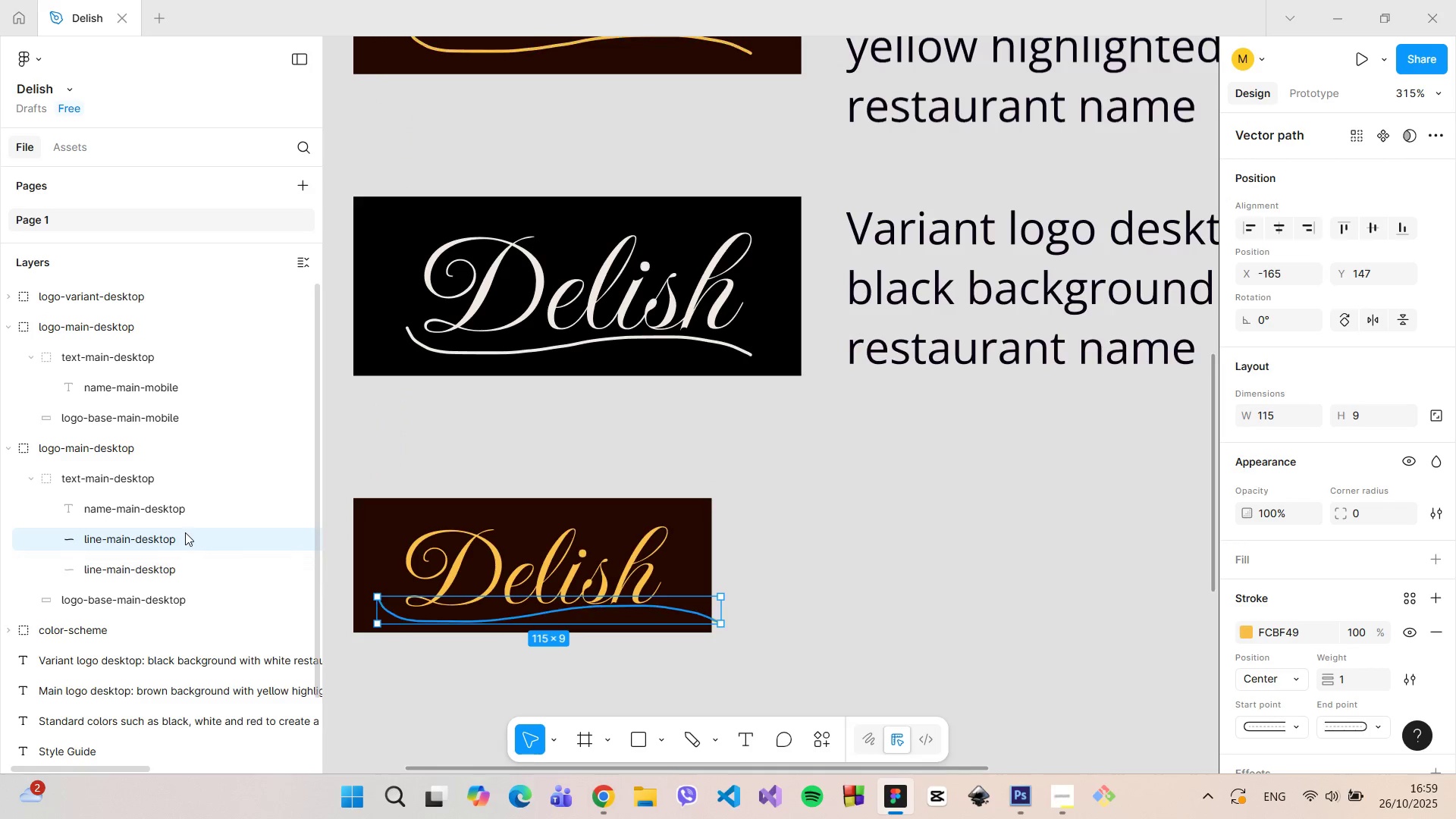 
hold_key(key=AltLeft, duration=1.51)
 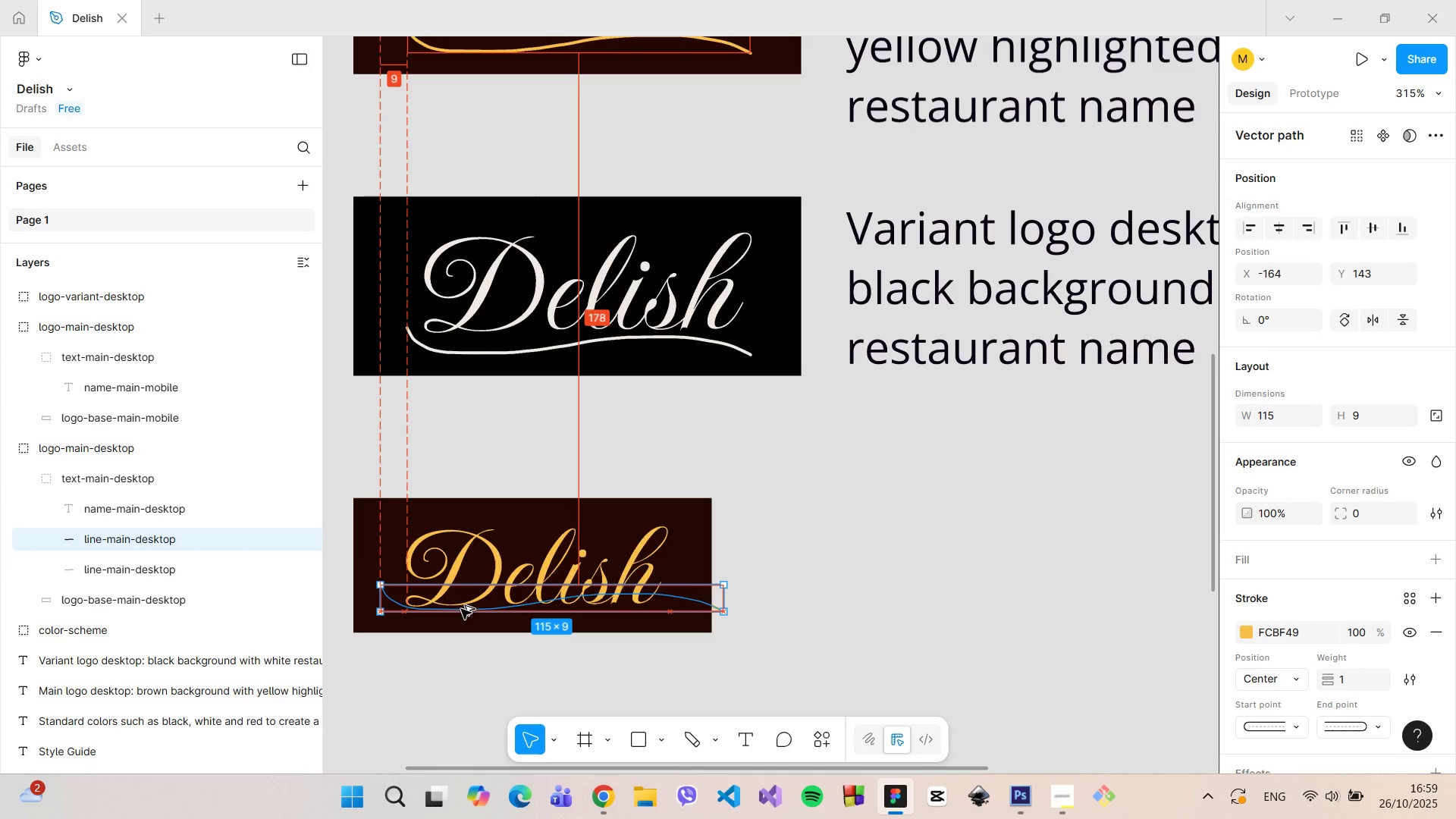 
hold_key(key=AltLeft, duration=0.84)
 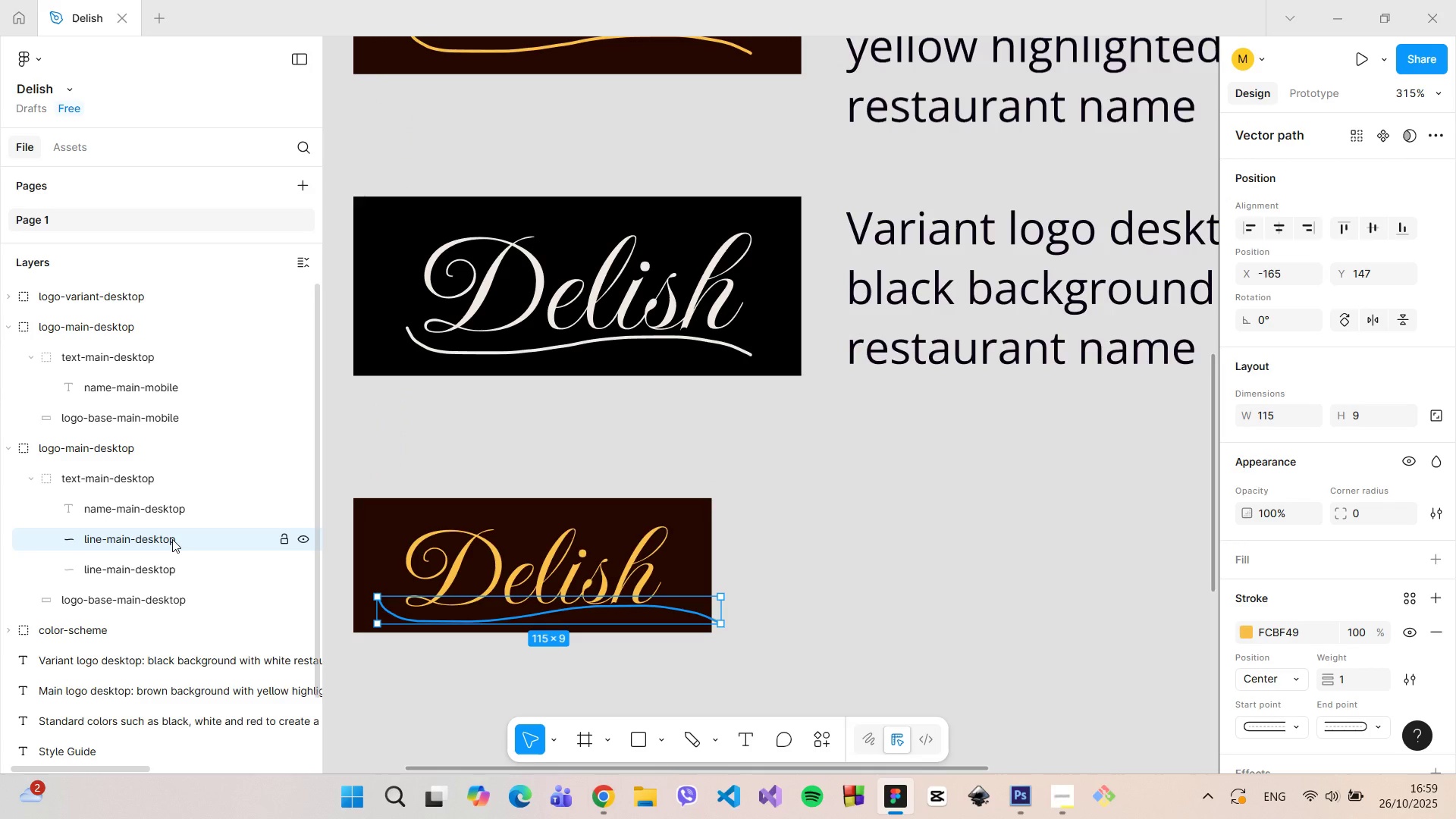 
left_click_drag(start_coordinate=[172, 539], to_coordinate=[124, 296])
 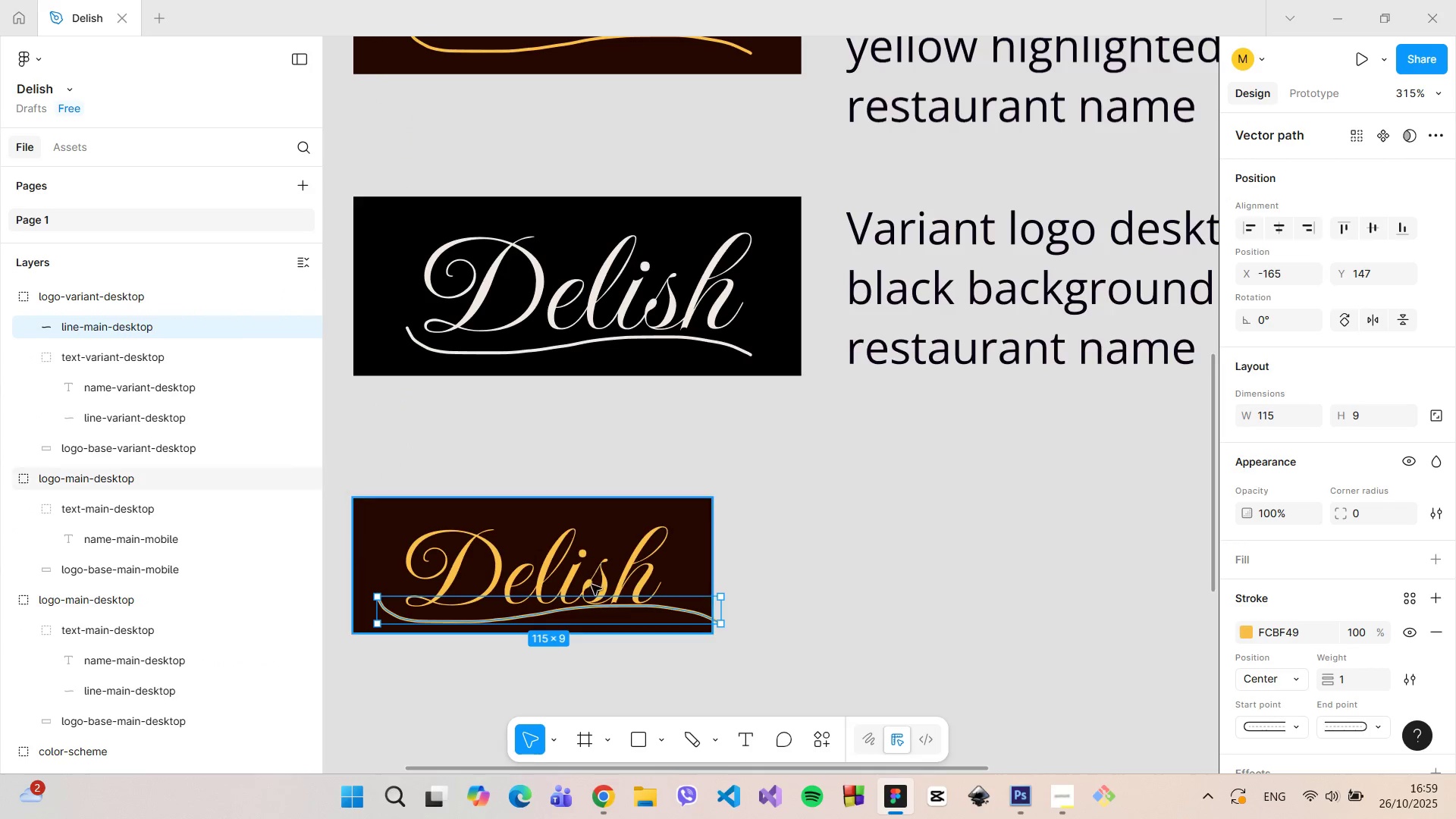 
scroll: coordinate [143, 331], scroll_direction: up, amount: 1.0
 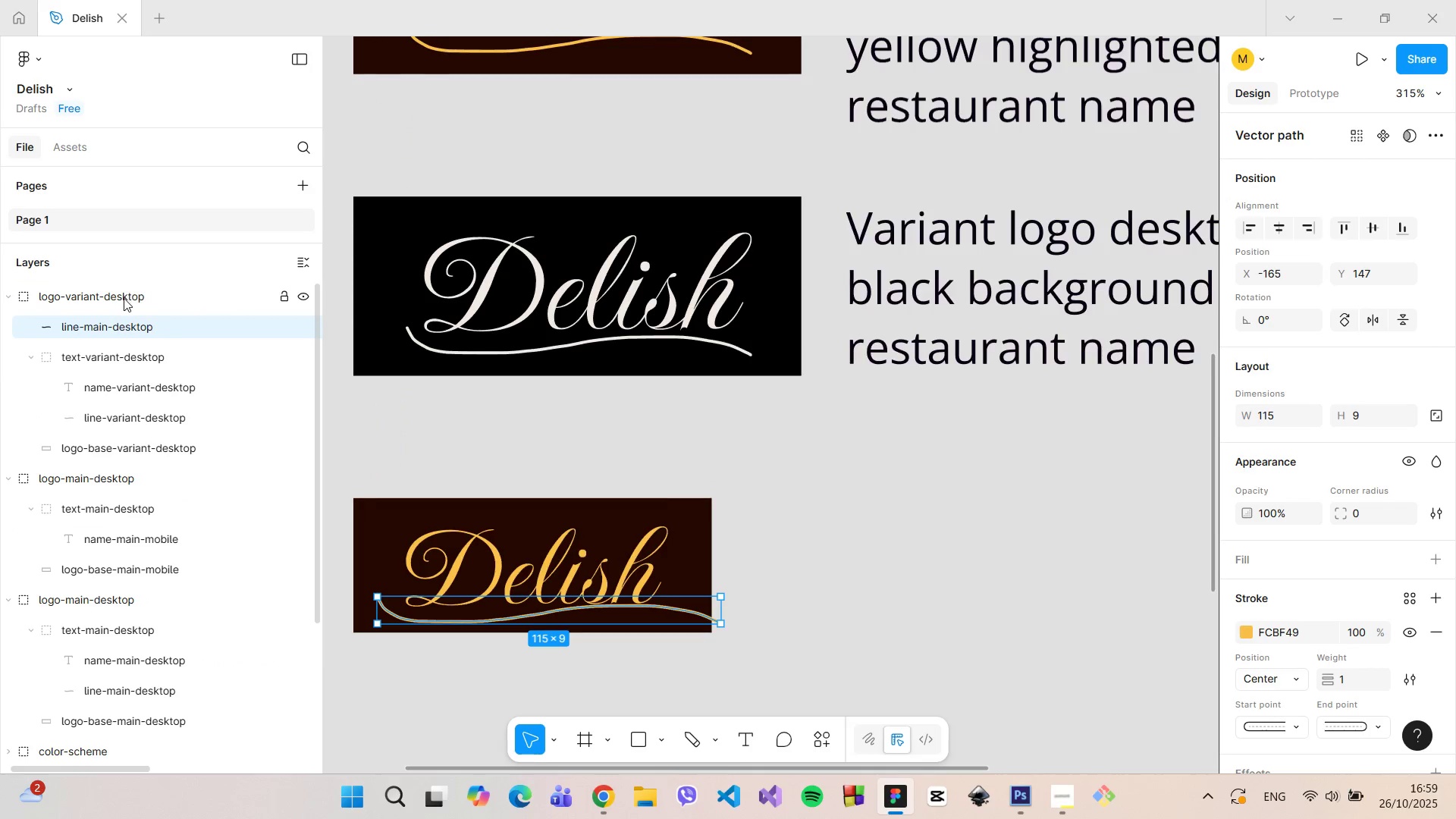 
left_click([485, 534])
 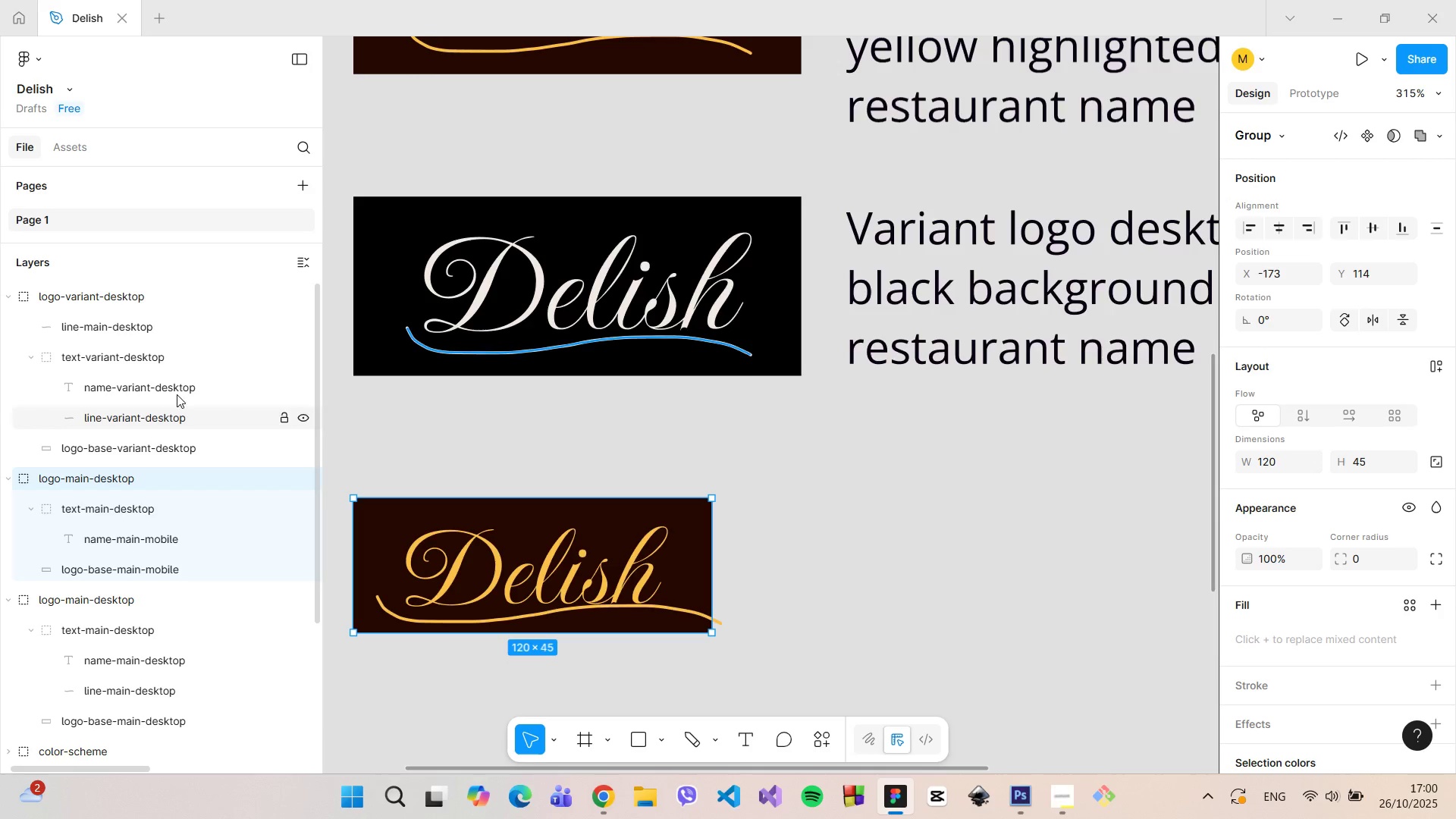 
left_click([155, 328])
 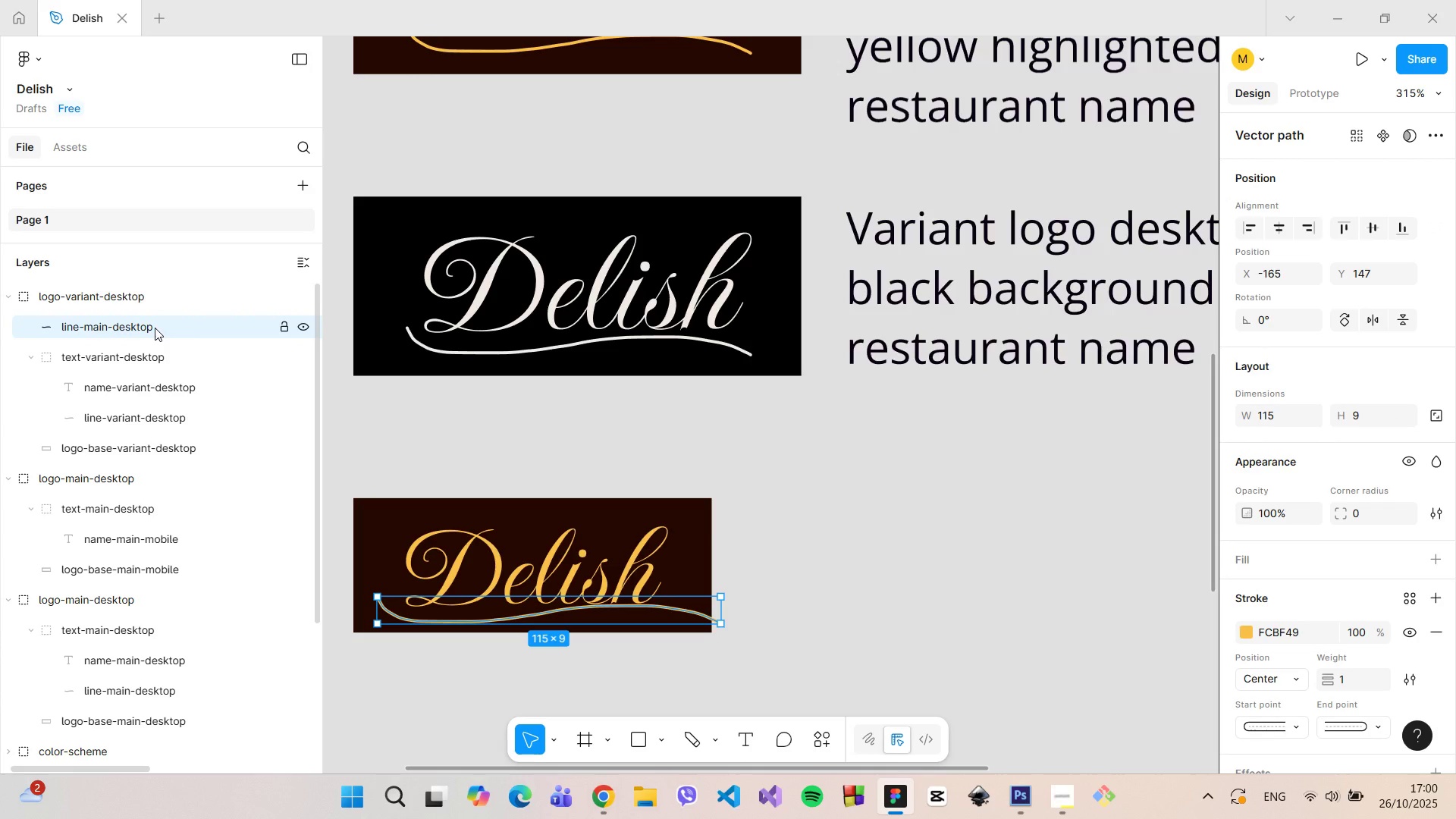 
left_click_drag(start_coordinate=[155, 328], to_coordinate=[184, 531])
 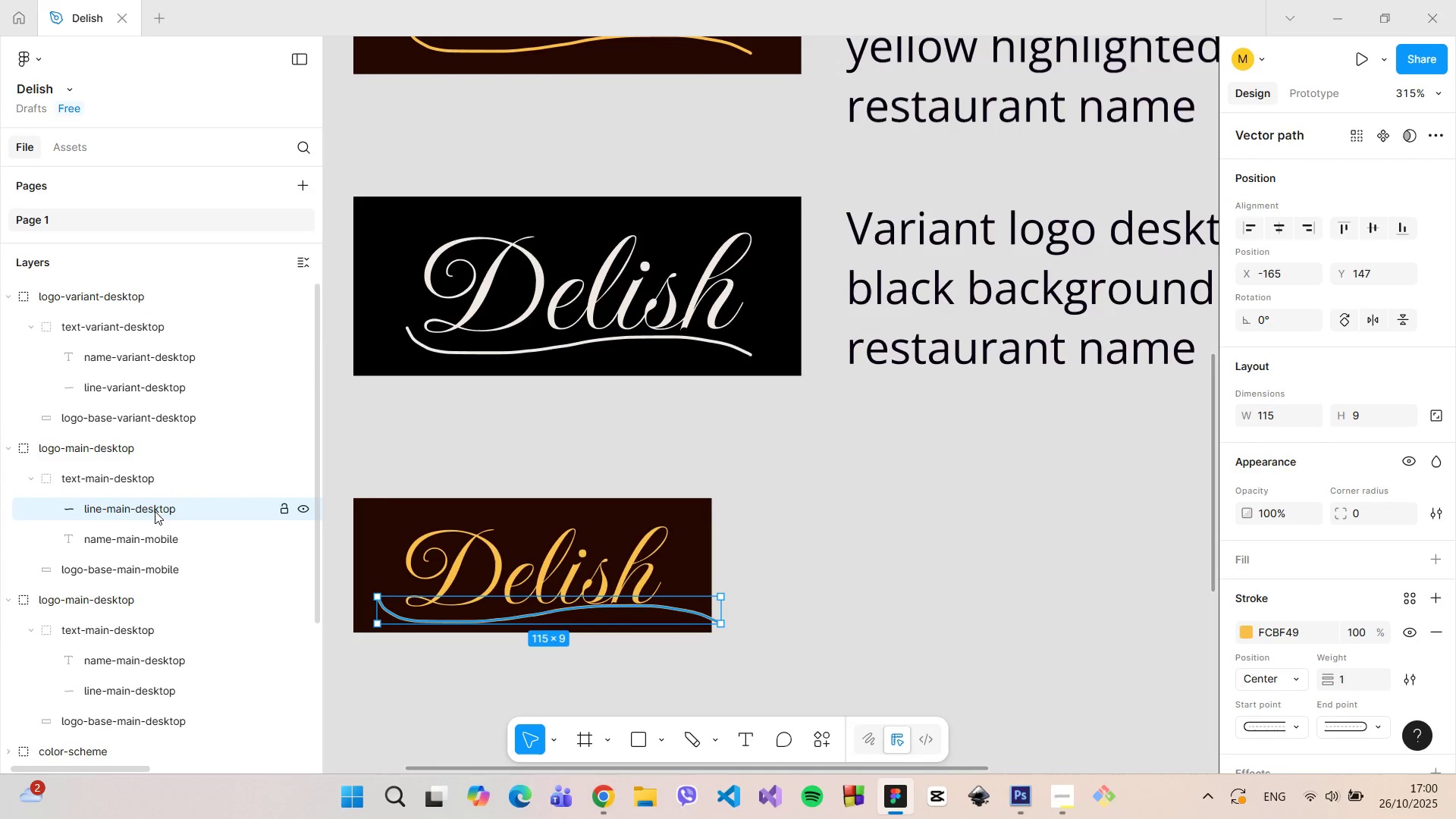 
left_click_drag(start_coordinate=[154, 507], to_coordinate=[158, 544])
 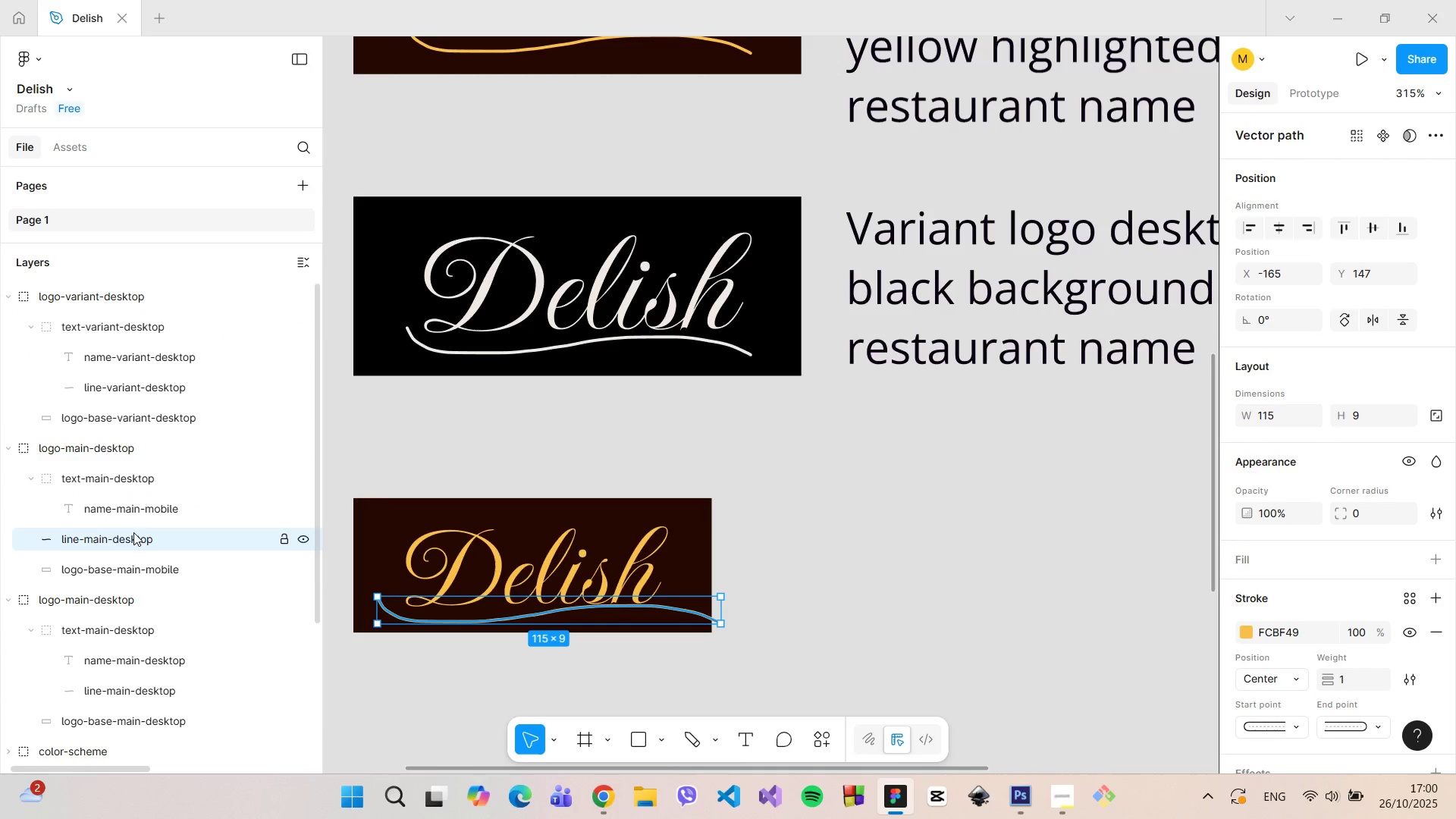 
left_click_drag(start_coordinate=[121, 534], to_coordinate=[196, 527])
 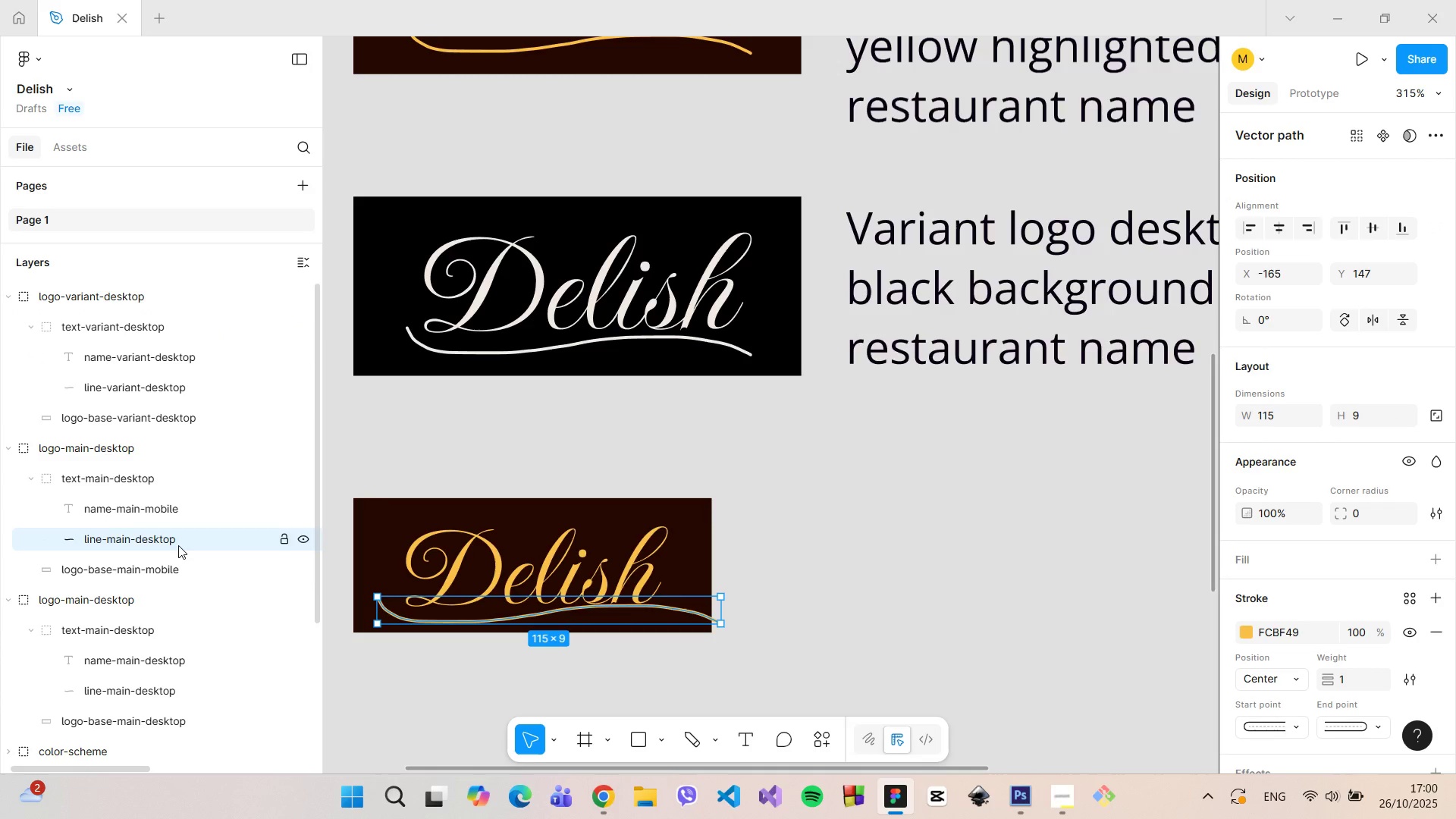 
double_click([178, 545])
 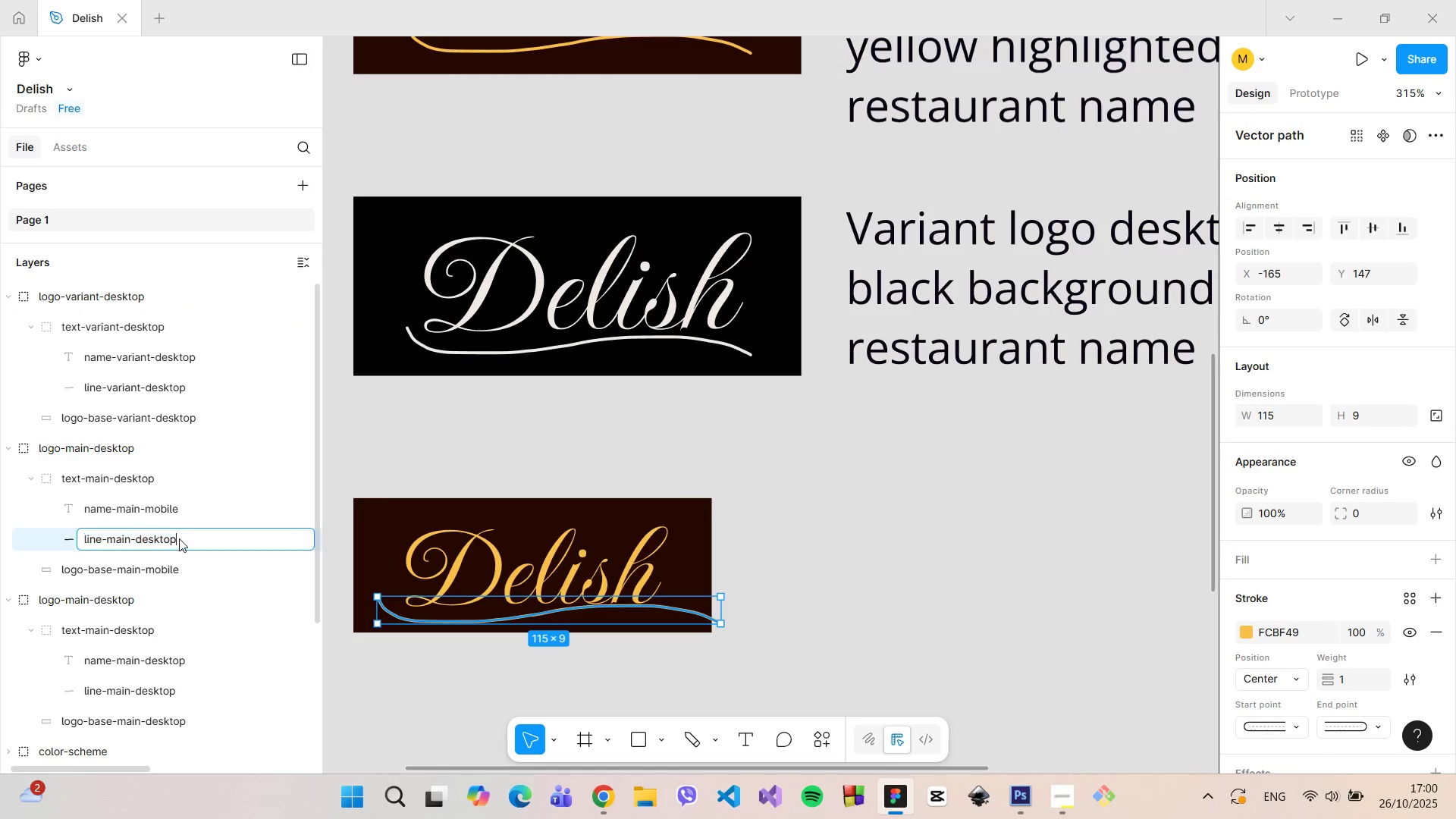 
triple_click([179, 538])
 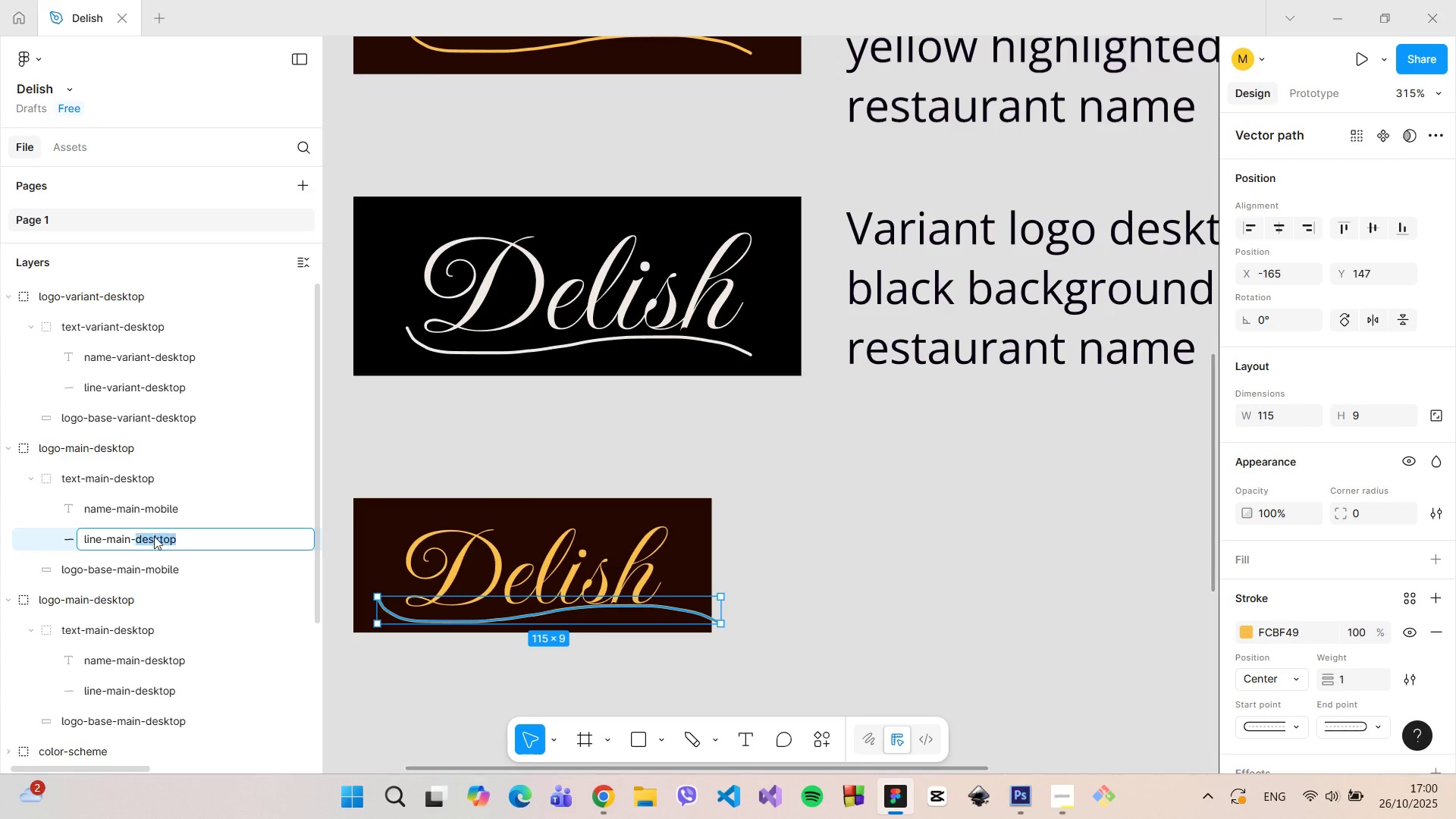 
left_click_drag(start_coordinate=[180, 538], to_coordinate=[138, 535])
 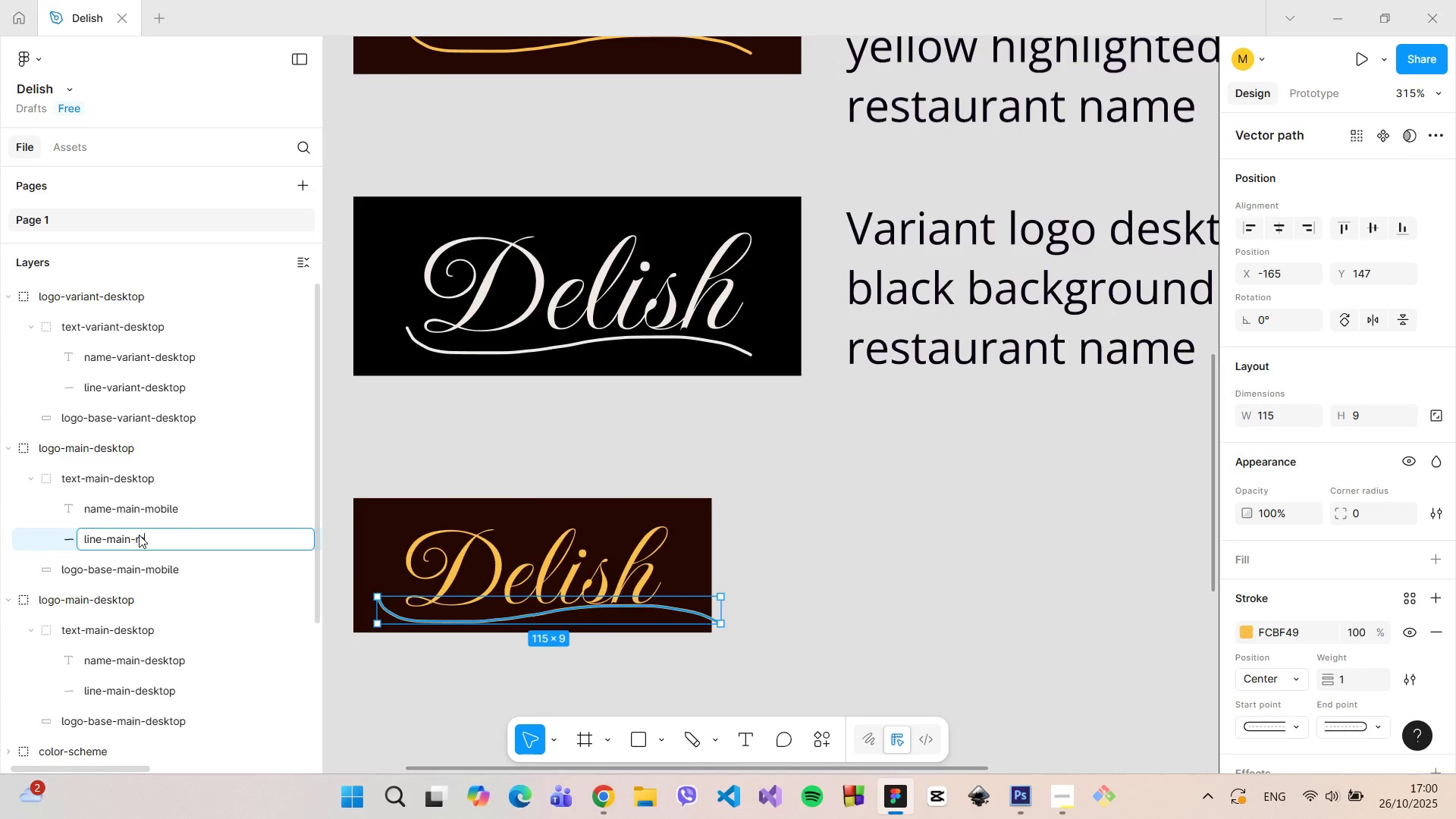 
type(mobile)
 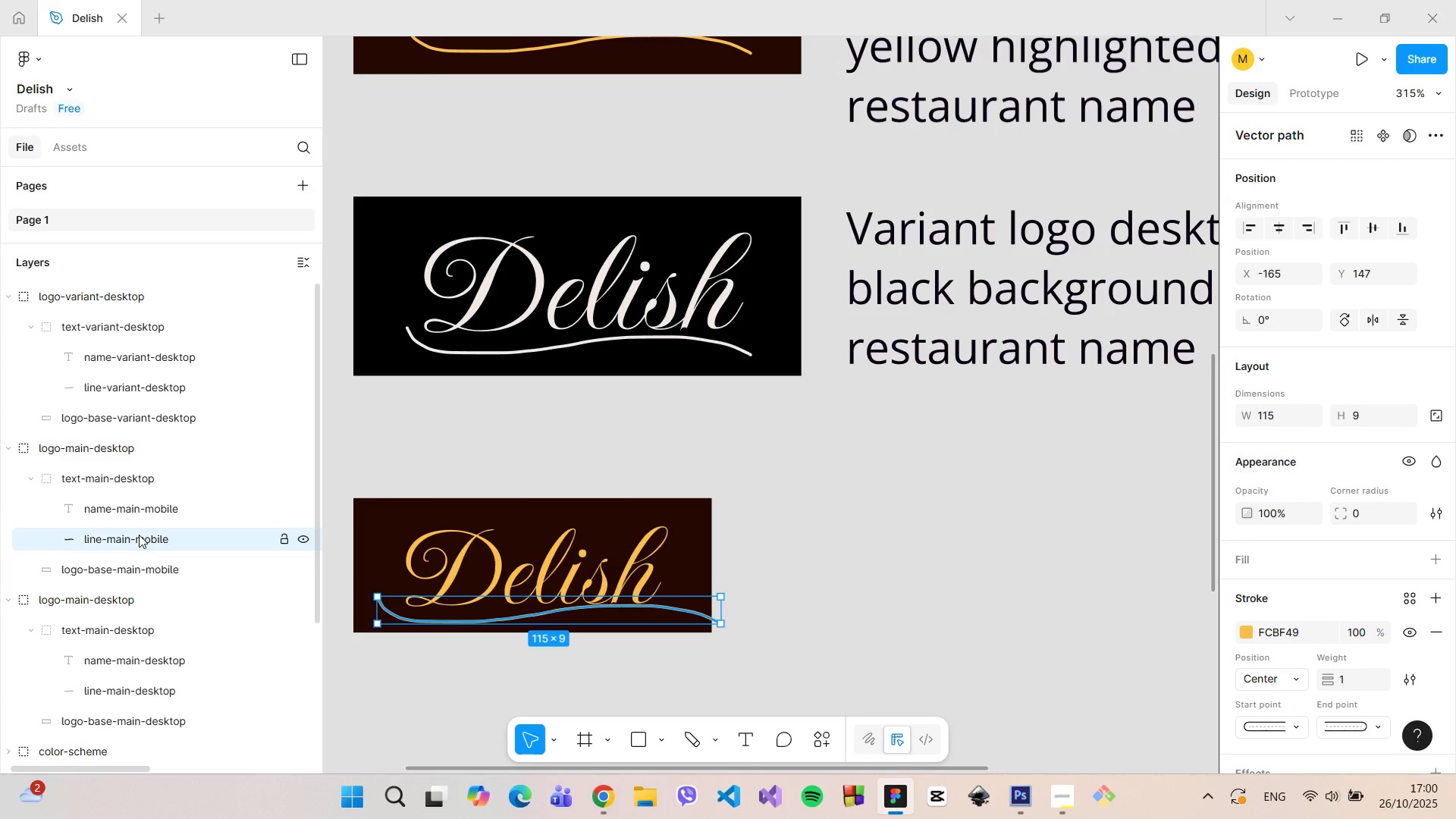 
key(Enter)
 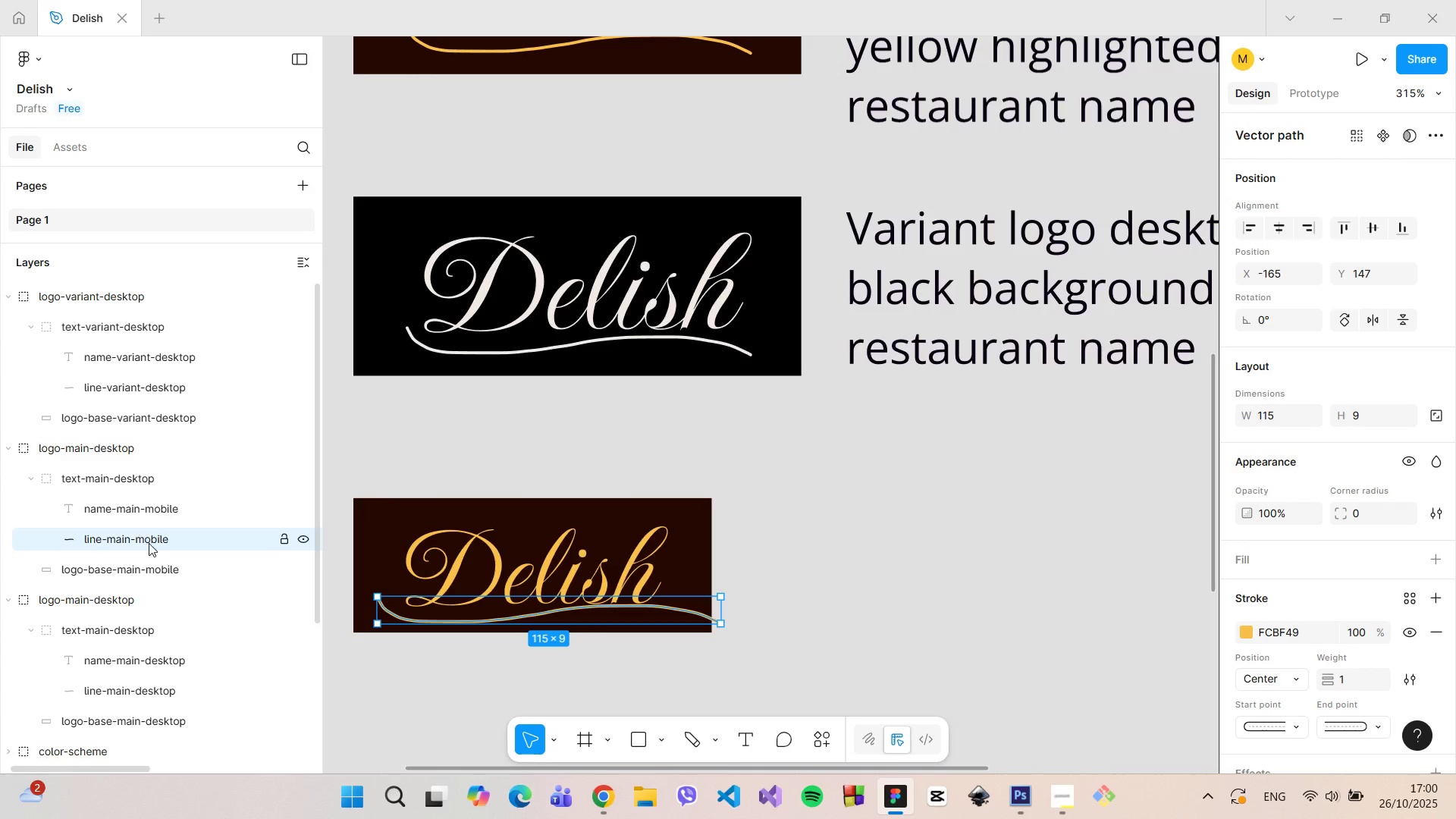 
key(Control+ControlLeft)
 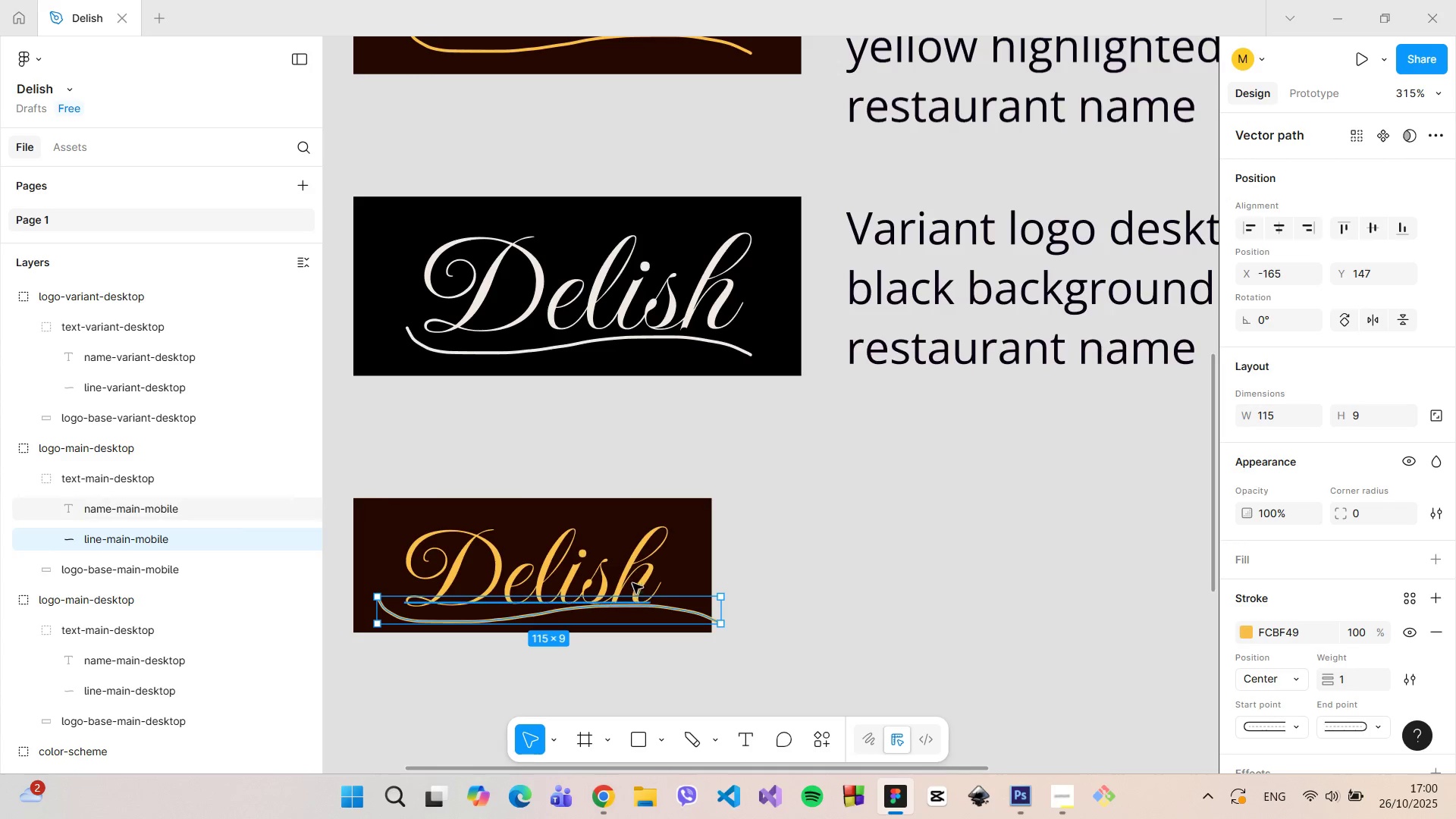 
left_click([629, 577])
 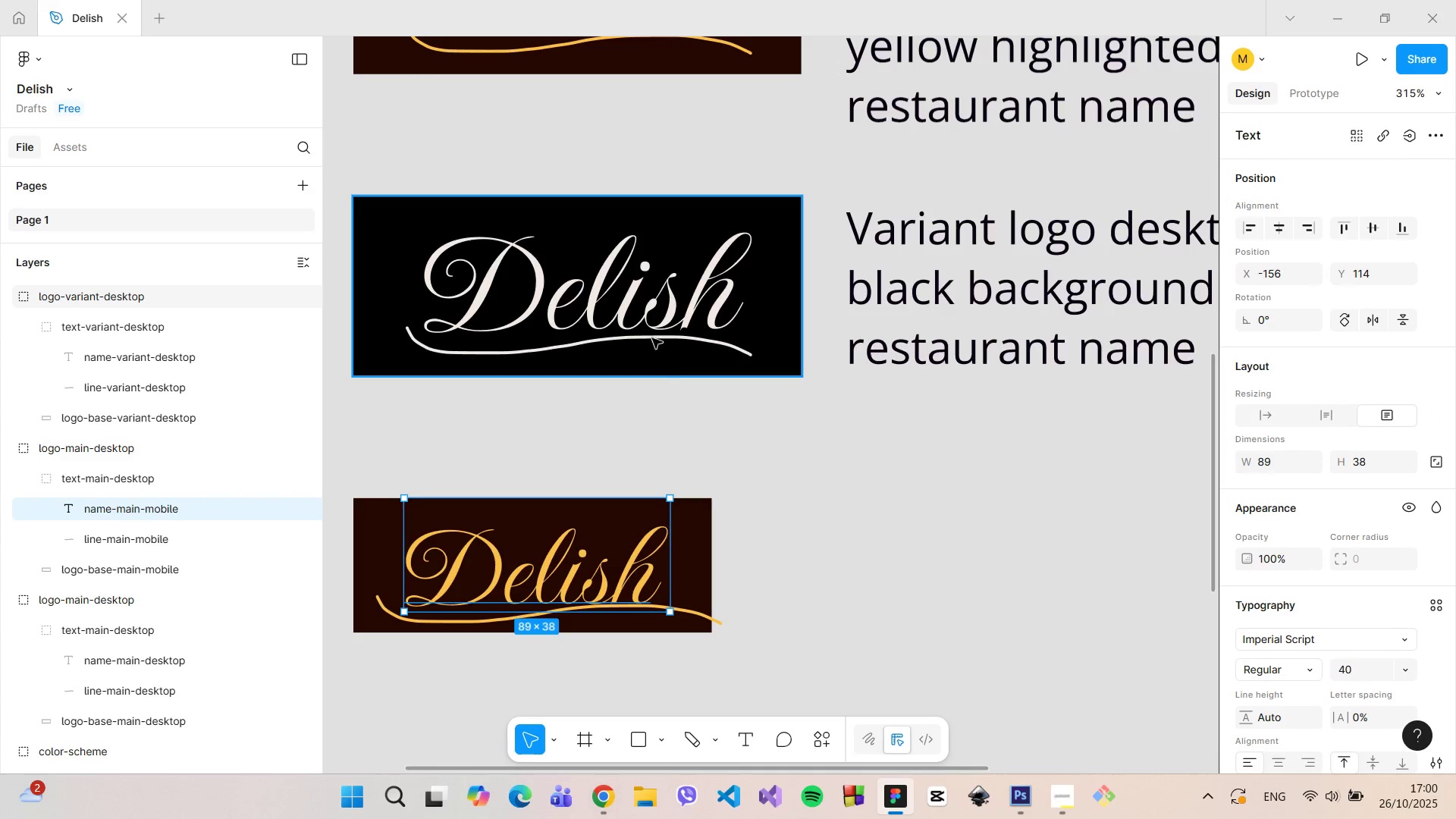 
double_click([652, 318])
 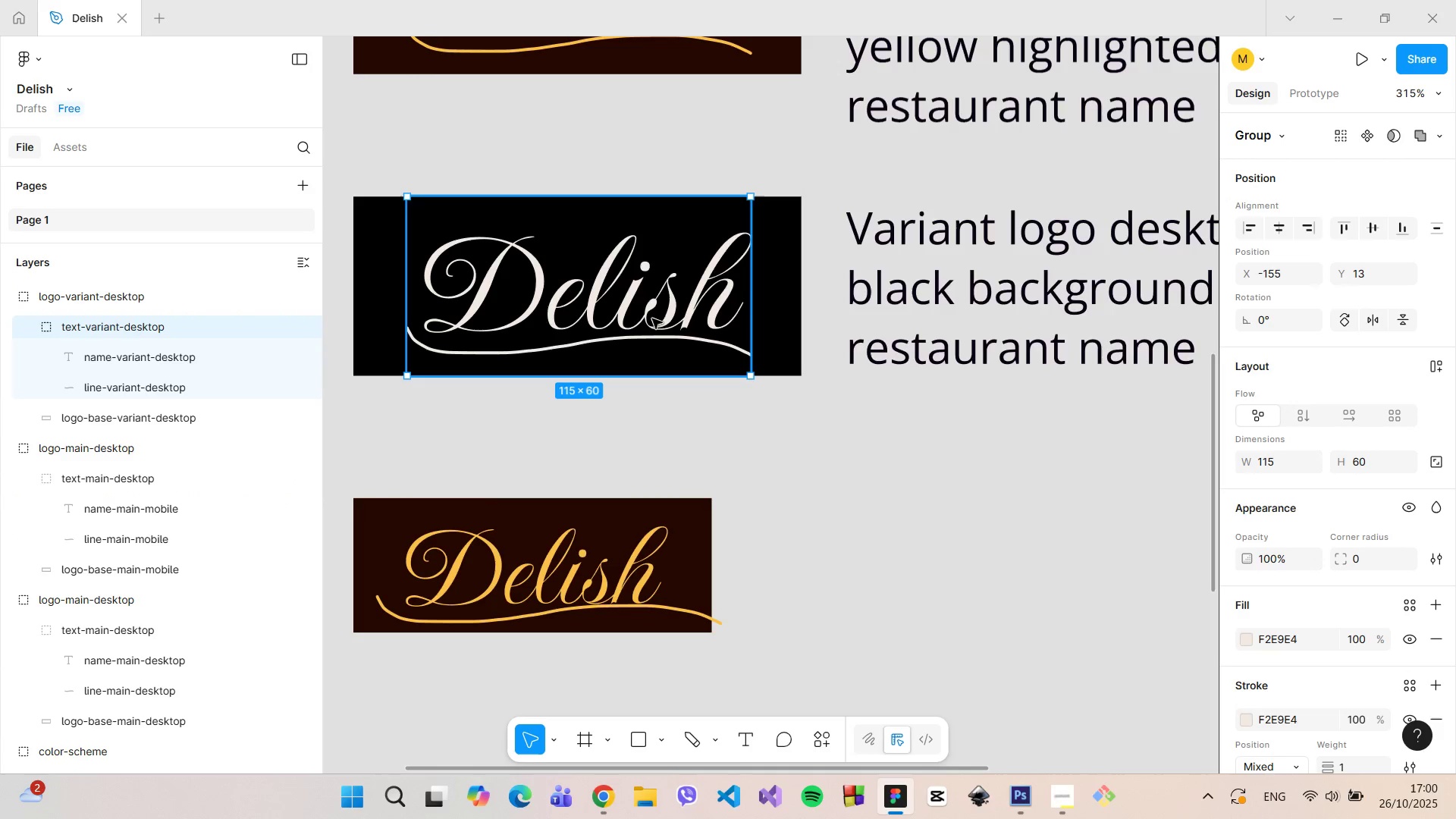 
double_click([652, 318])
 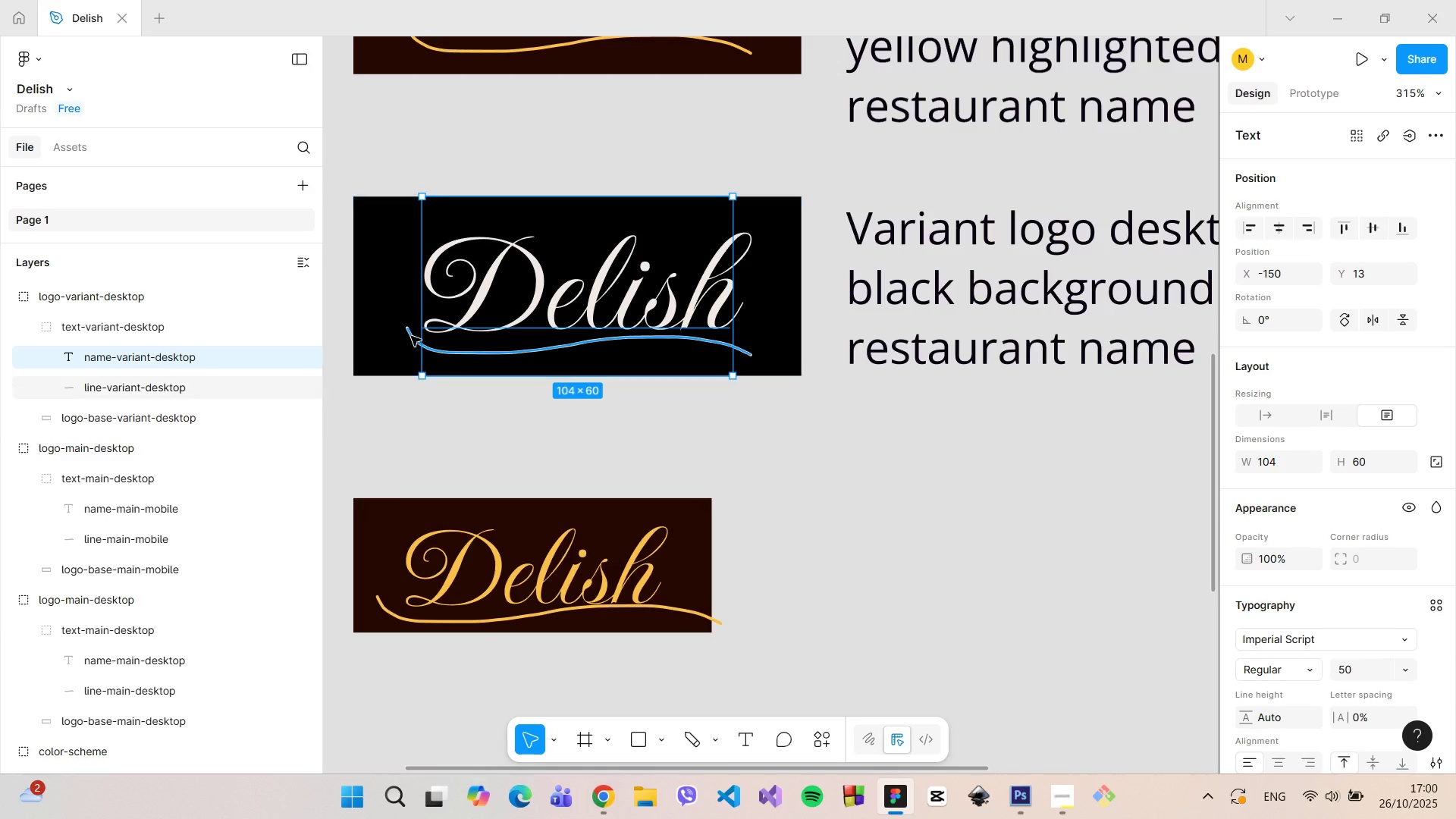 
left_click([411, 336])
 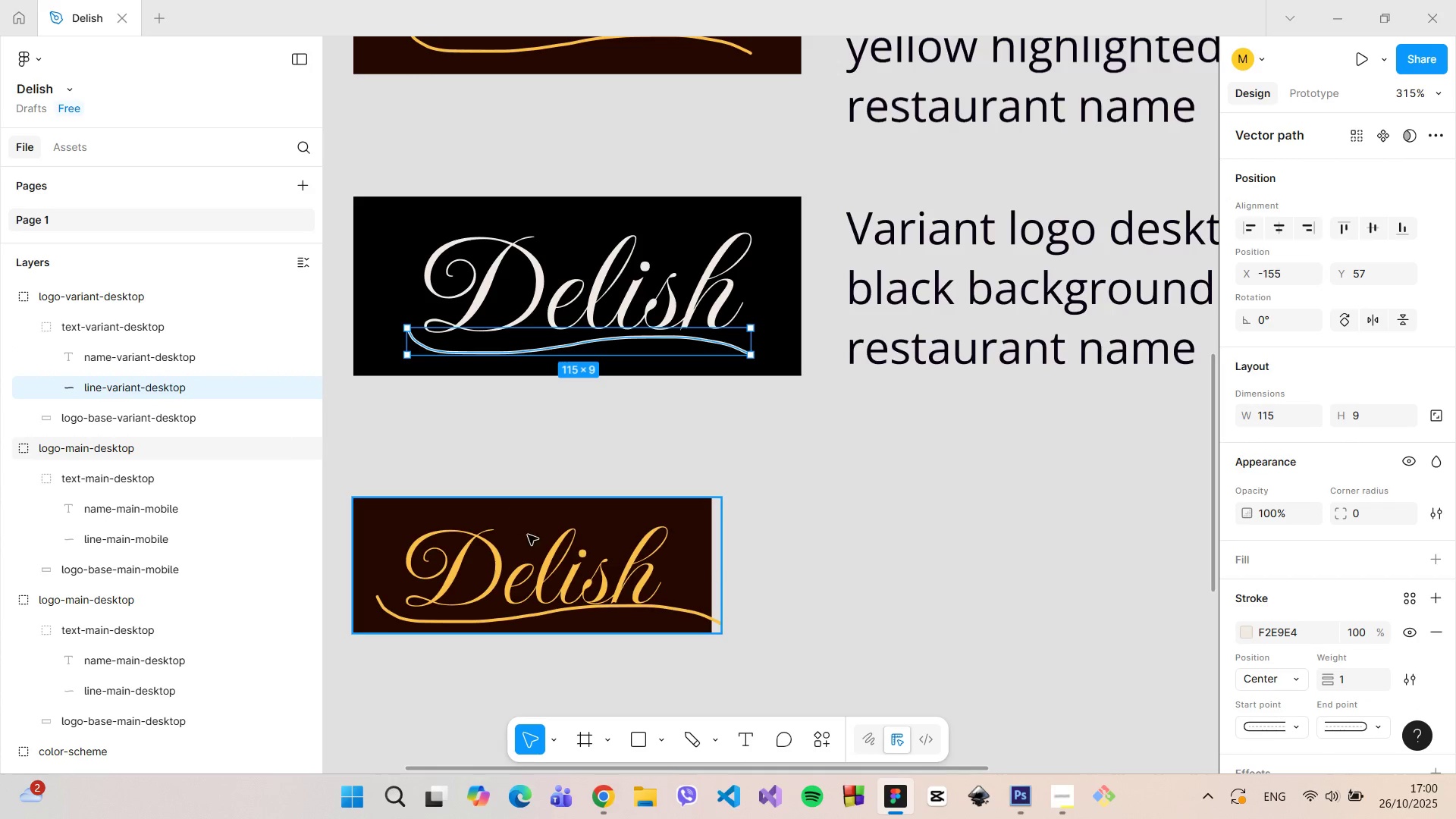 
double_click([537, 560])
 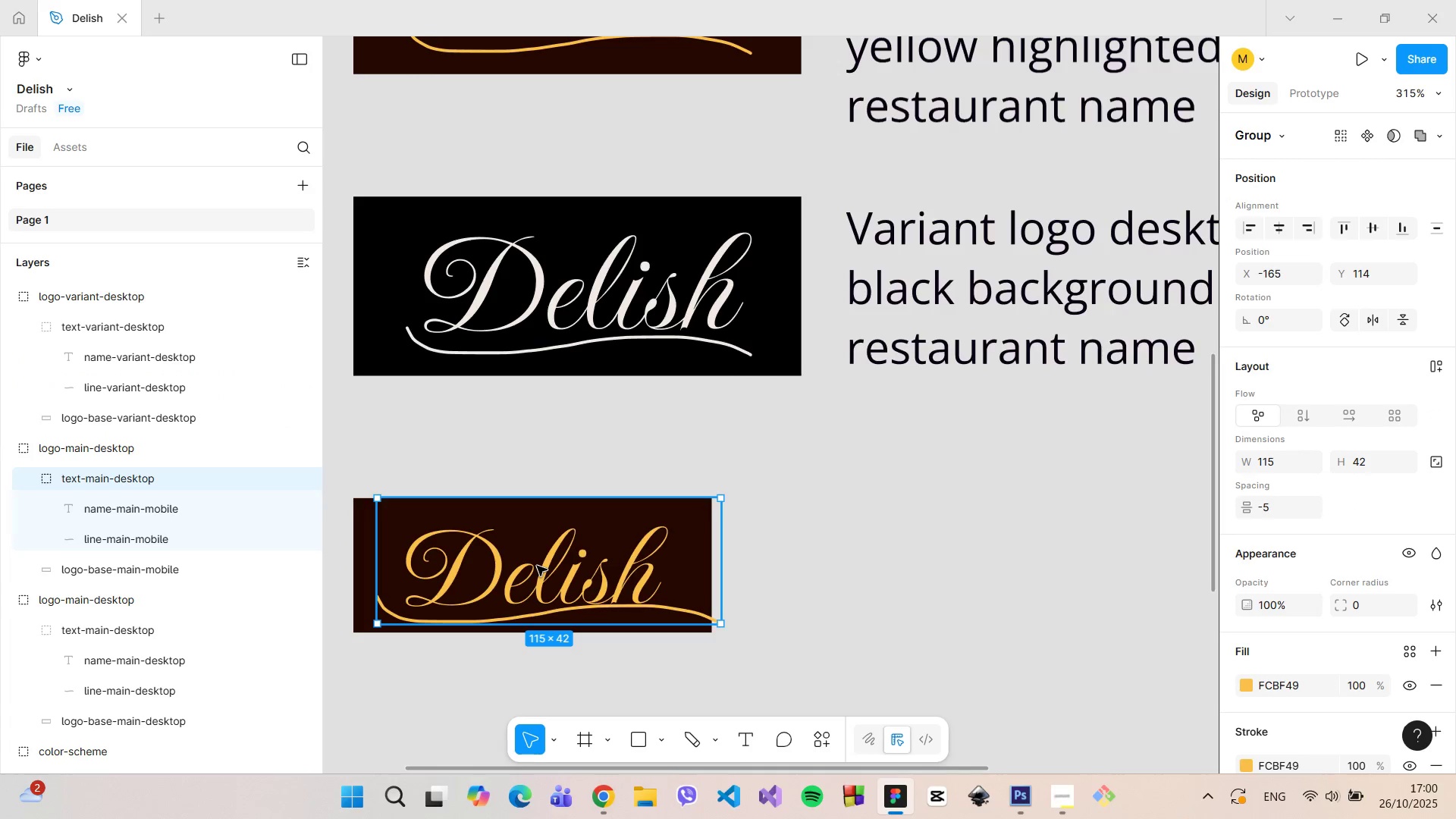 
double_click([537, 566])
 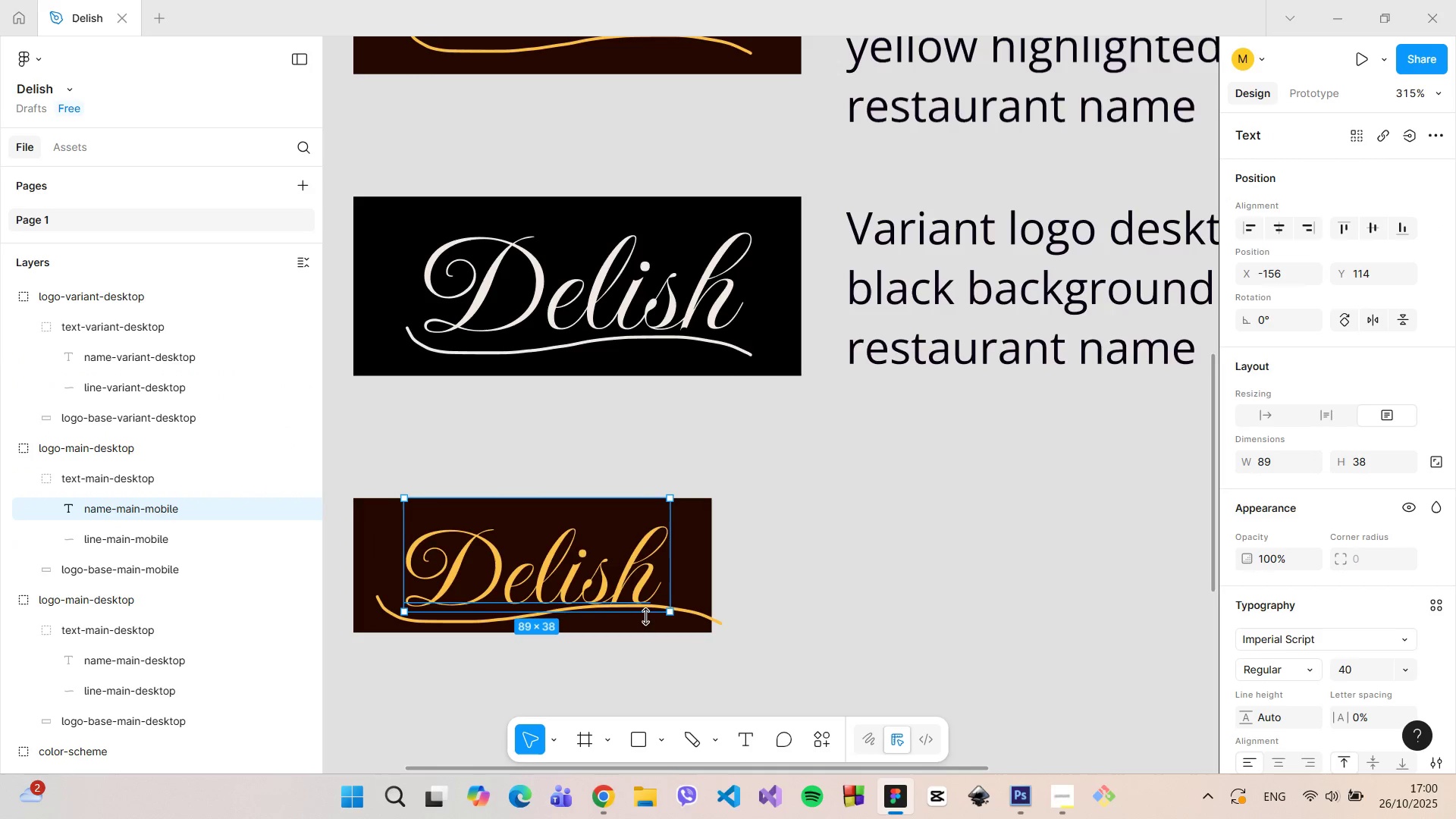 
left_click([695, 613])
 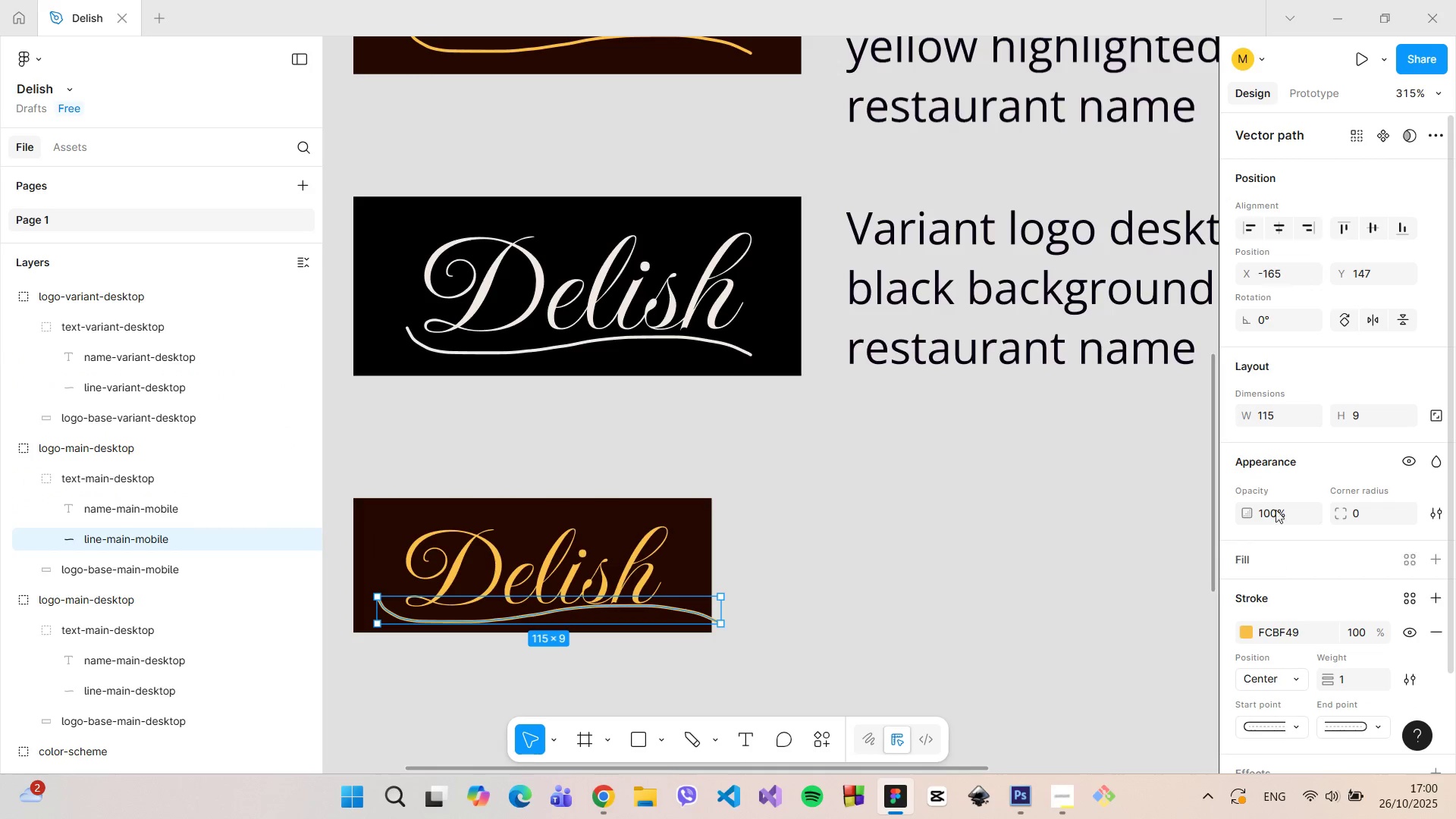 
left_click([1265, 413])
 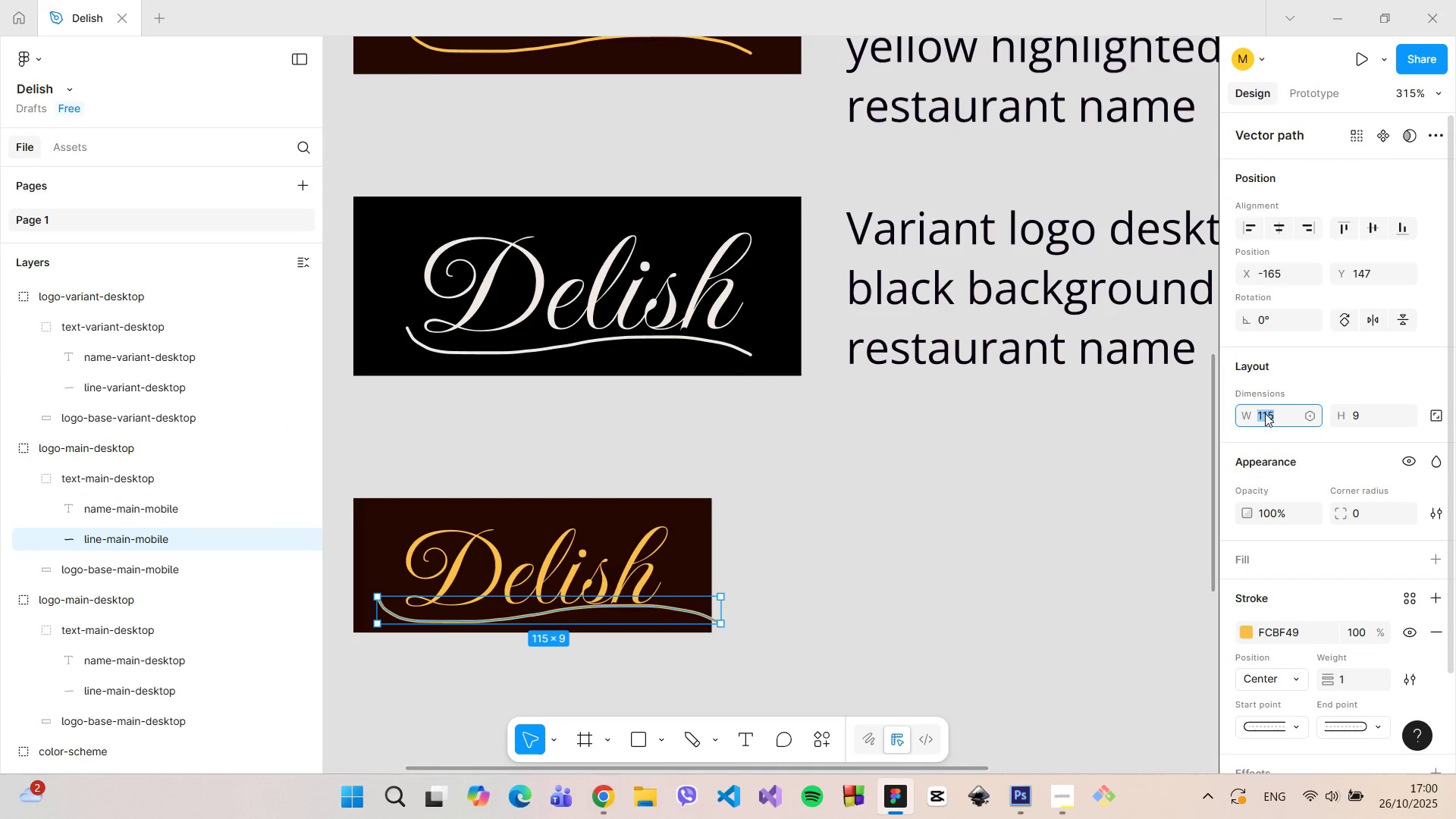 
type(105)
 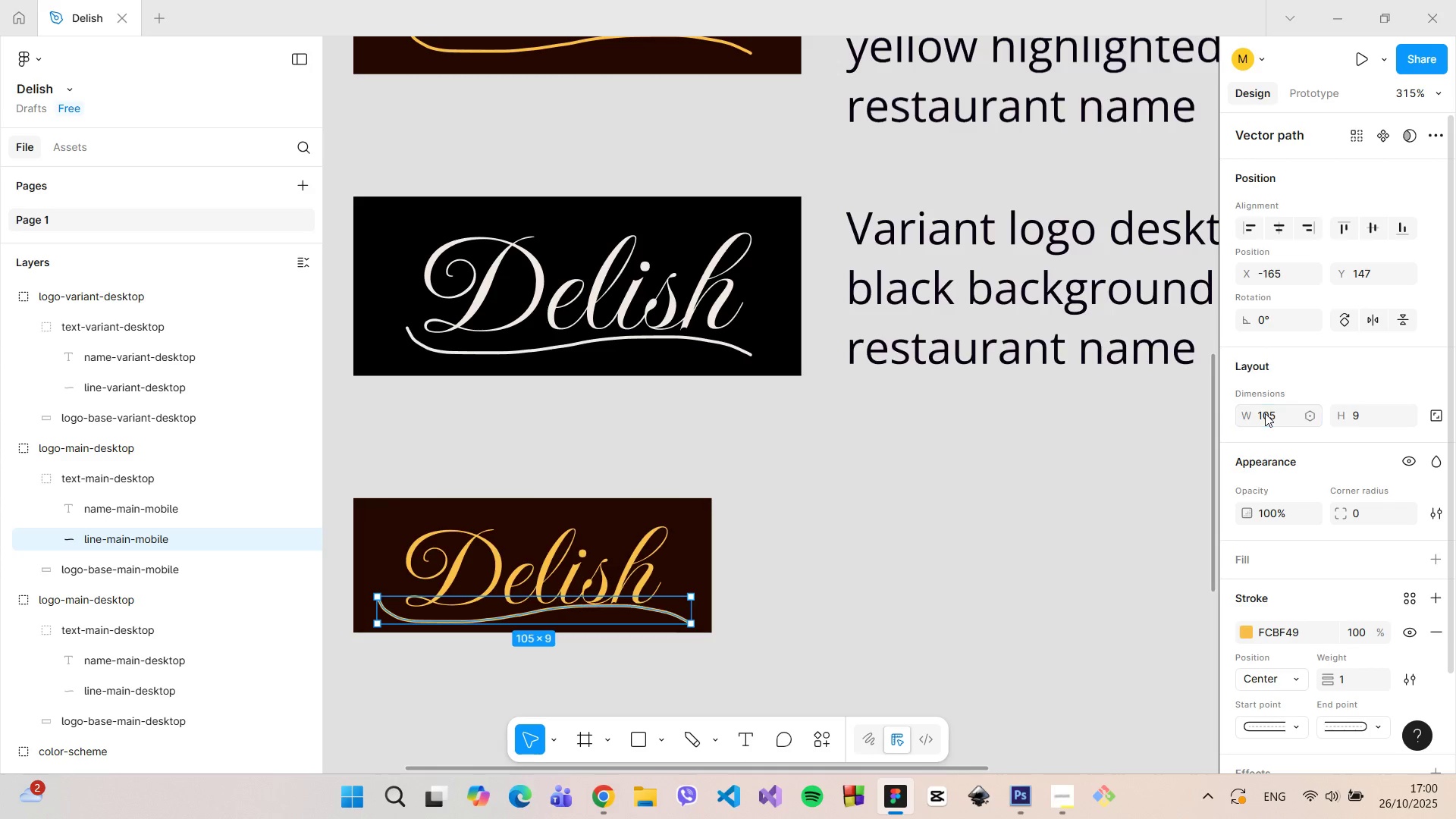 
key(Enter)
 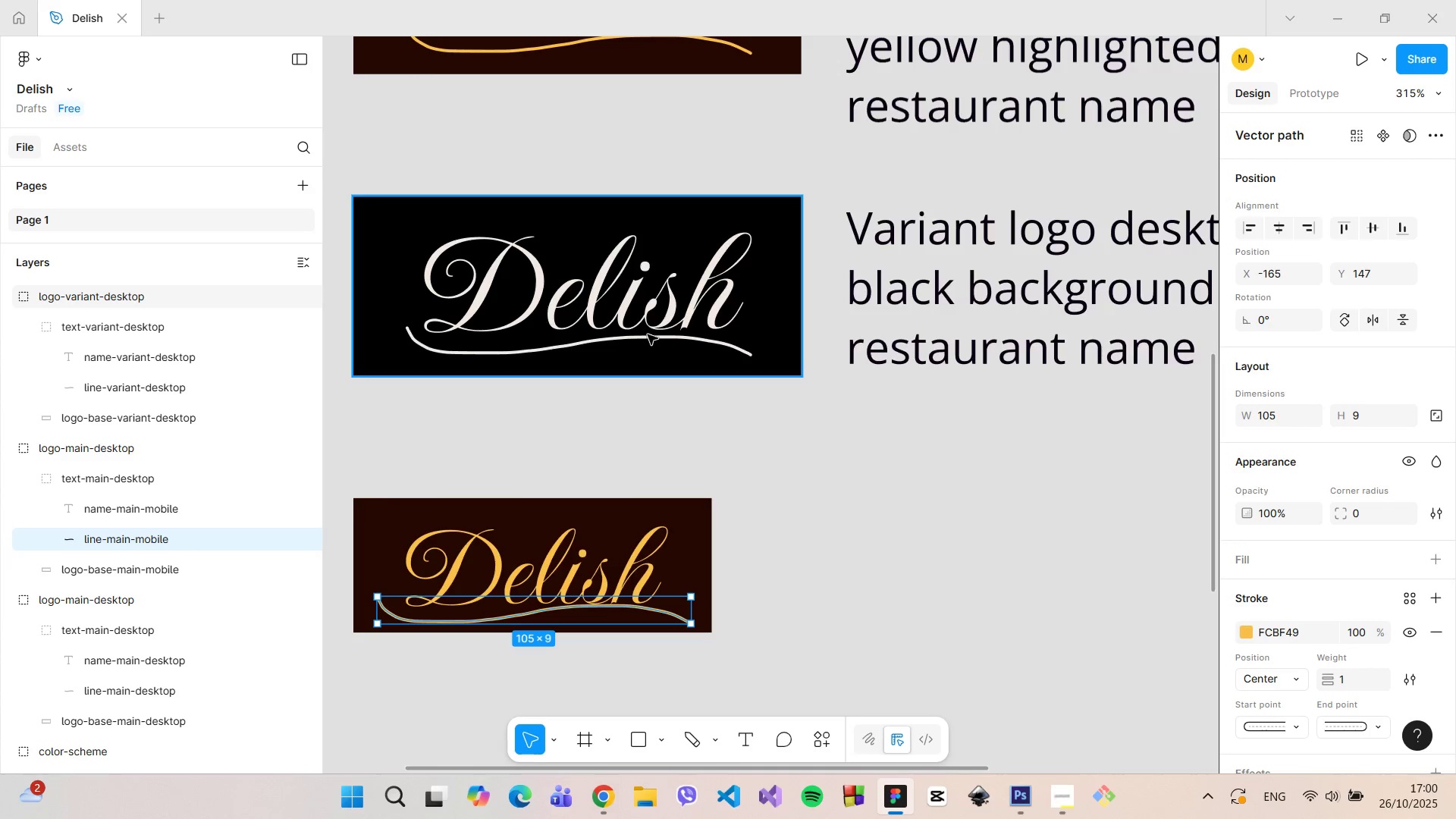 
double_click([647, 338])
 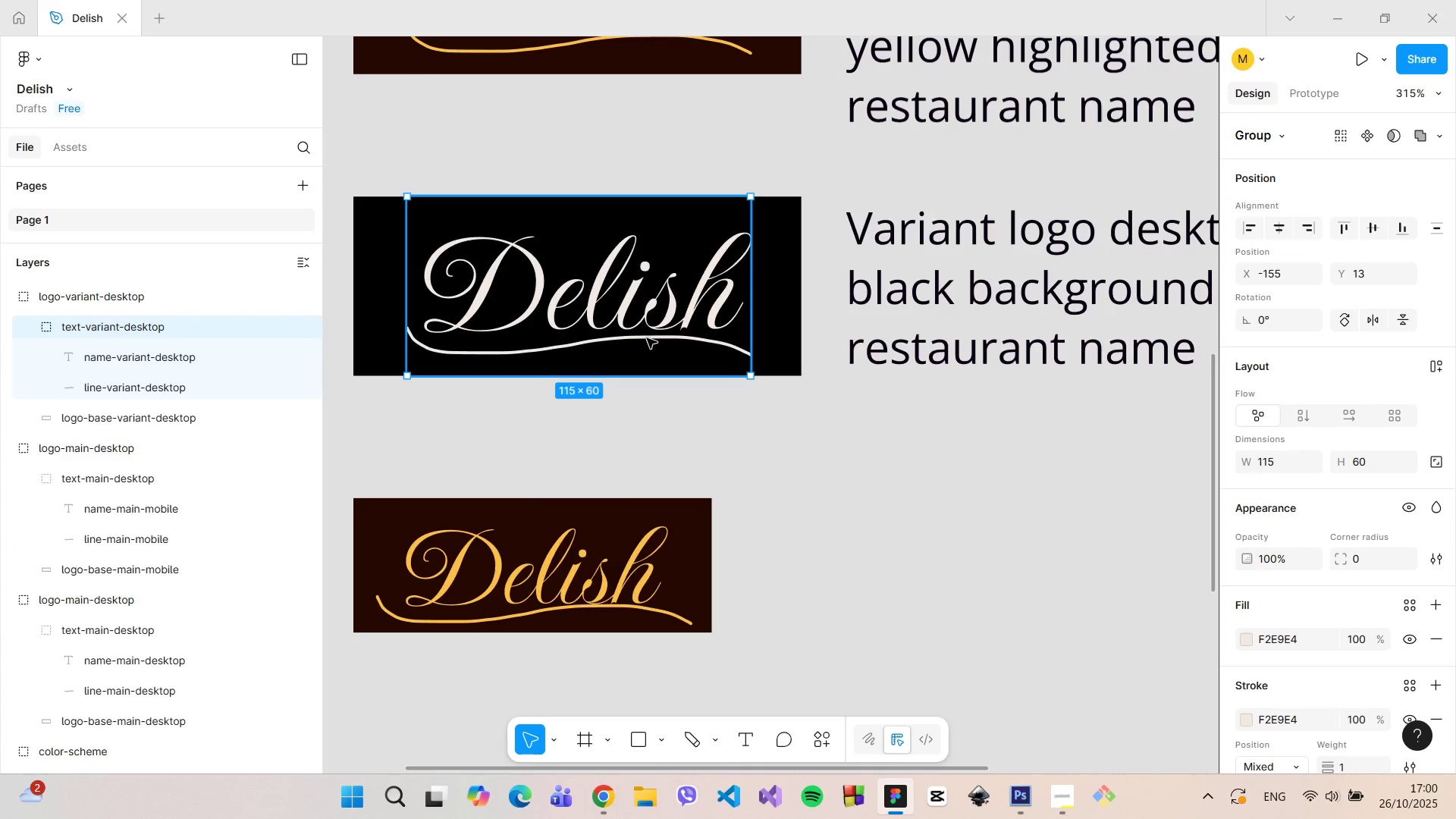 
double_click([647, 338])
 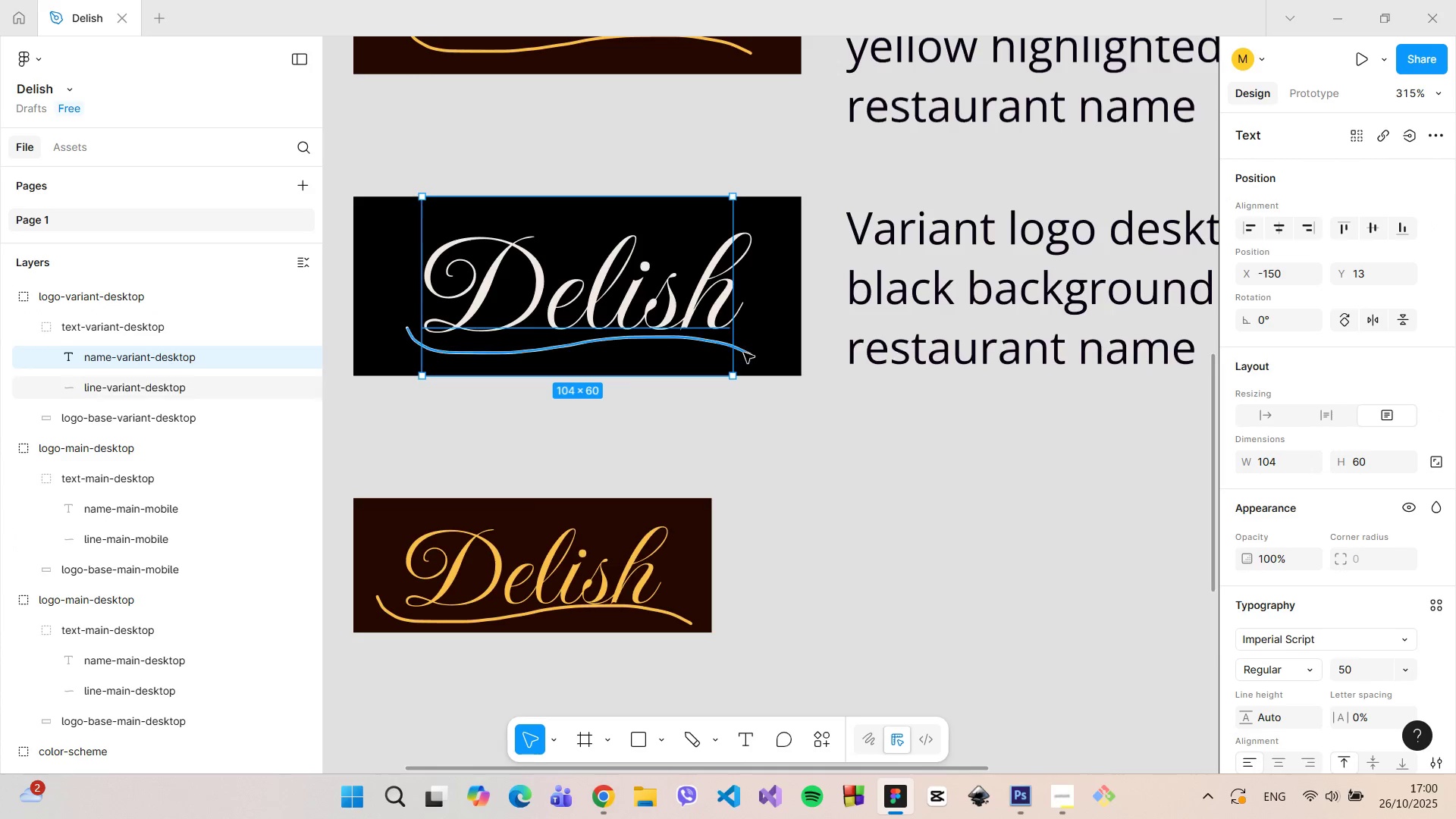 
left_click([746, 353])
 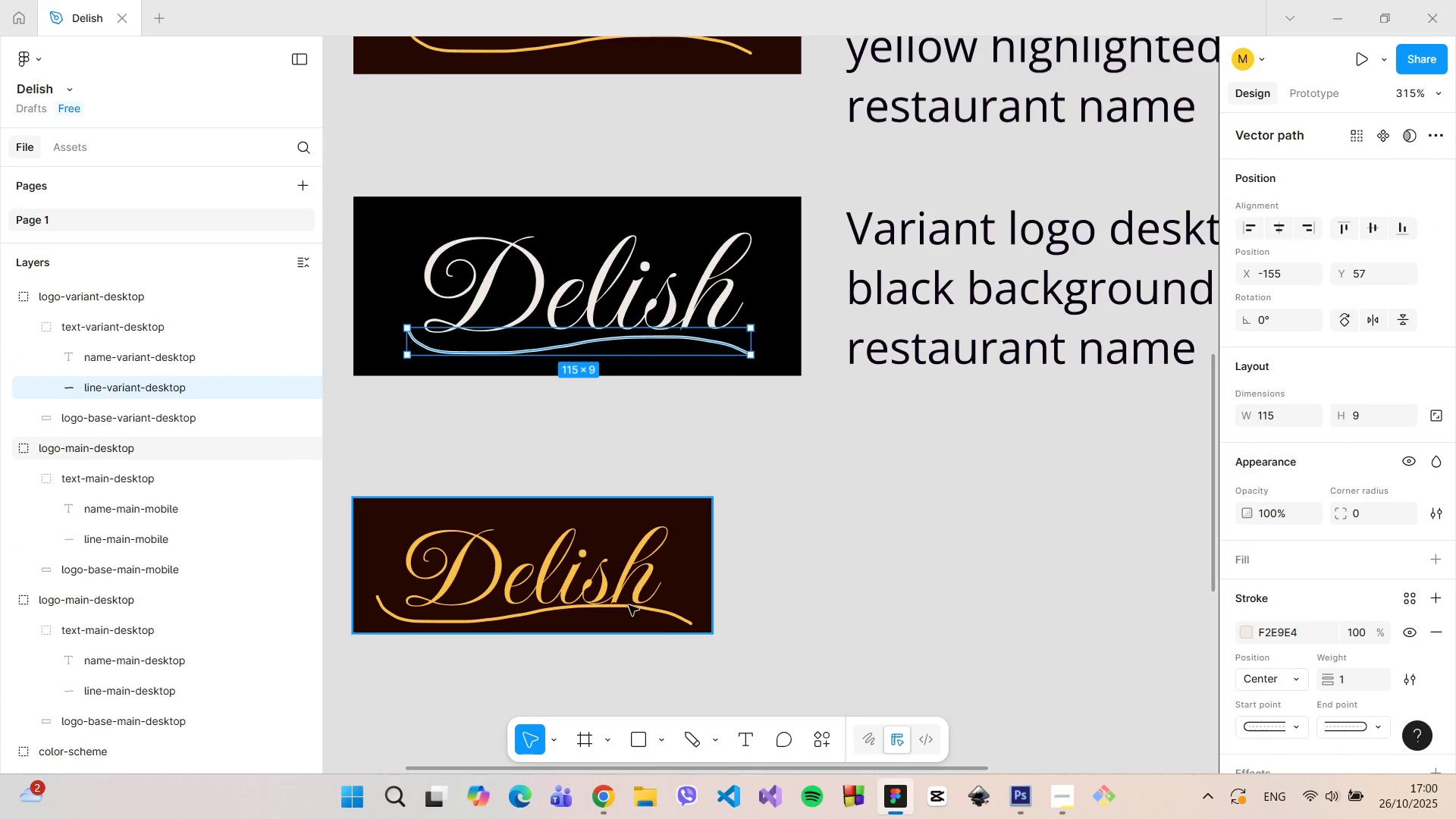 
double_click([629, 607])
 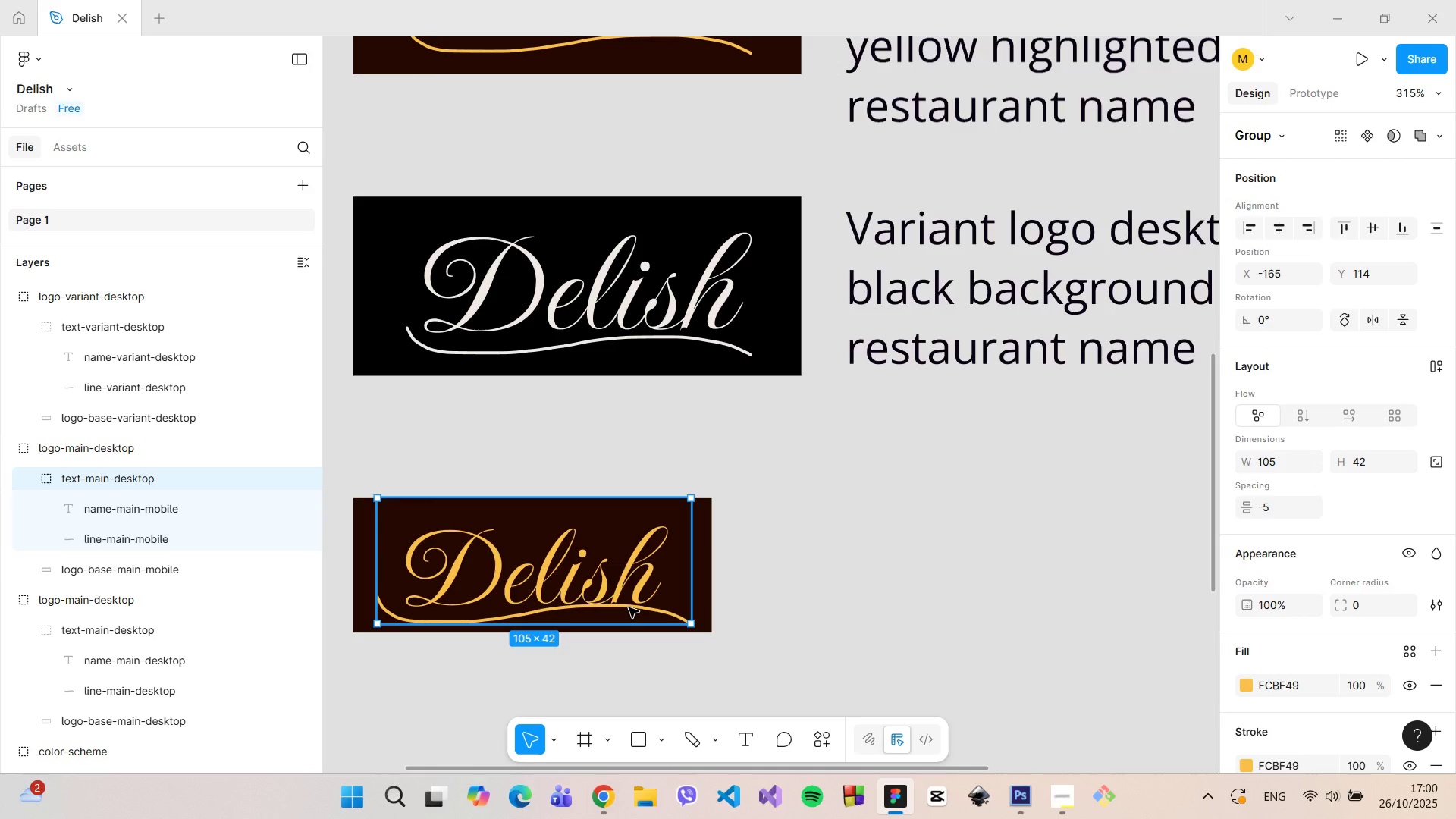 
double_click([629, 607])
 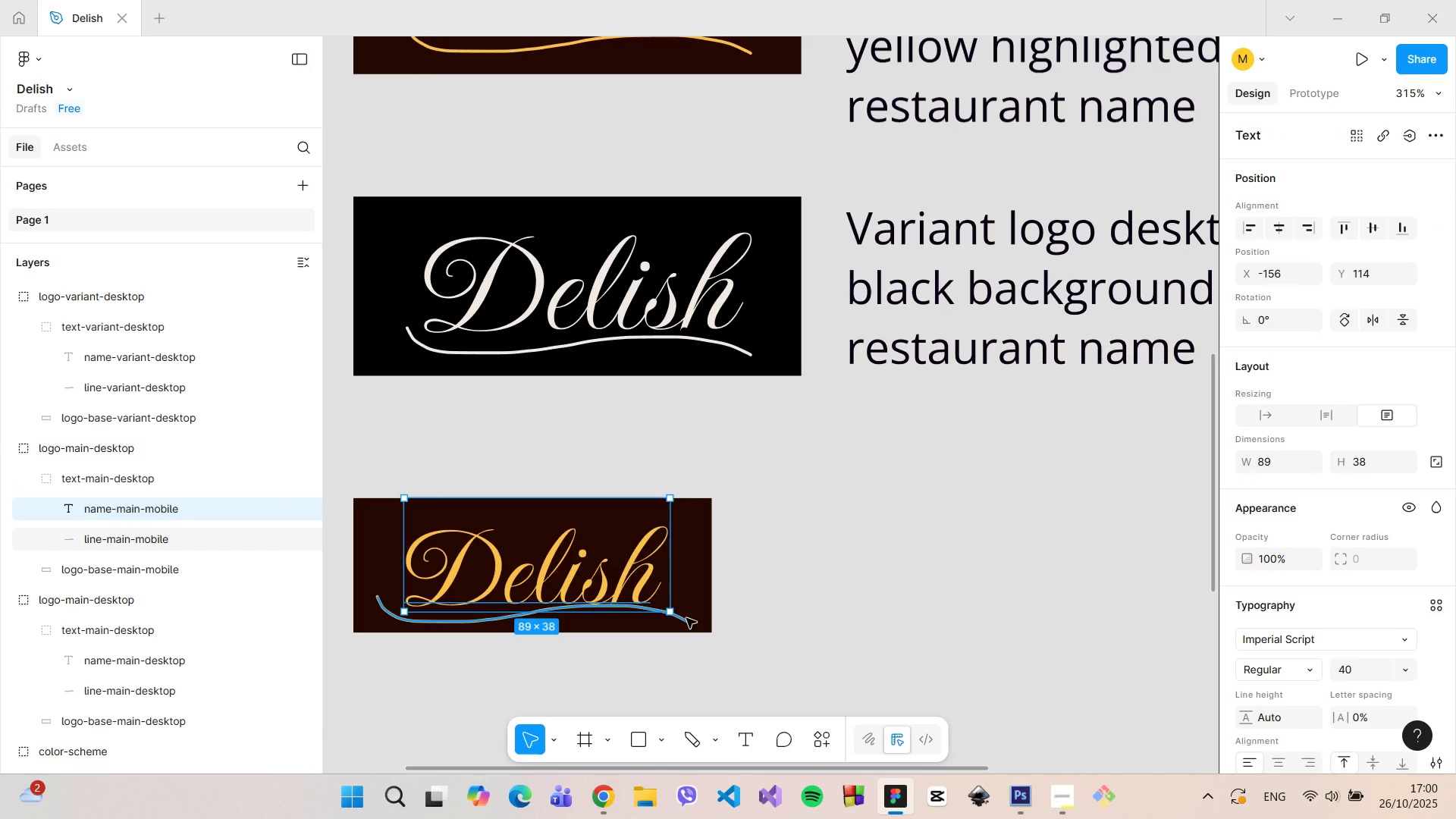 
left_click([686, 618])
 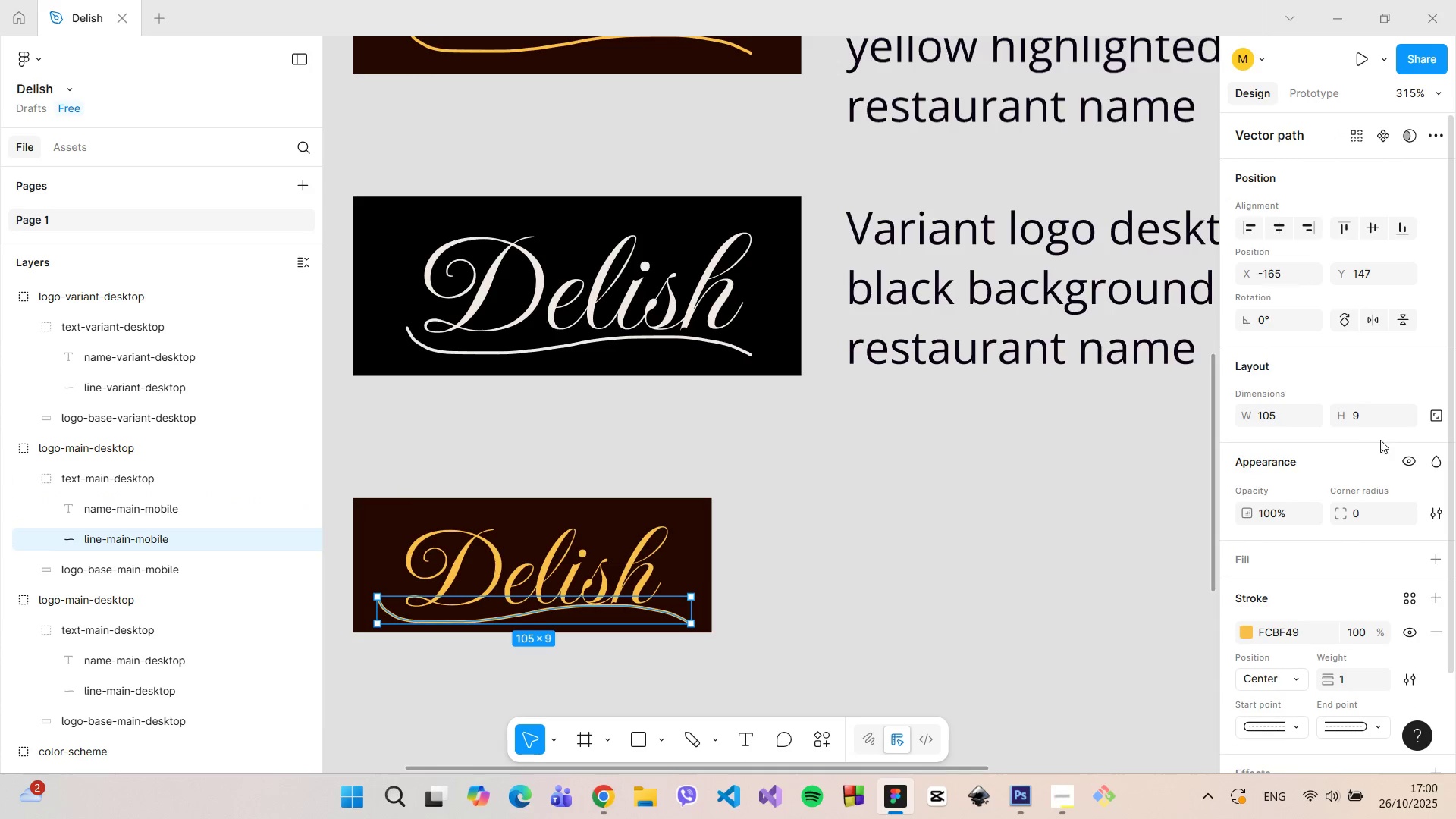 
left_click([1371, 421])
 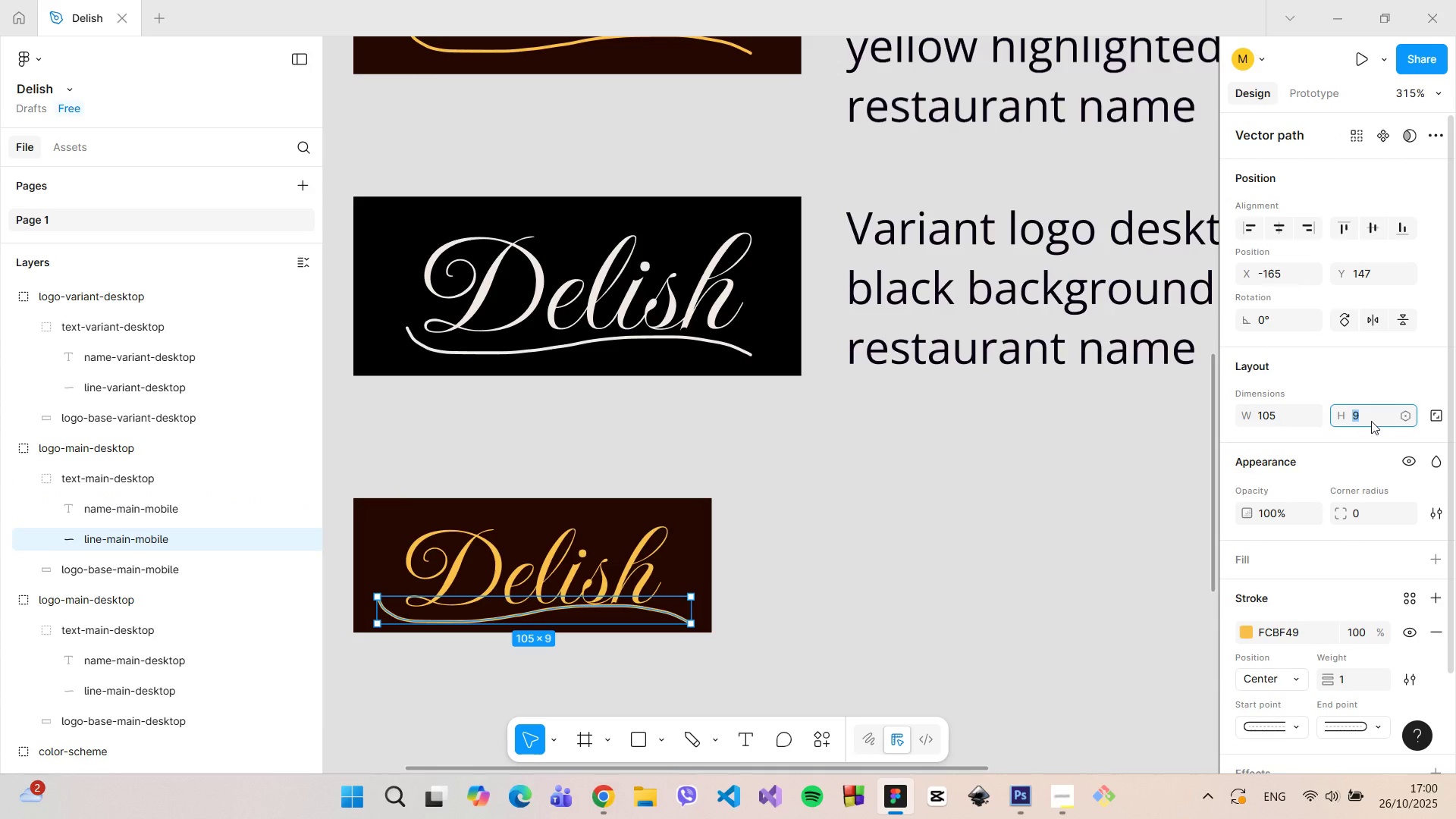 
type(115/9))
 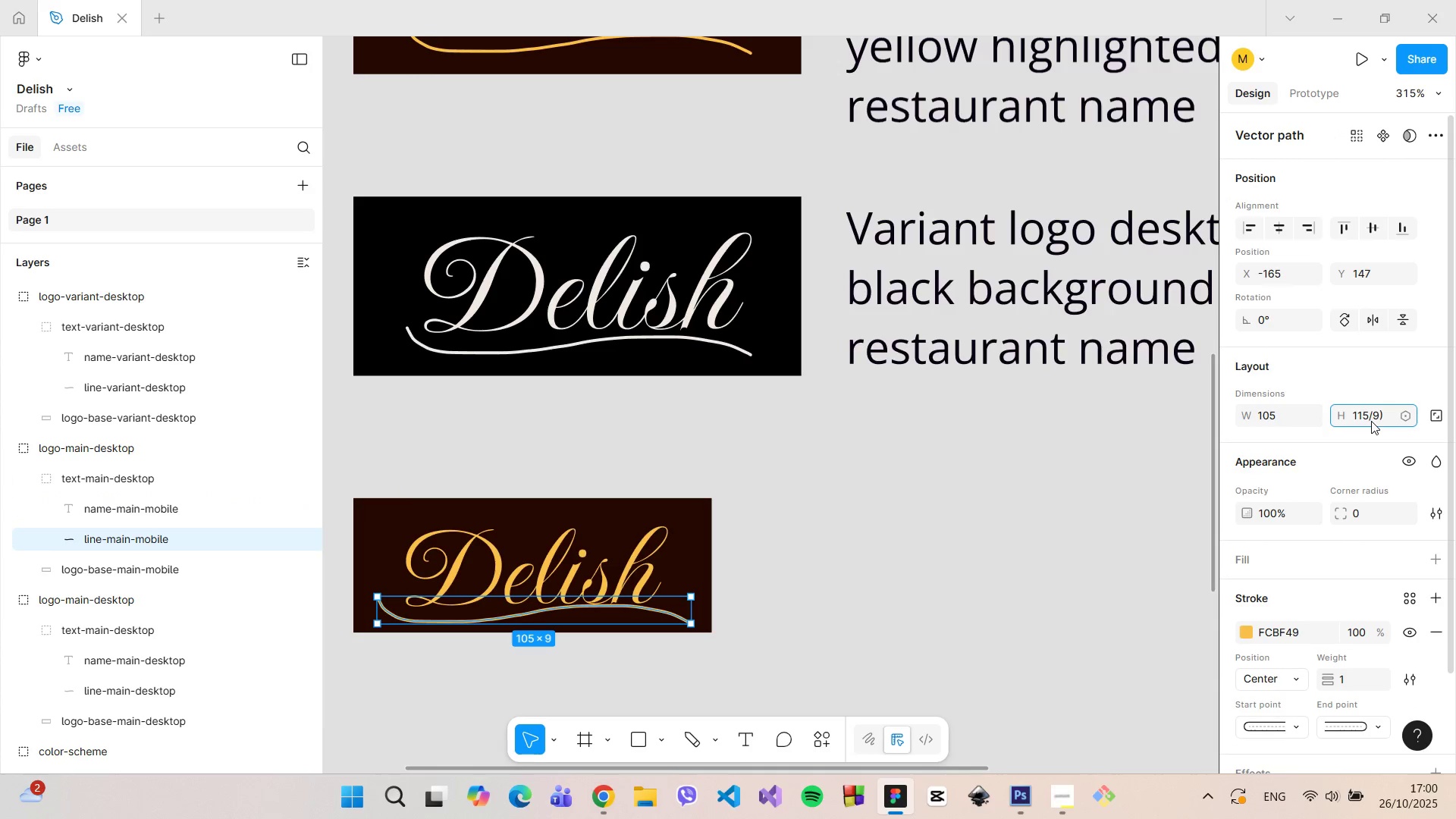 
hold_key(key=ArrowLeft, duration=0.59)
 